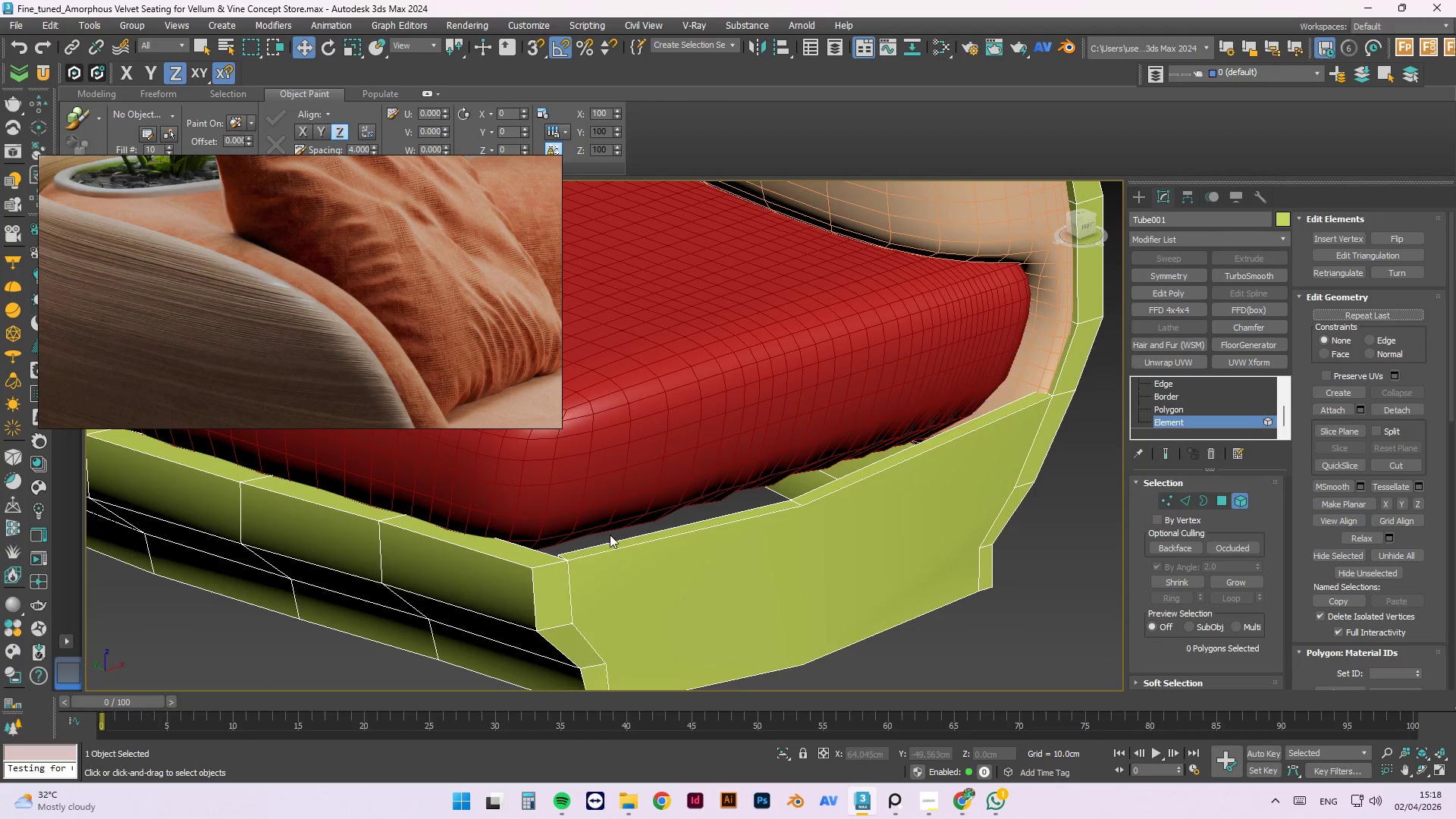 
scroll: coordinate [1182, 405], scroll_direction: down, amount: 2.0
 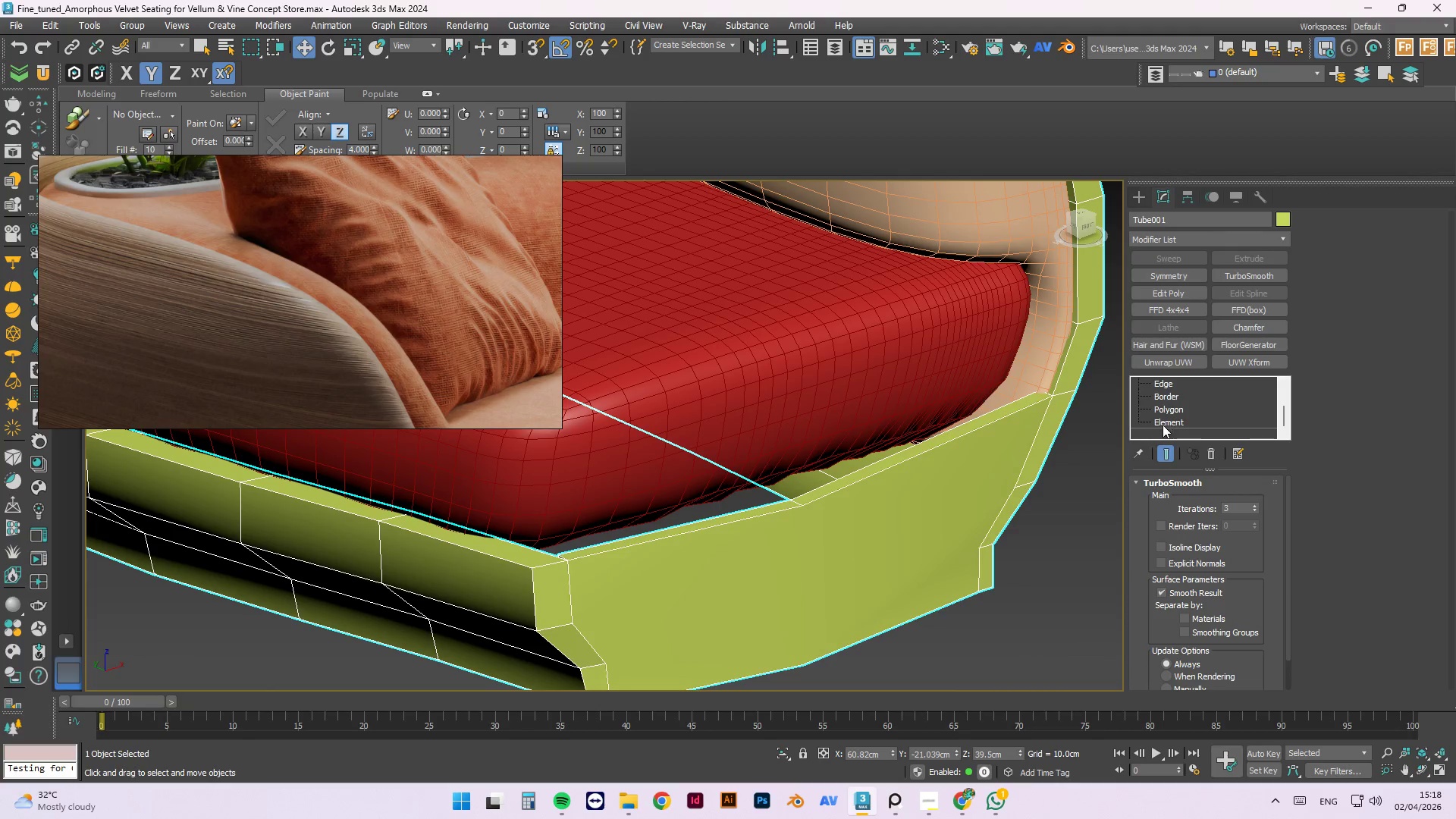 
left_click([610, 550])
 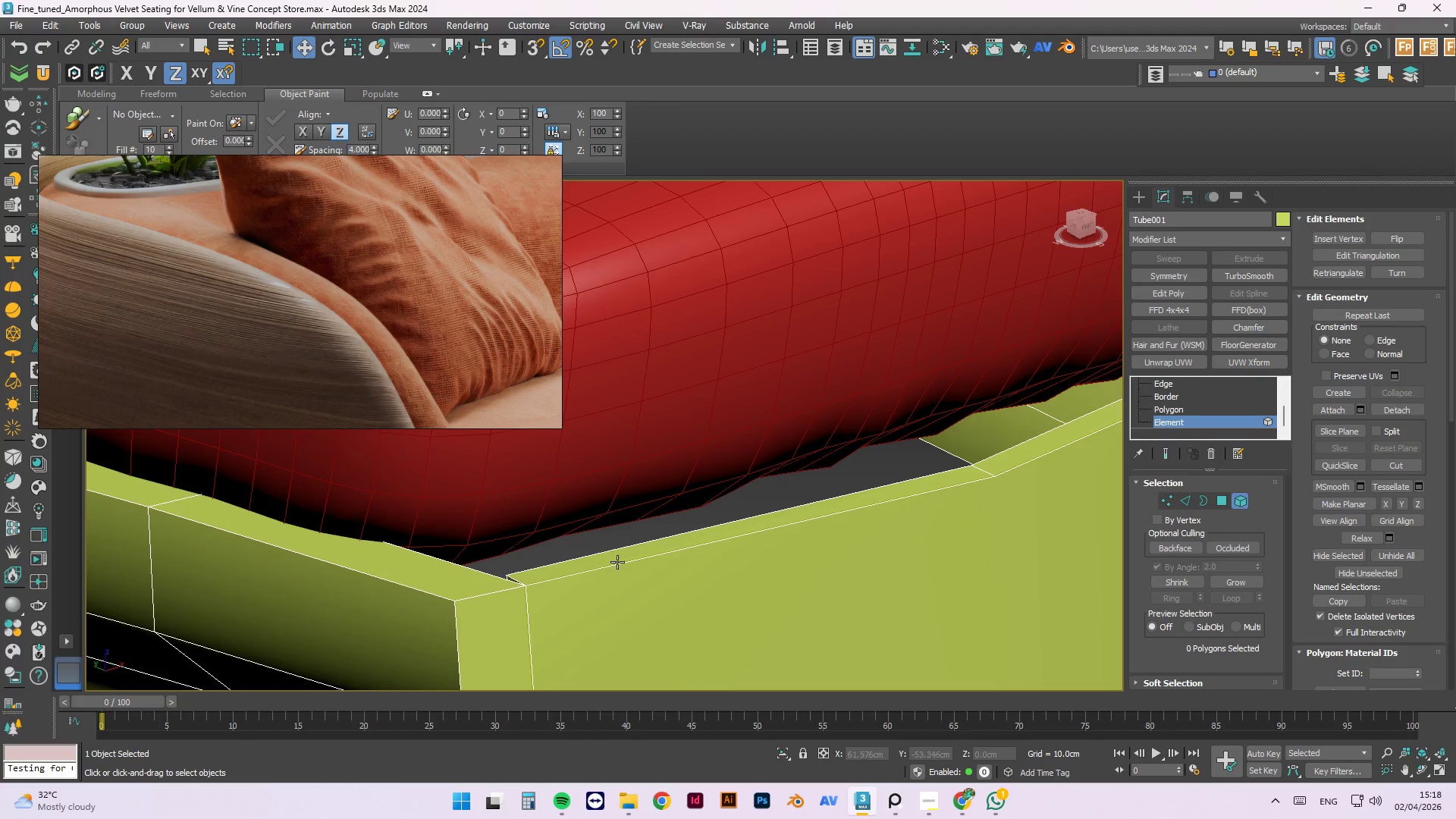 
scroll: coordinate [610, 535], scroll_direction: up, amount: 2.0
 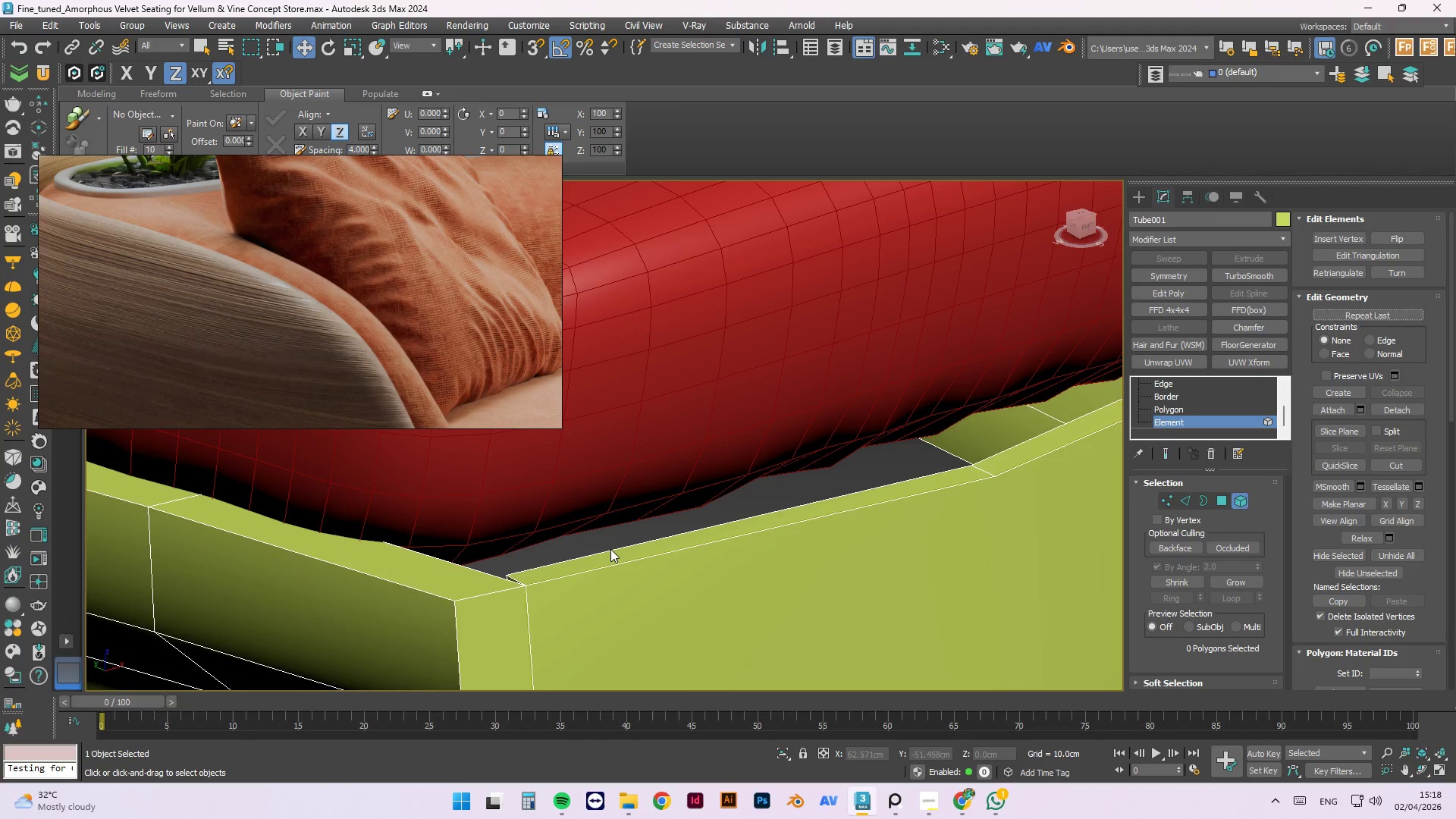 
double_click([617, 563])
 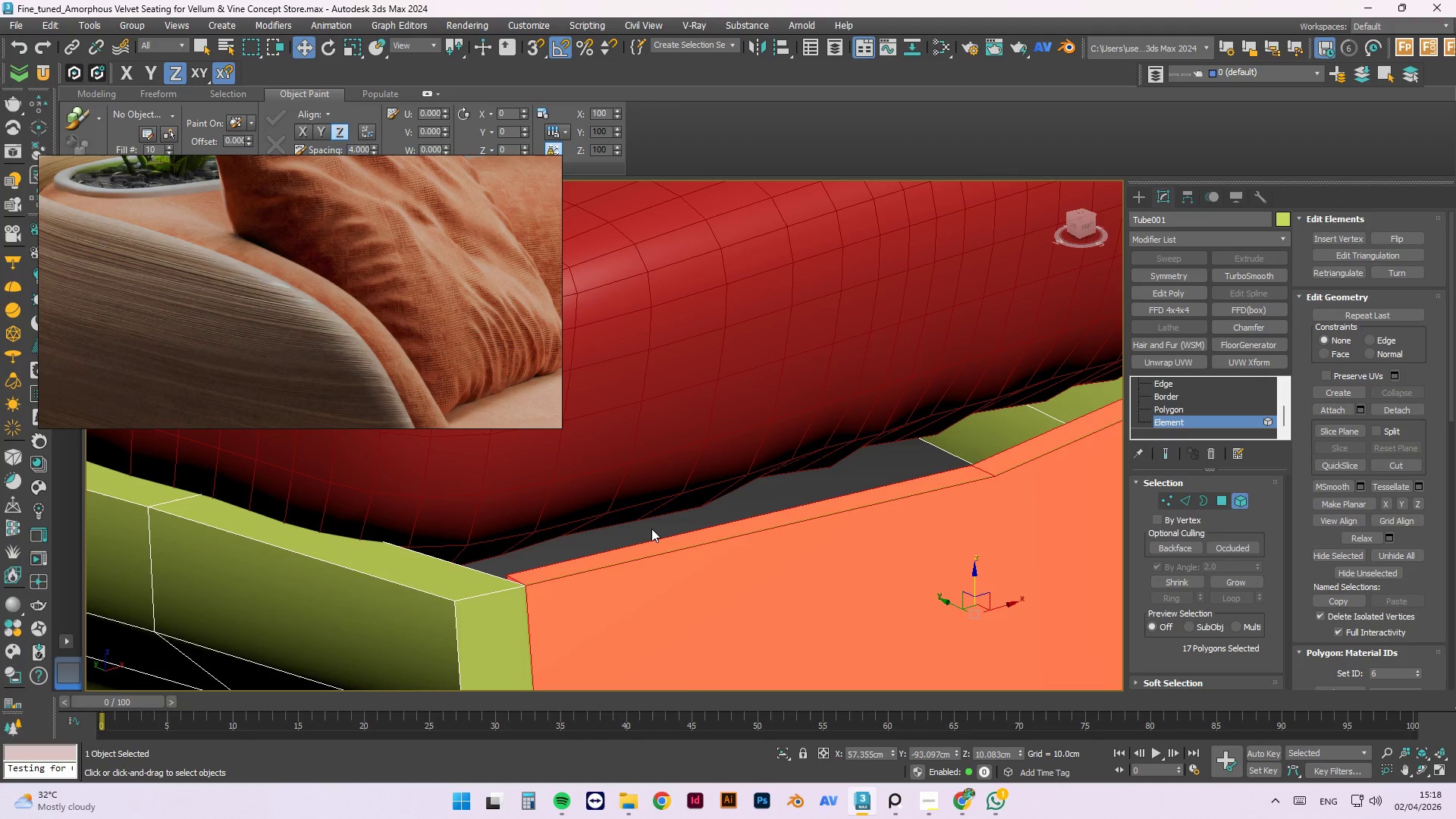 
key(Delete)
 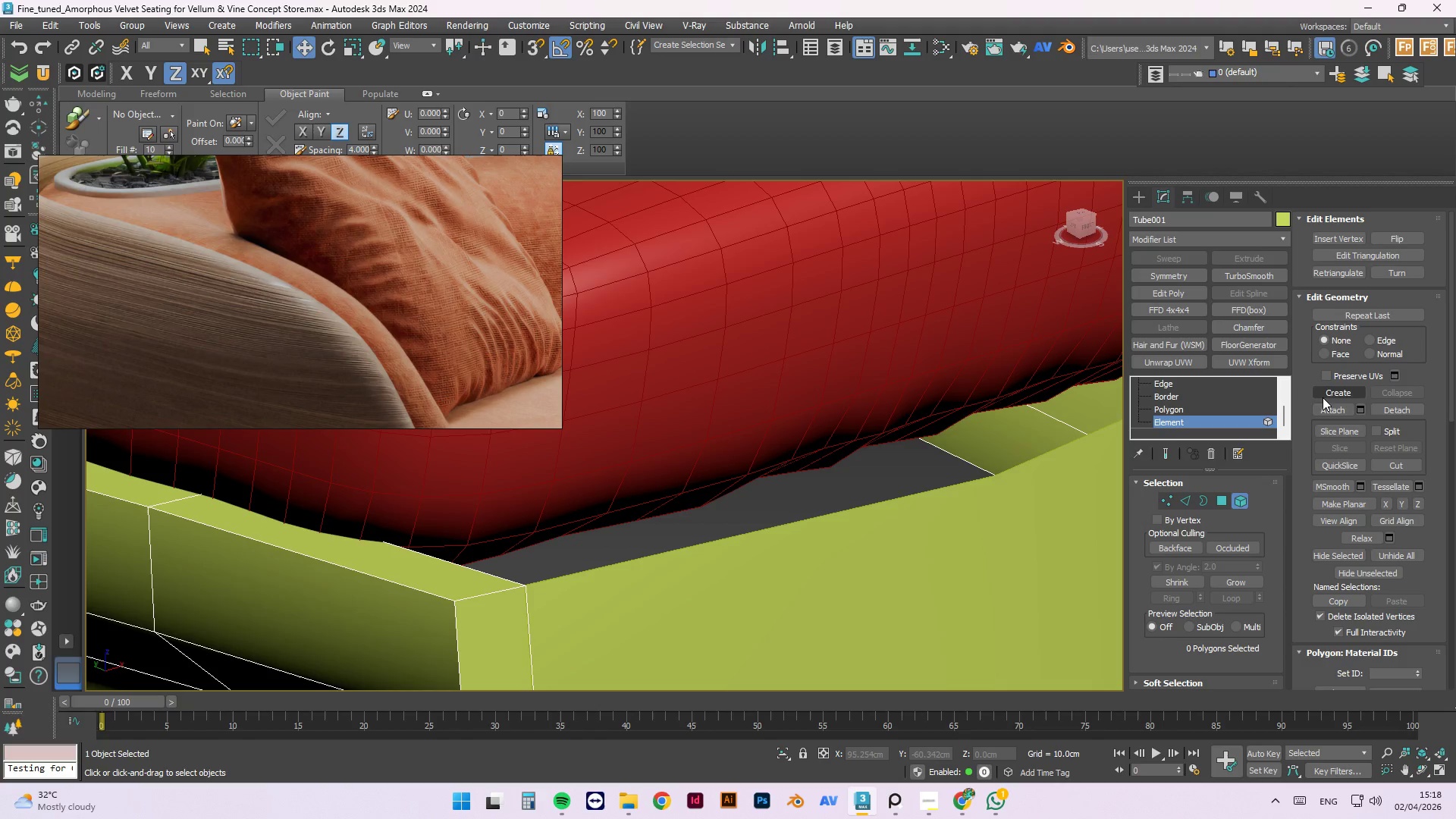 
scroll: coordinate [1290, 406], scroll_direction: up, amount: 2.0
 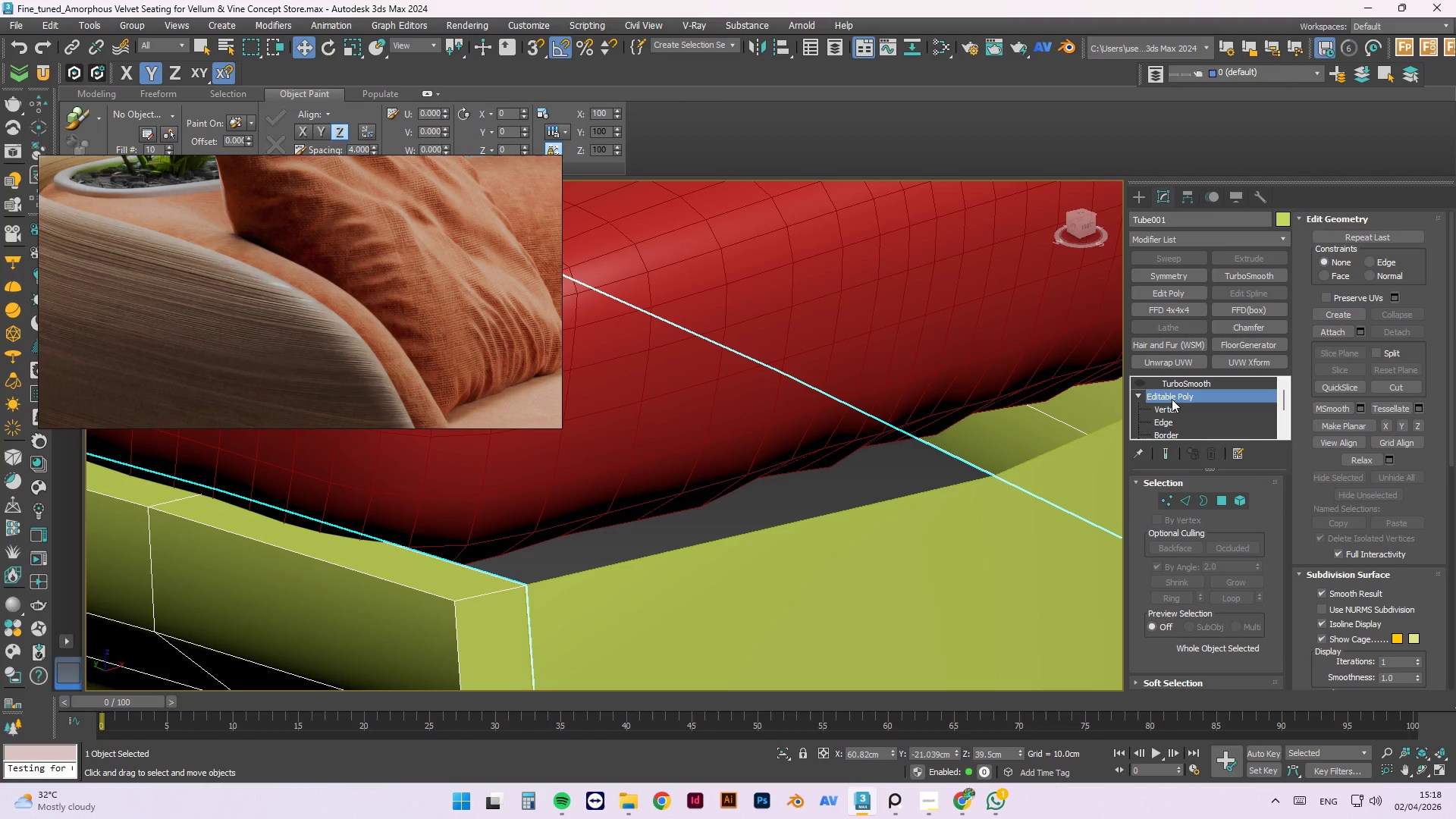 
left_click([976, 638])
 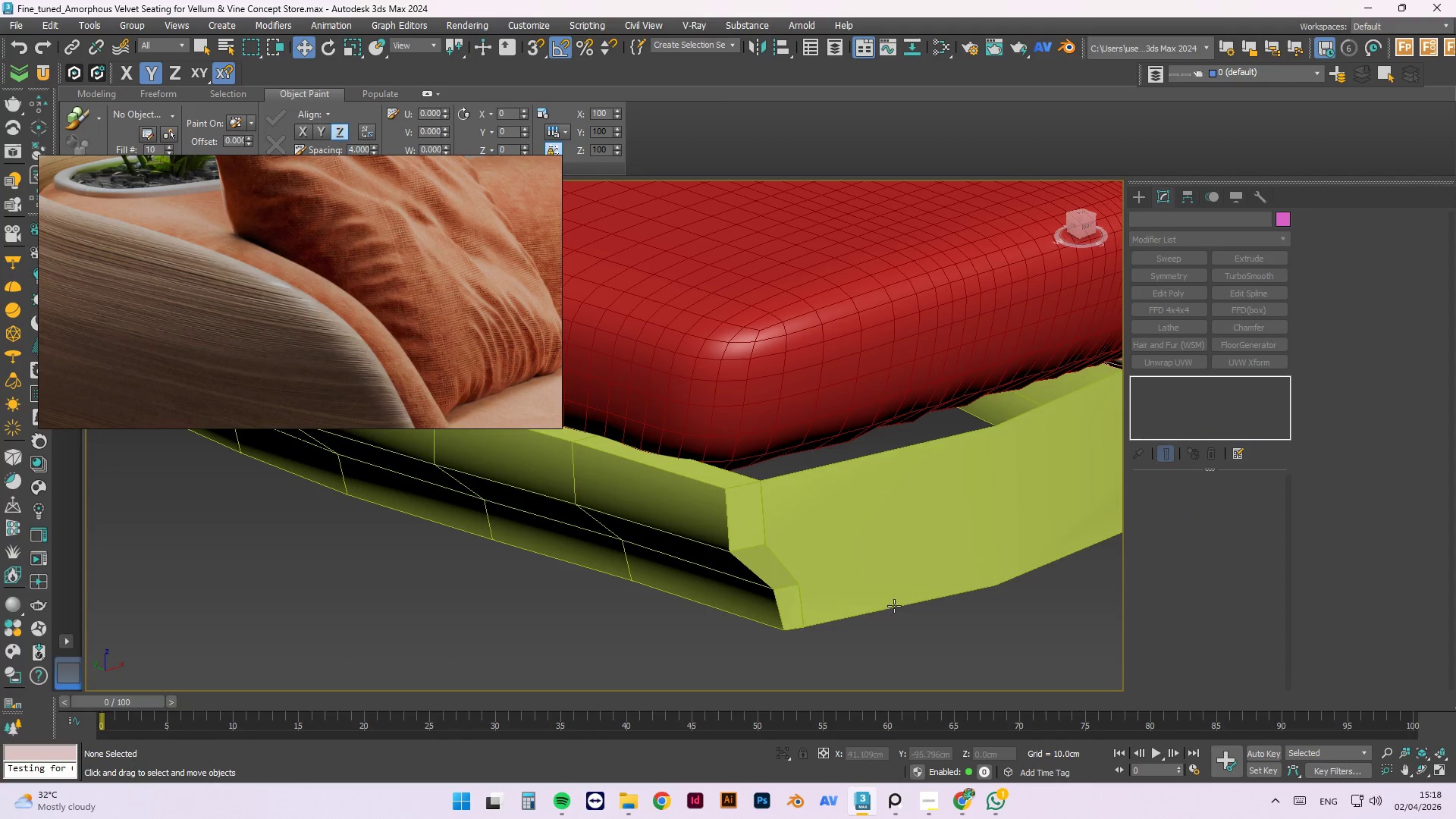 
scroll: coordinate [926, 428], scroll_direction: down, amount: 2.0
 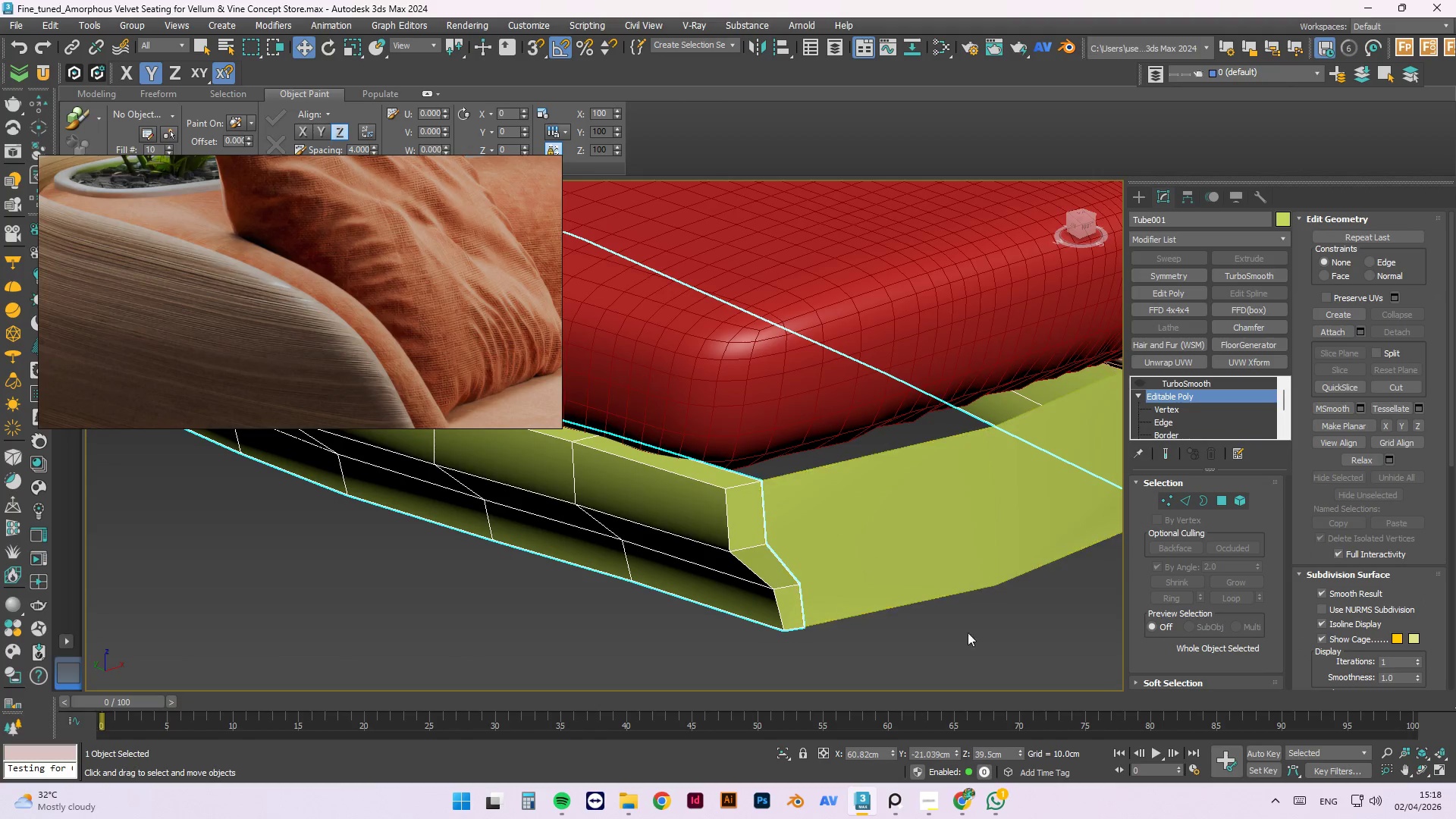 
left_click([886, 567])
 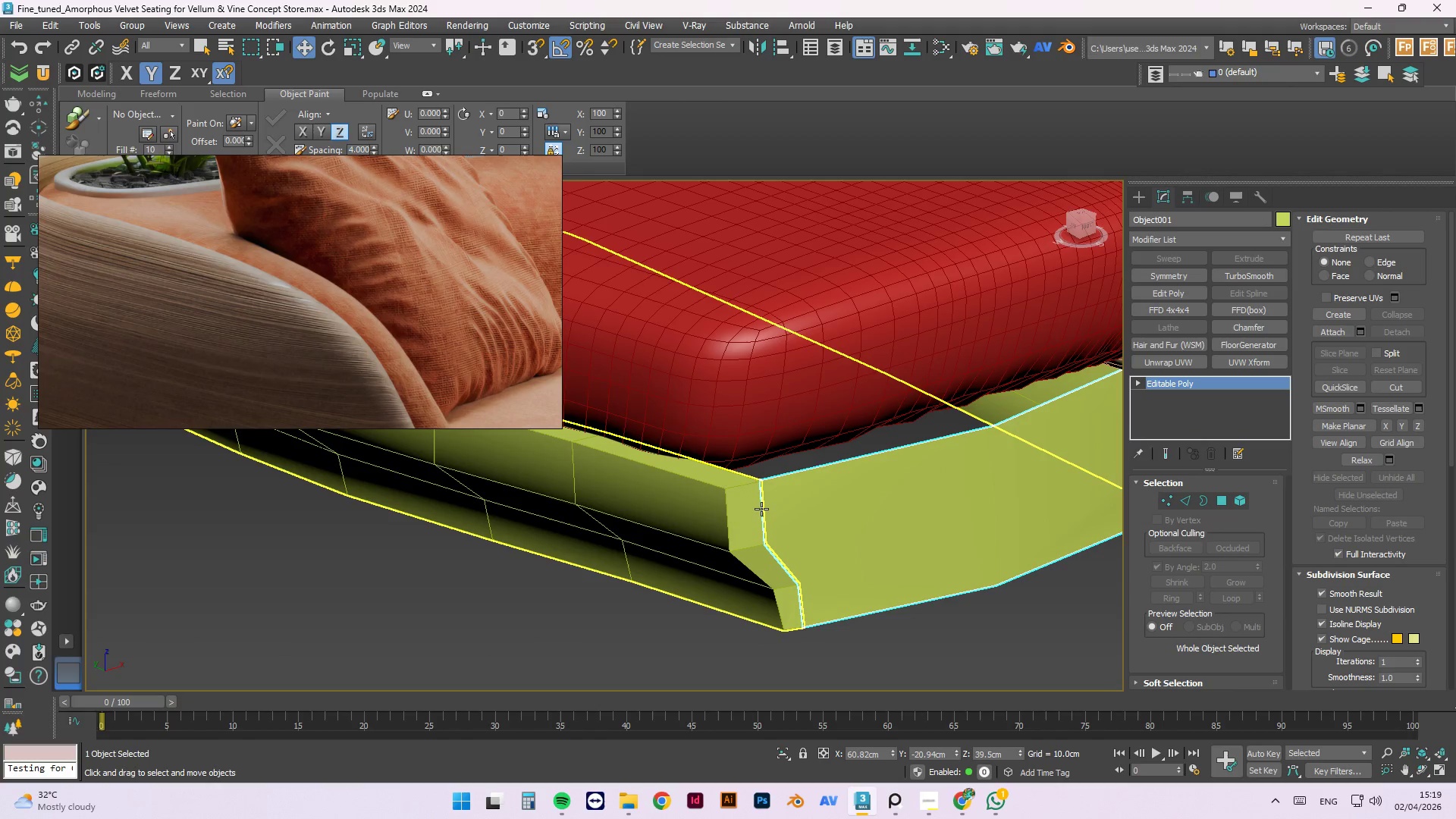 
left_click([720, 518])
 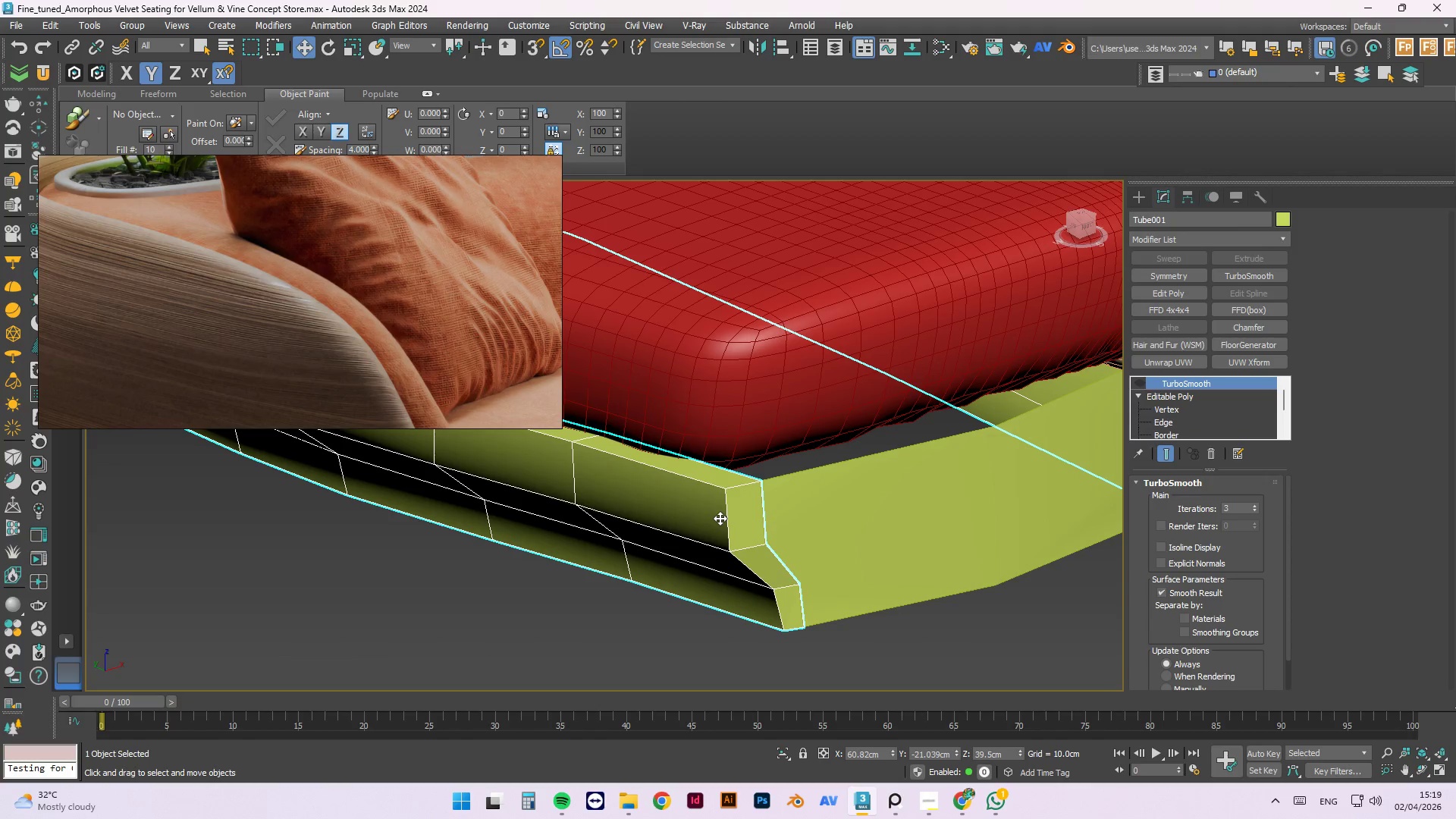 
scroll: coordinate [719, 519], scroll_direction: down, amount: 2.0
 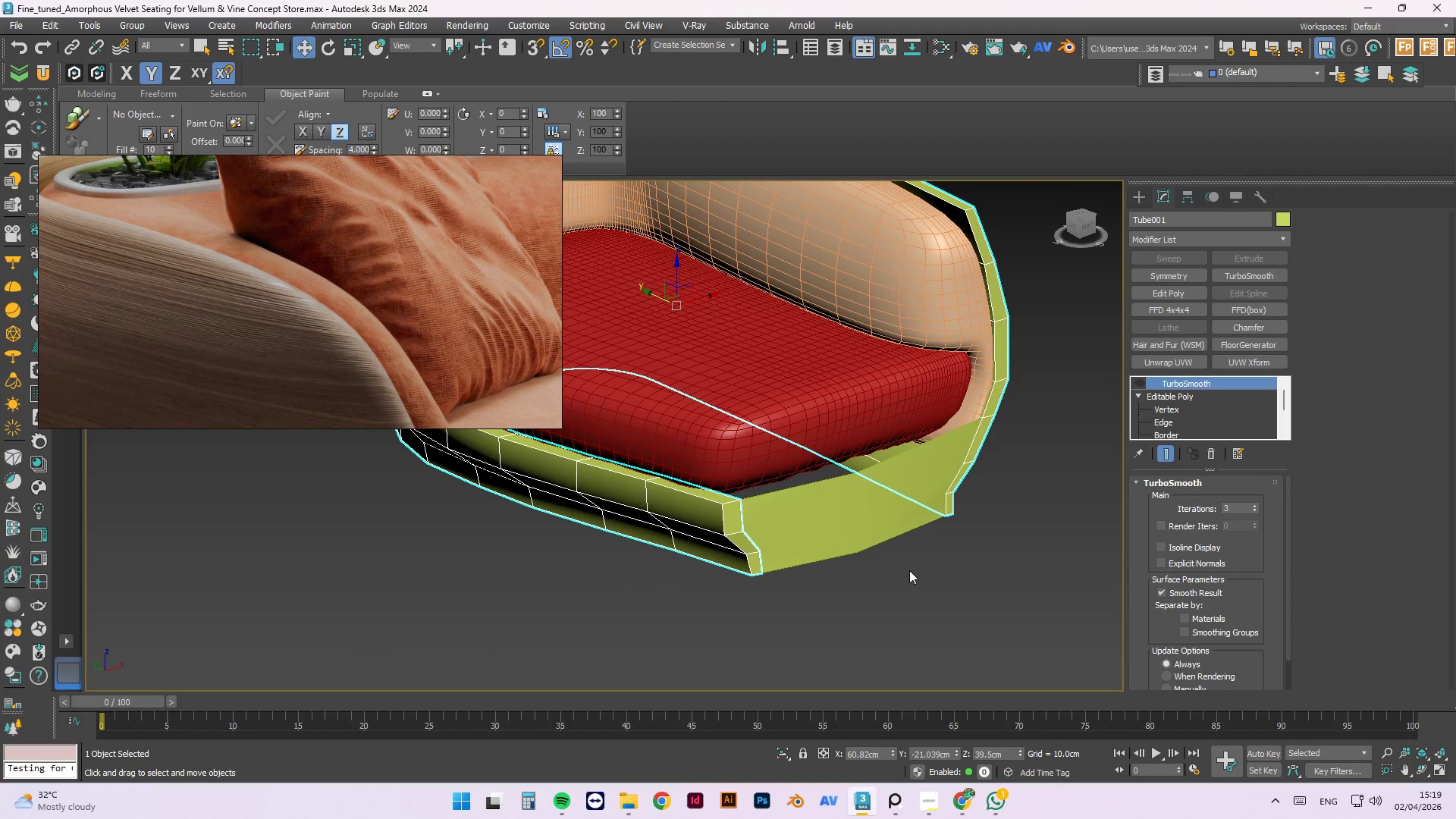 
hold_key(key=AltLeft, duration=1.5)
 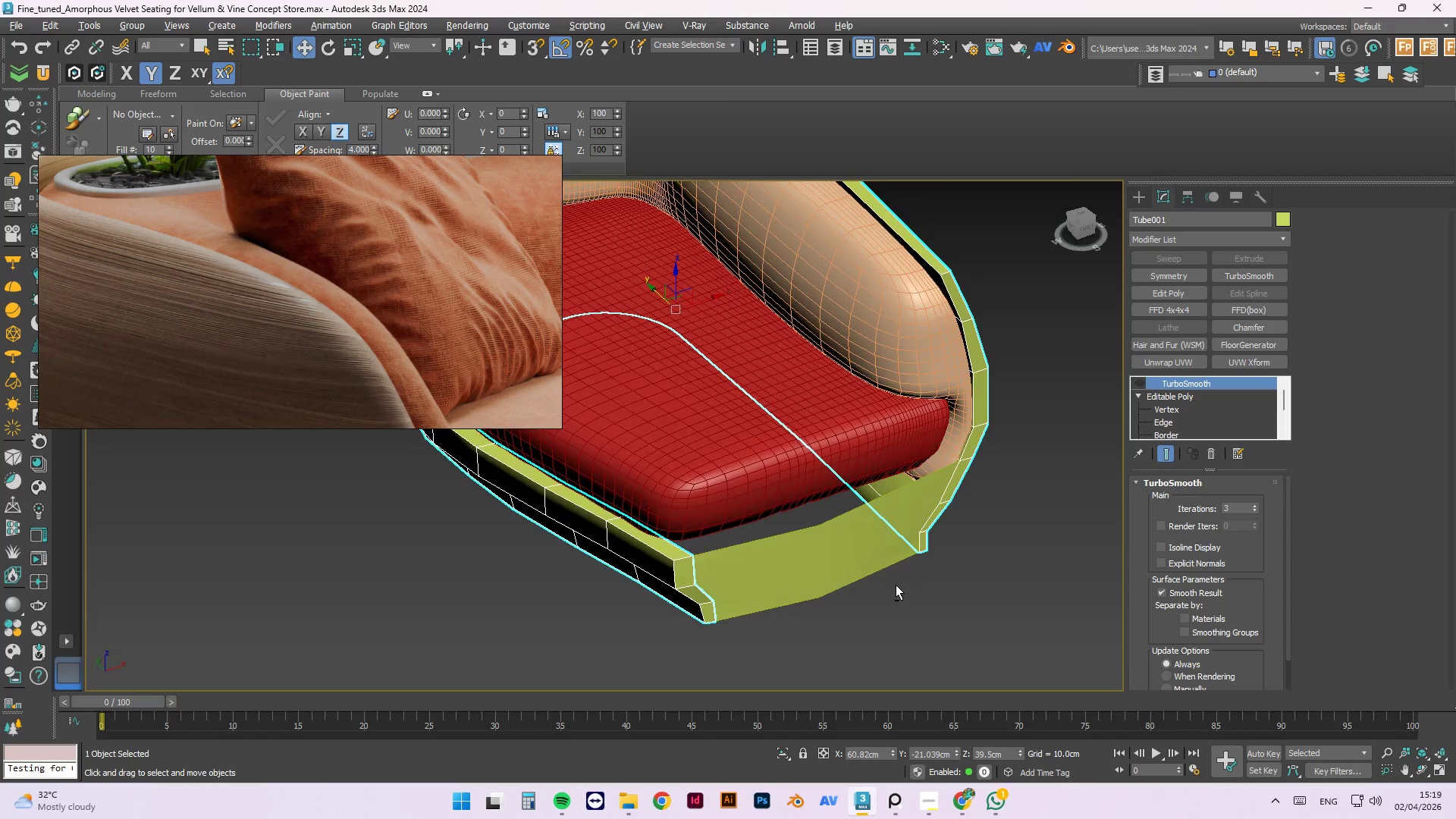 
hold_key(key=AltLeft, duration=1.52)
 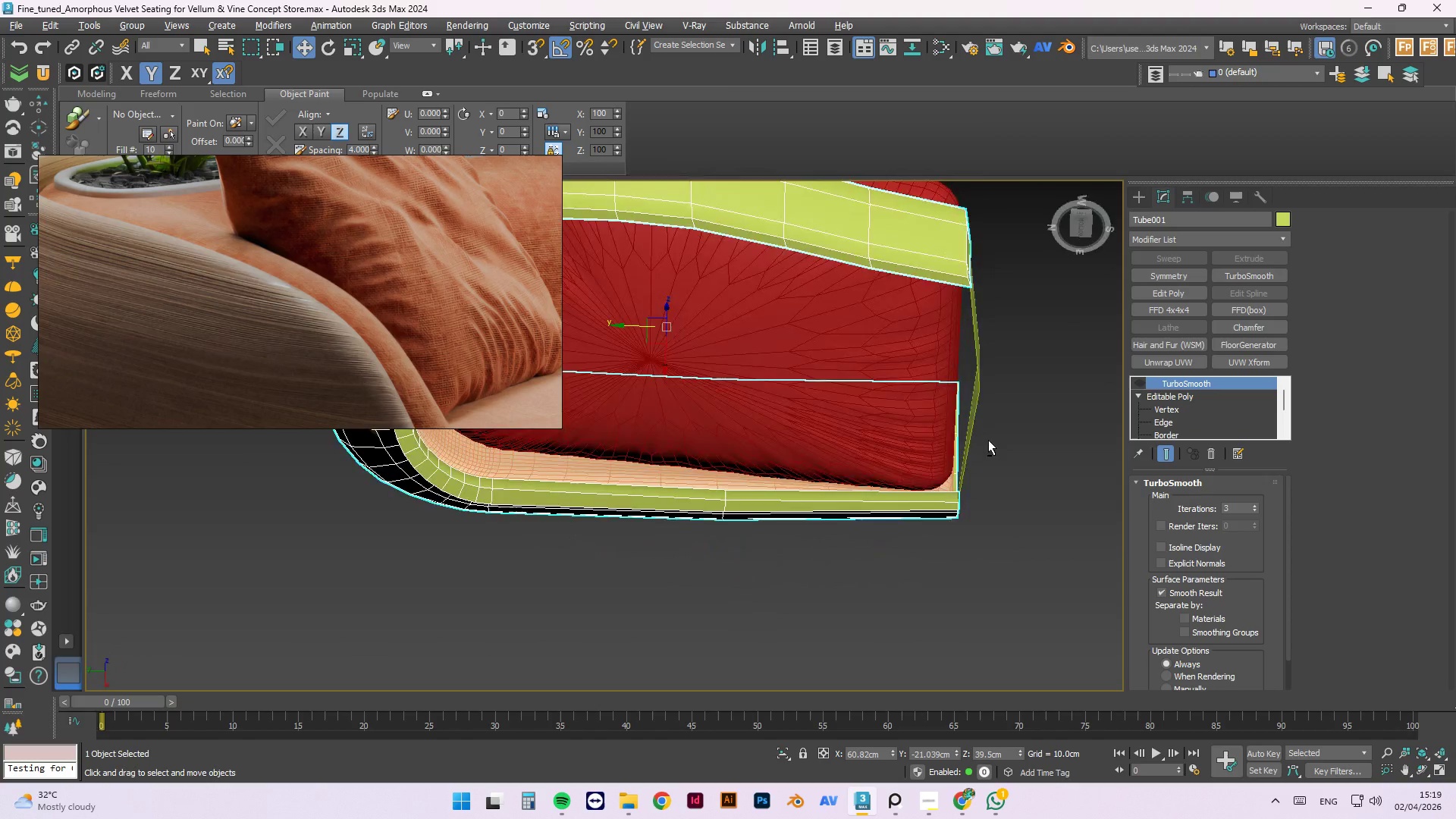 
hold_key(key=AltLeft, duration=1.47)
 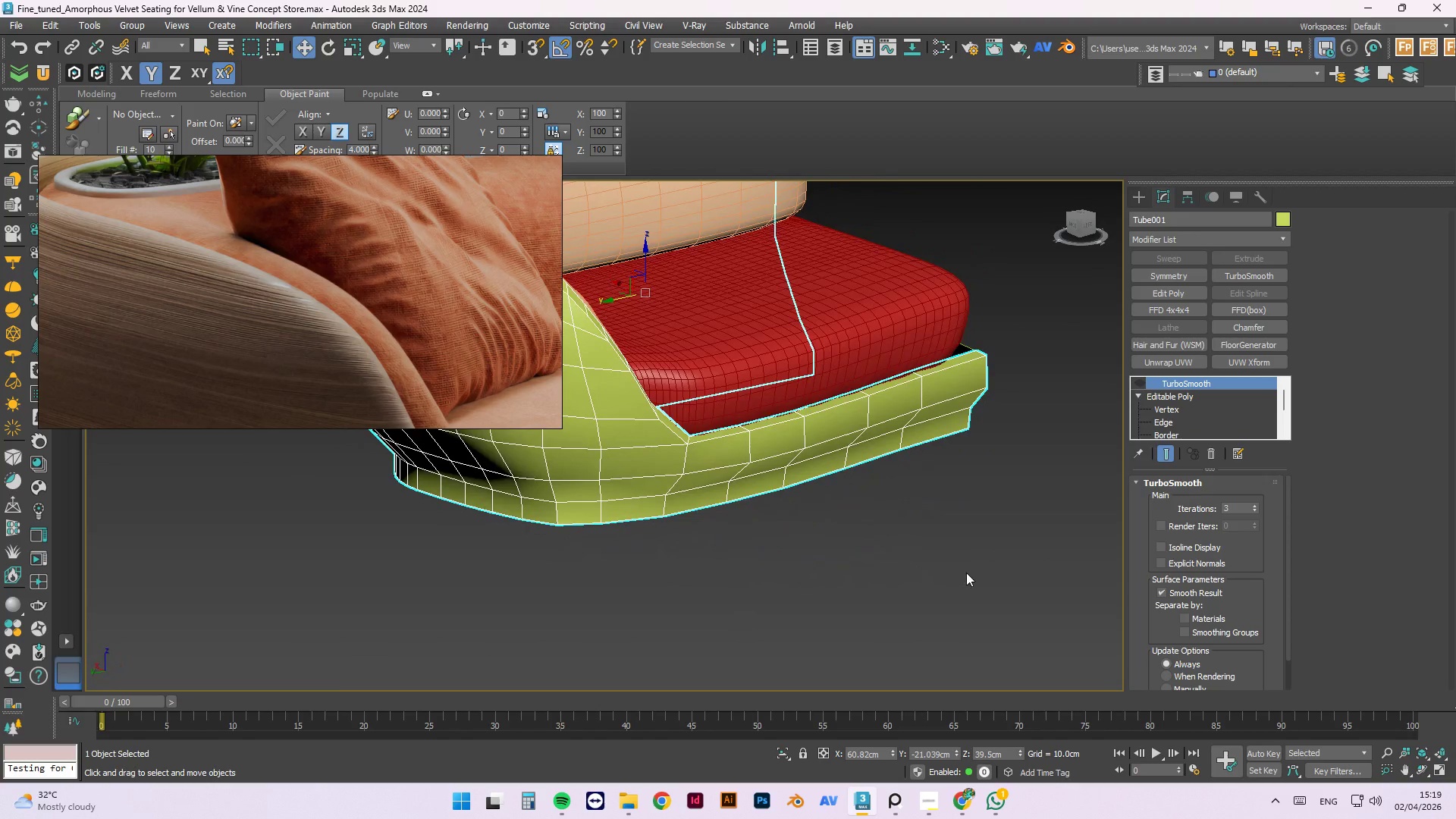 
scroll: coordinate [972, 444], scroll_direction: down, amount: 2.0
 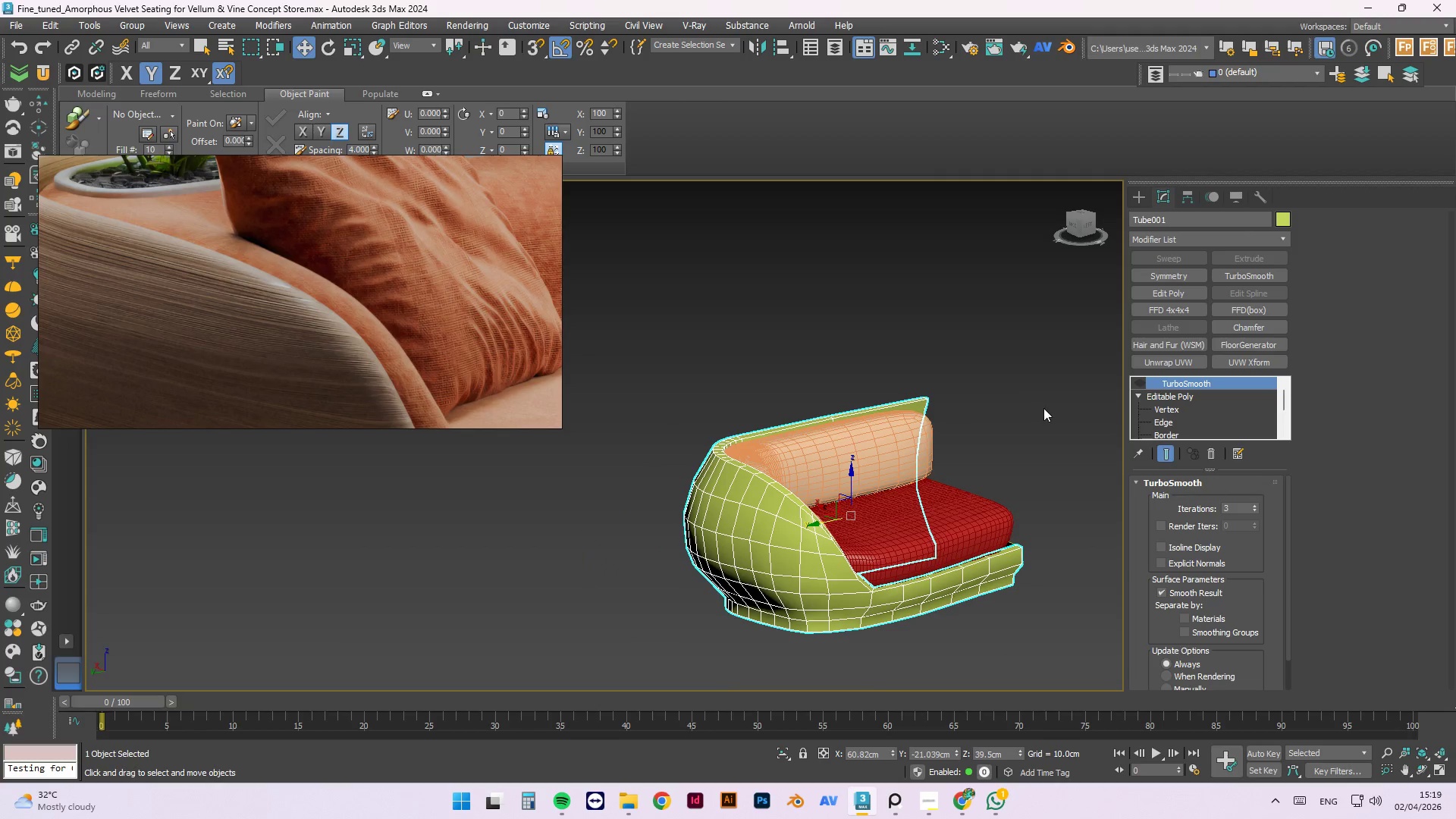 
wait(10.12)
 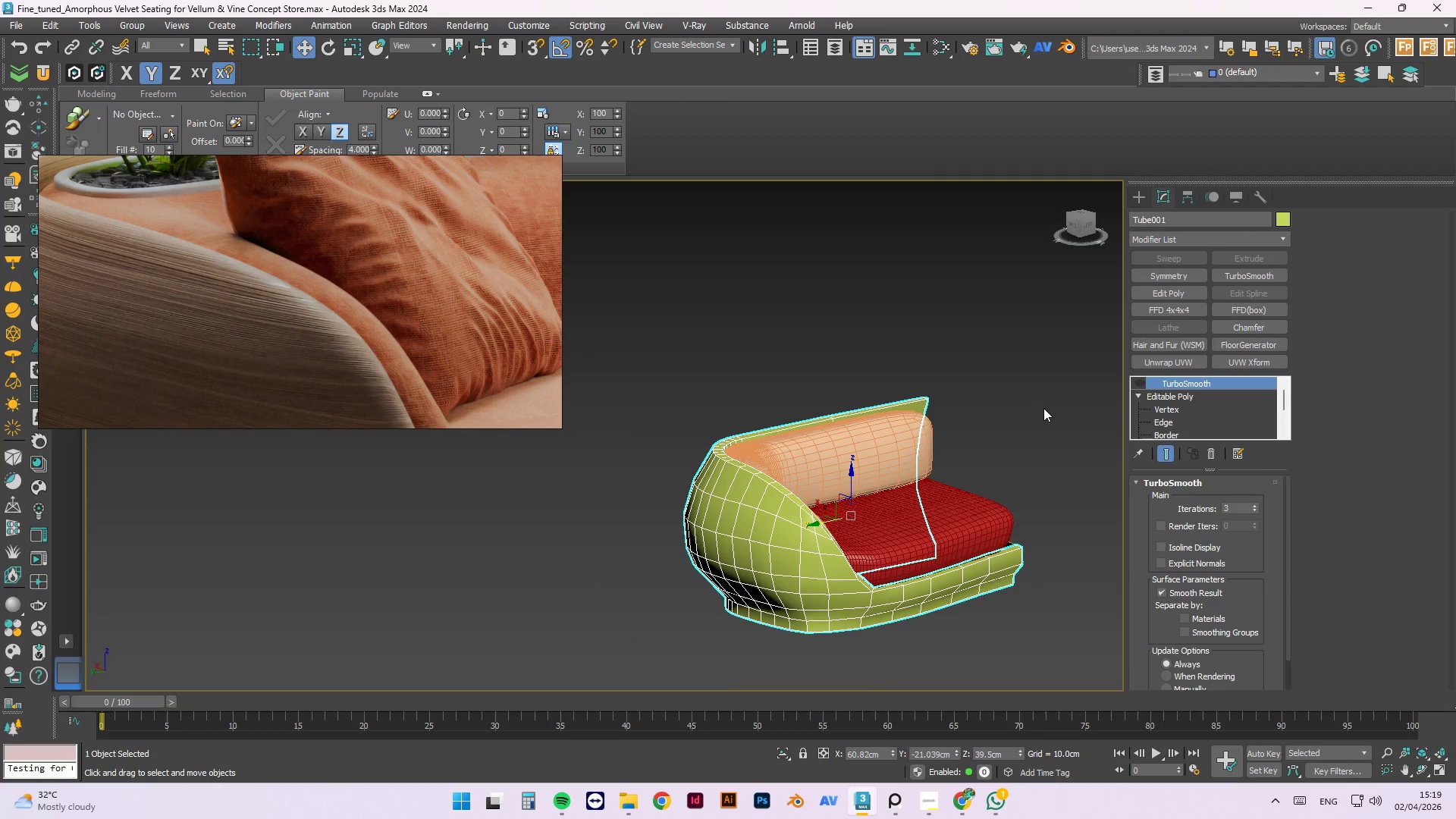 
mouse_move([1009, 766])
 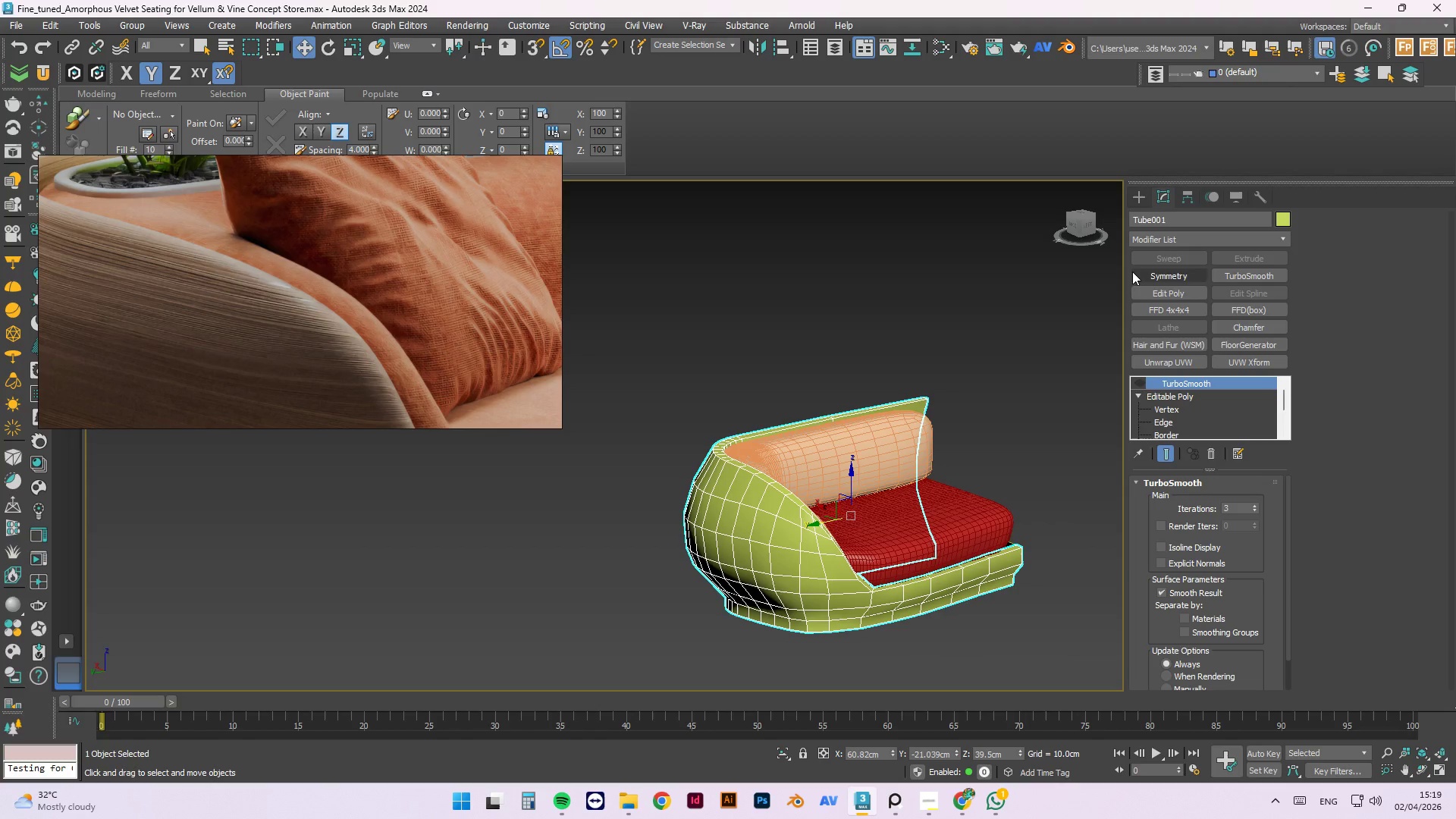 
left_click([1030, 389])
 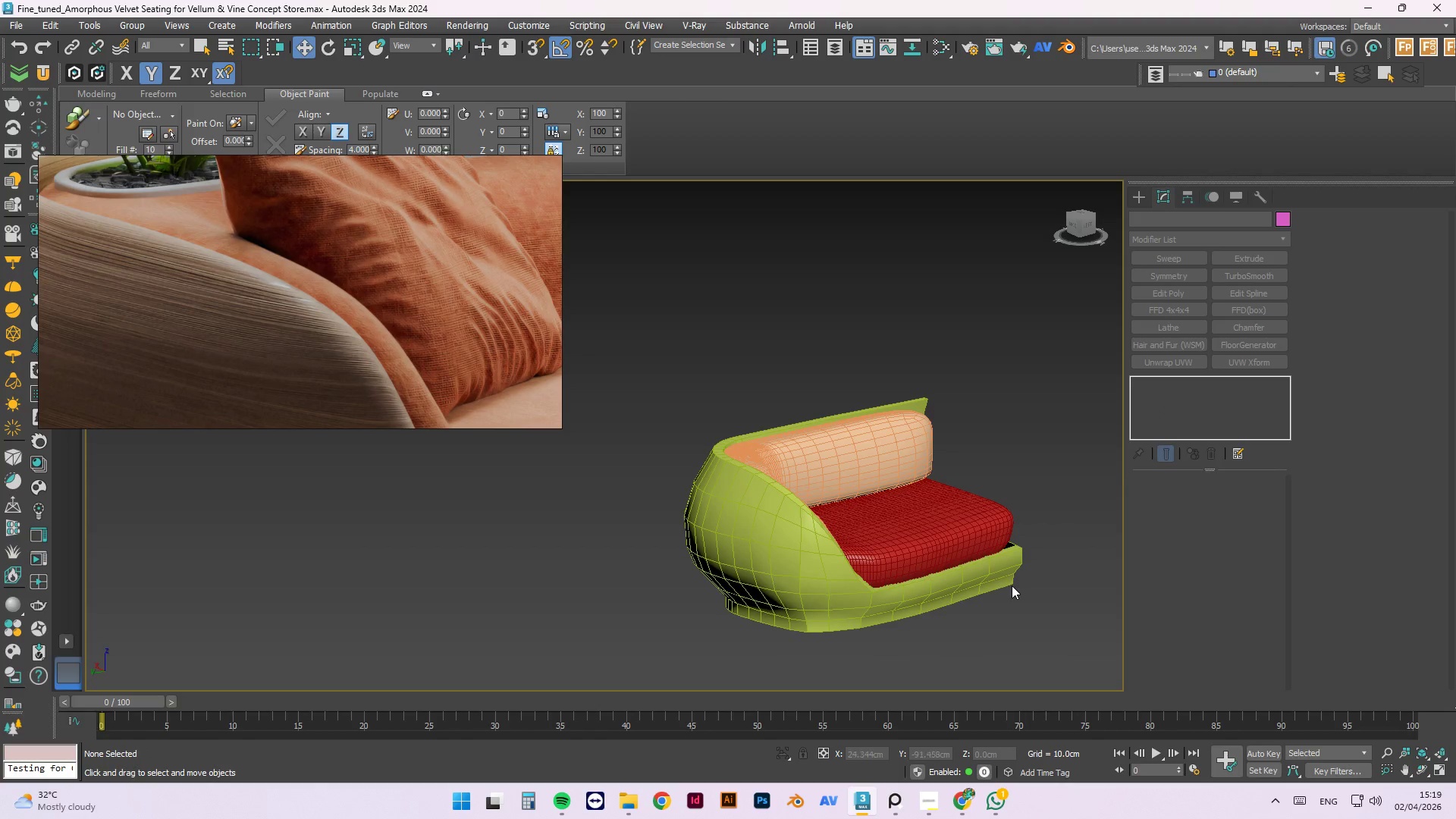 
scroll: coordinate [1012, 584], scroll_direction: up, amount: 1.0
 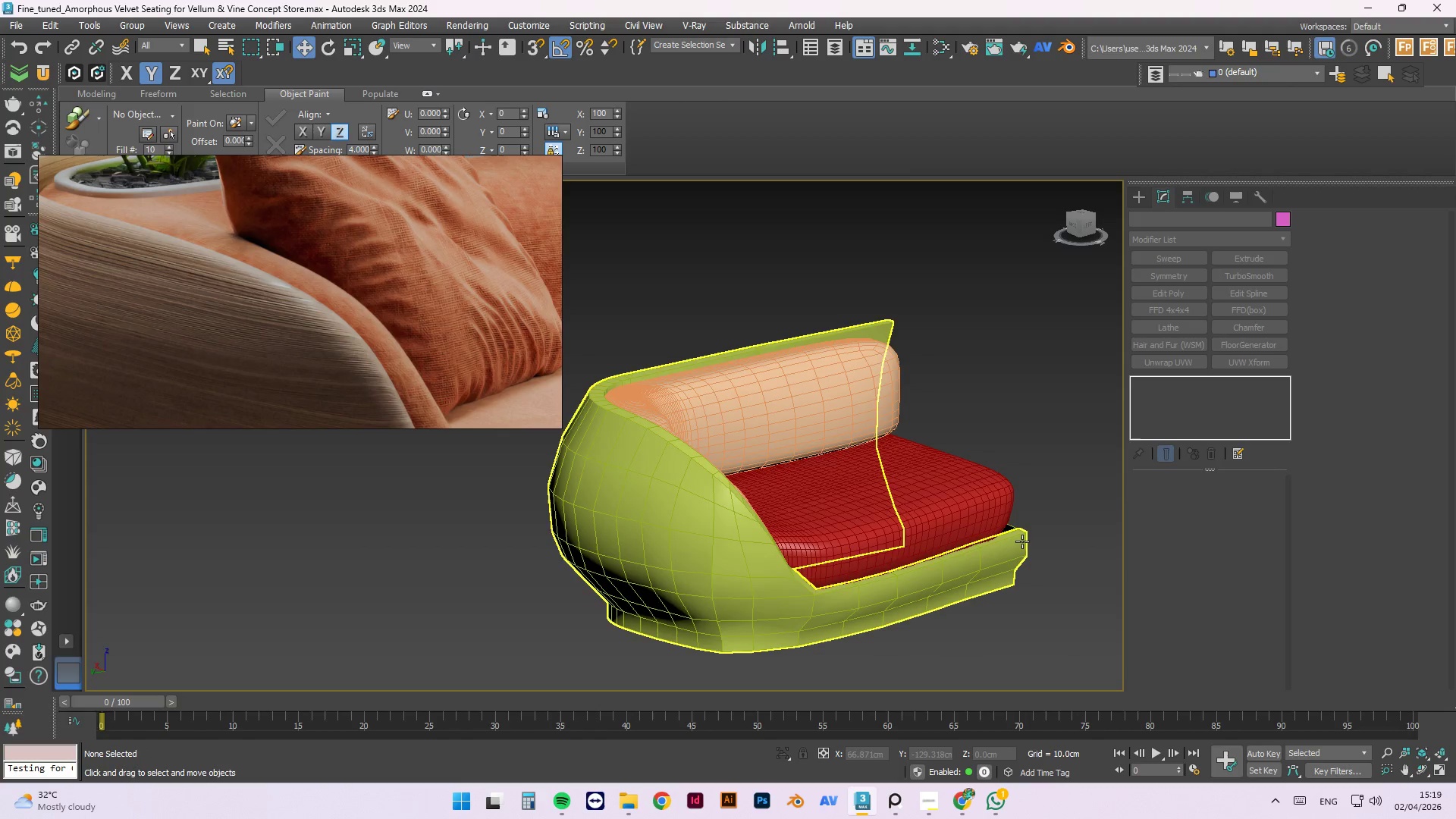 
hold_key(key=AltLeft, duration=0.86)
 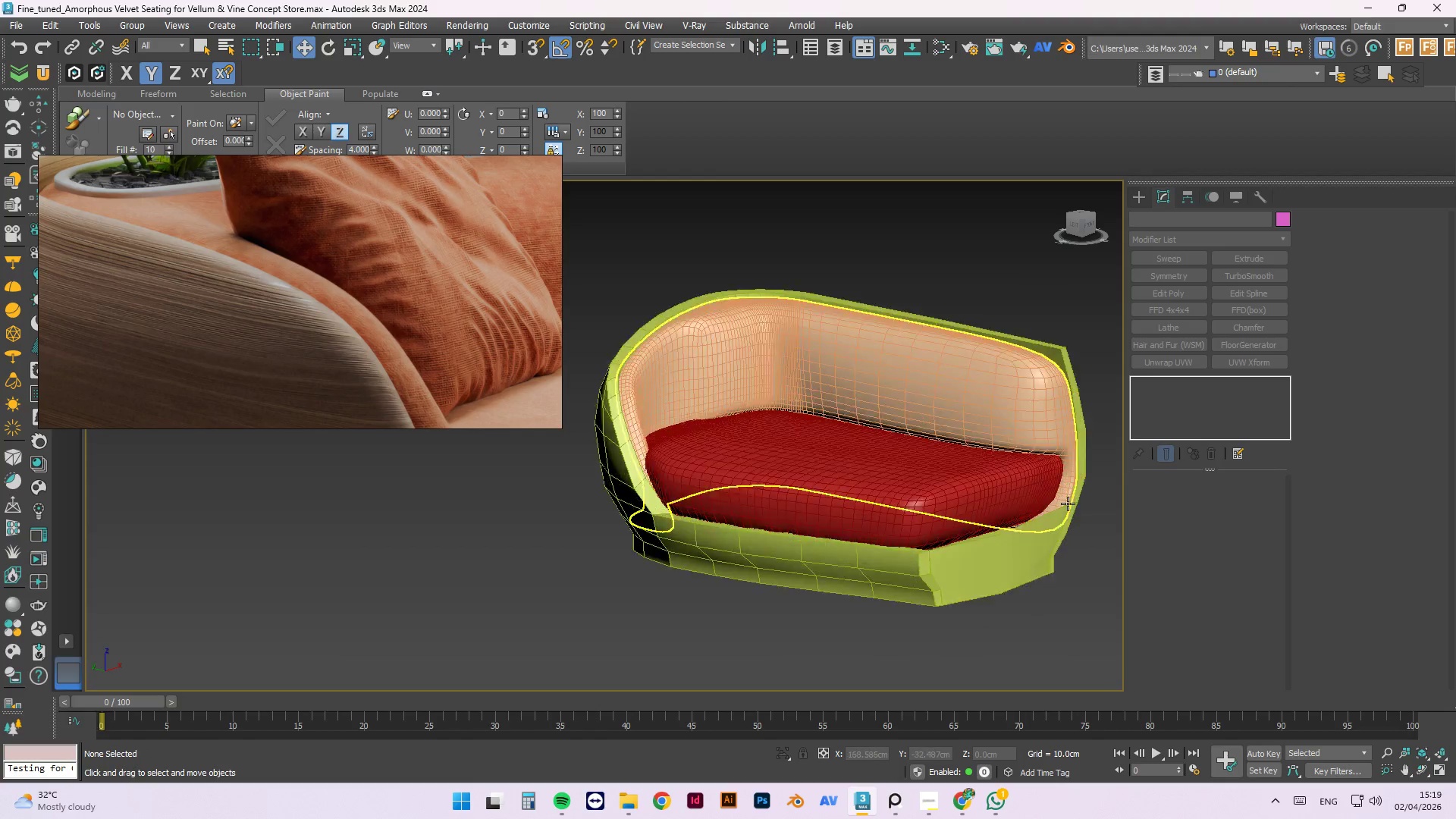 
scroll: coordinate [1016, 540], scroll_direction: down, amount: 2.0
 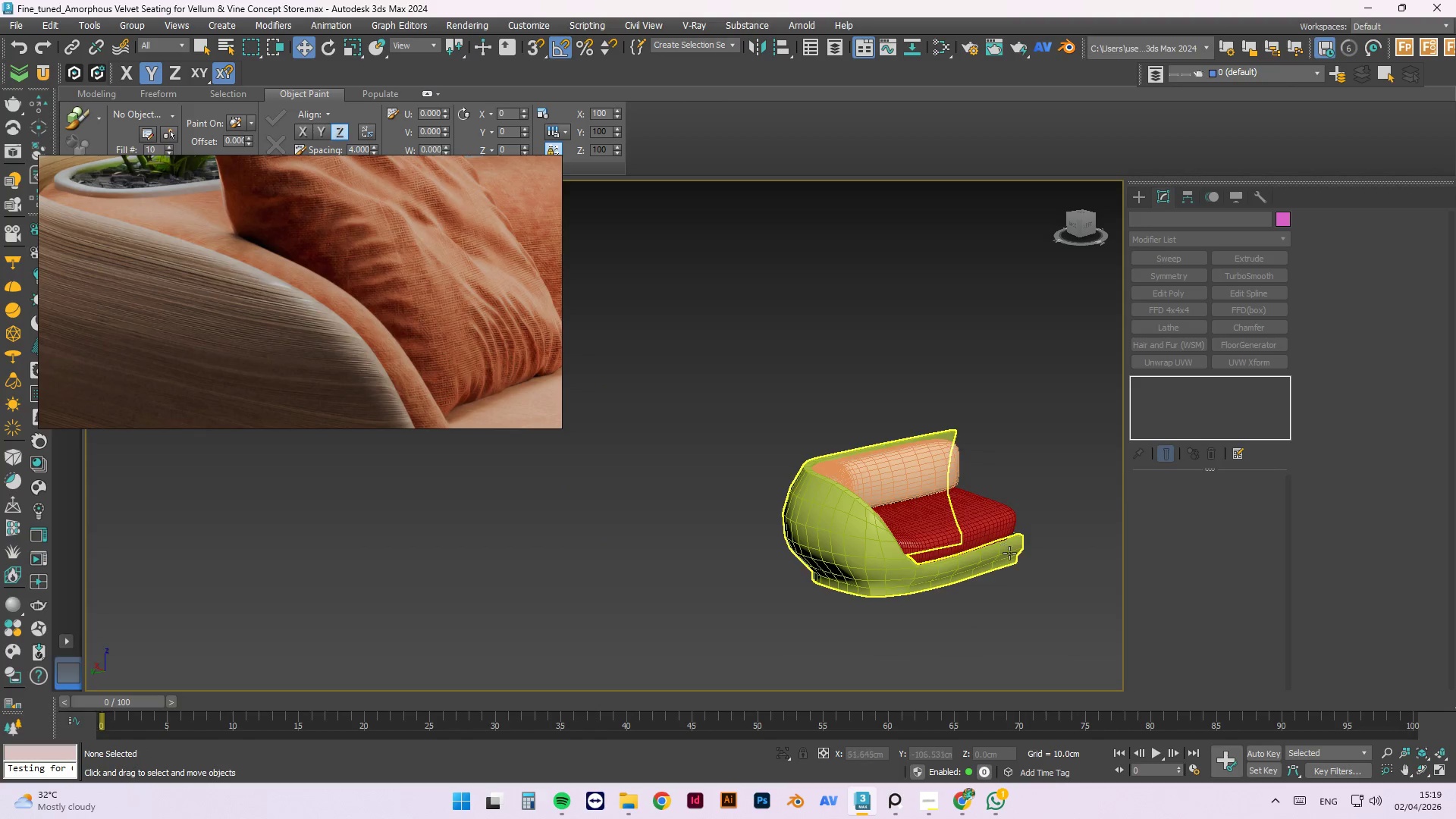 
left_click([996, 547])
 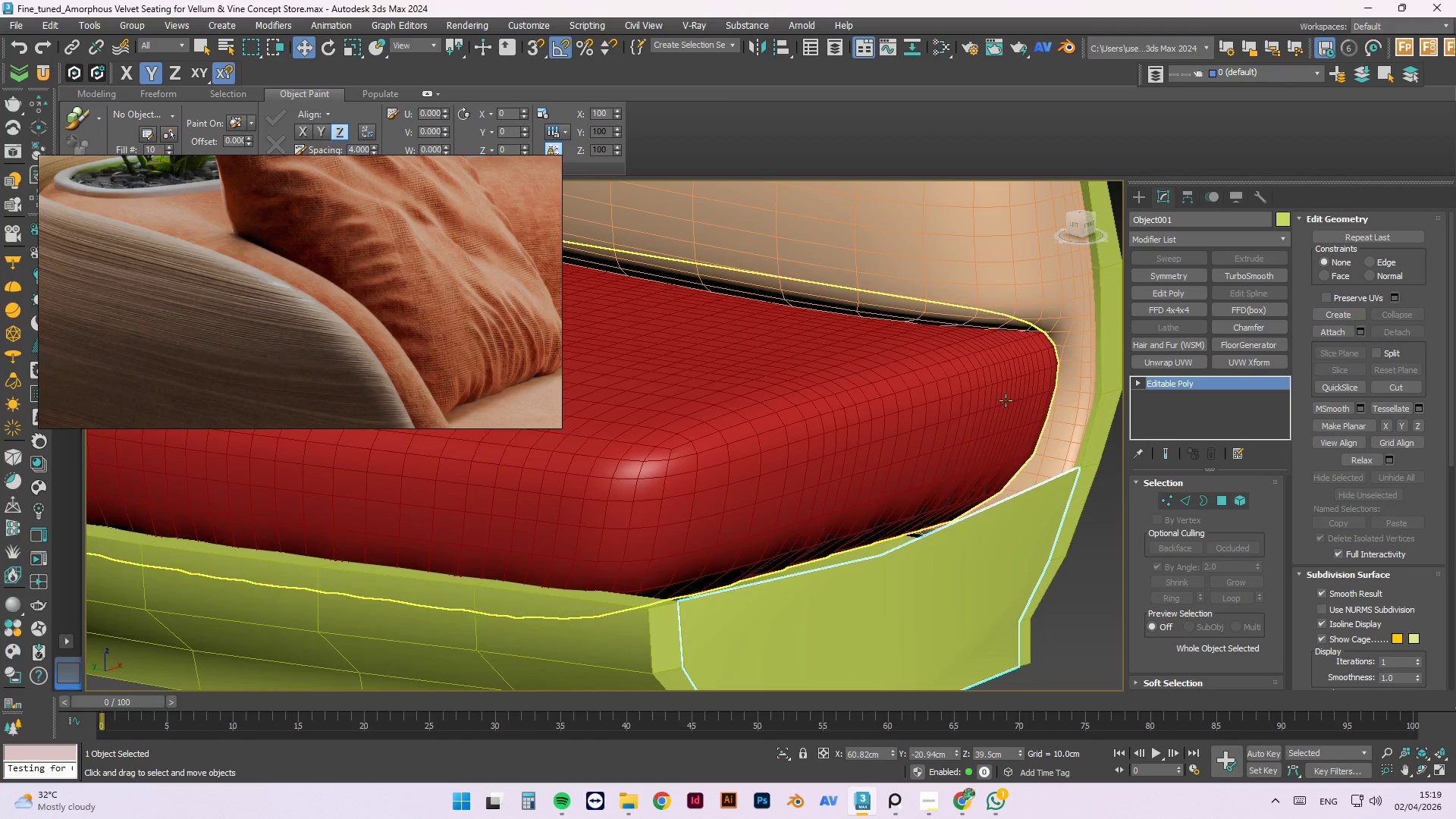 
scroll: coordinate [1059, 587], scroll_direction: up, amount: 5.0
 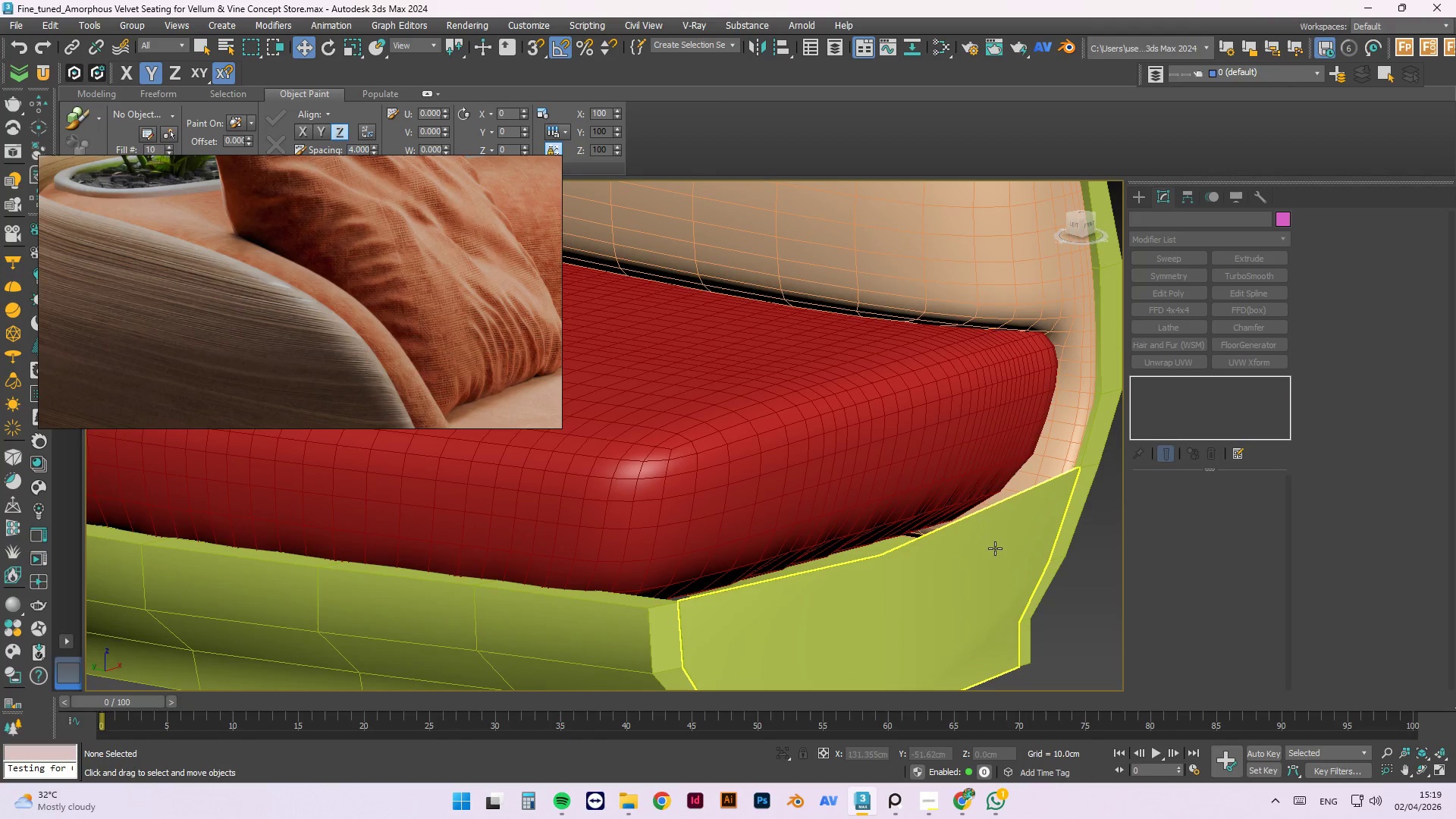 
scroll: coordinate [905, 382], scroll_direction: down, amount: 1.0
 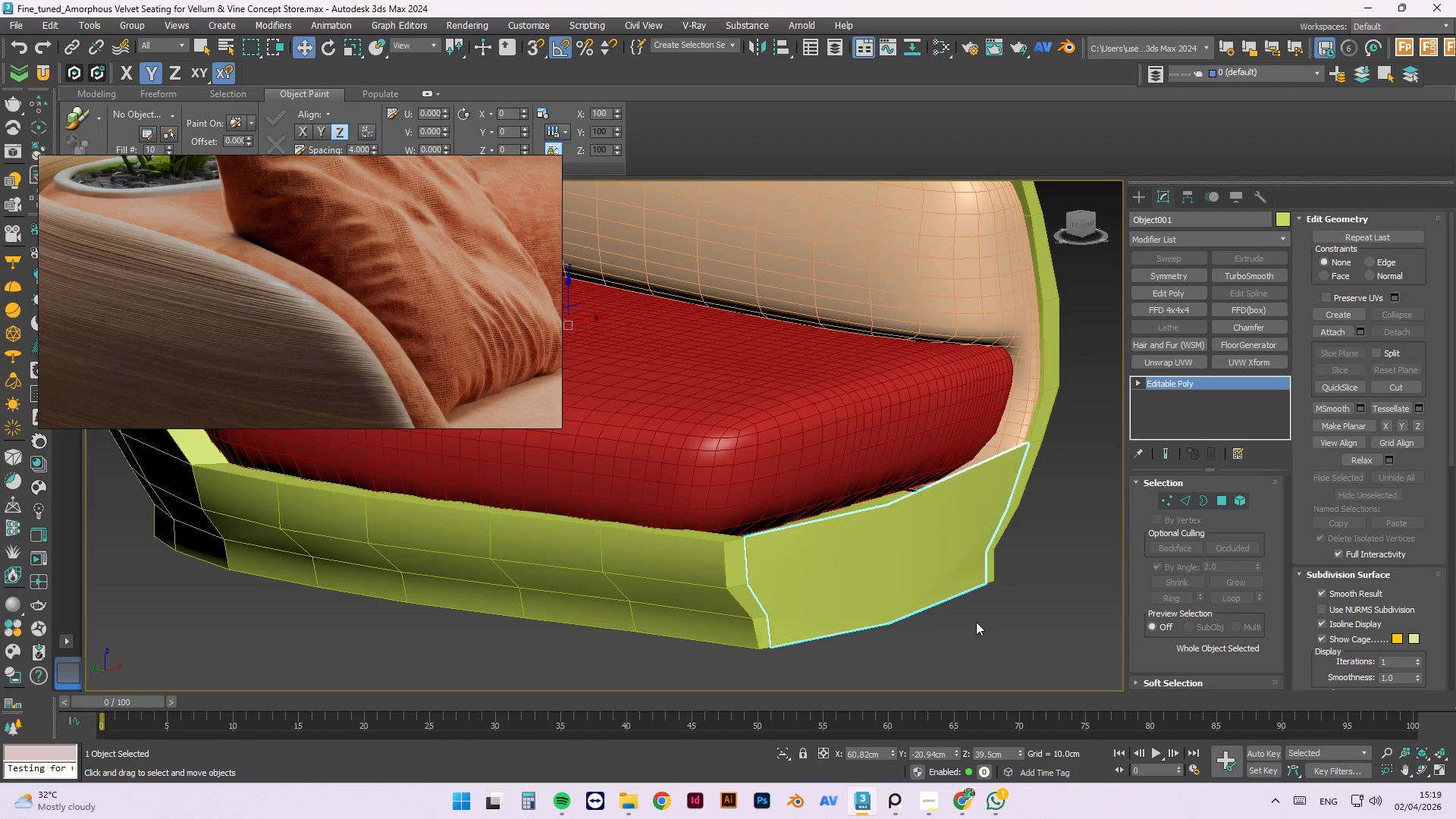 
hold_key(key=AltLeft, duration=1.53)
 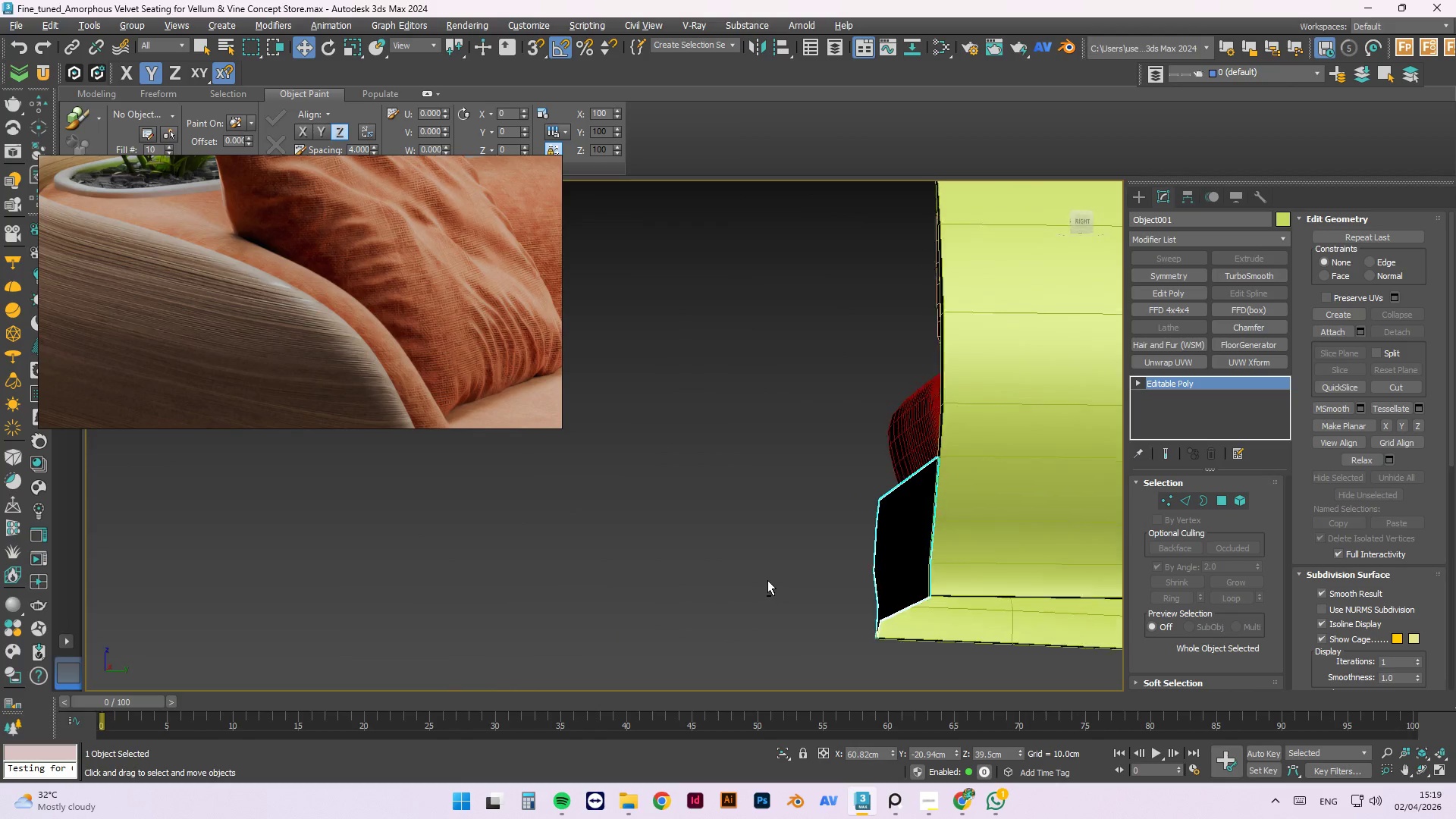 
hold_key(key=AltLeft, duration=1.52)
 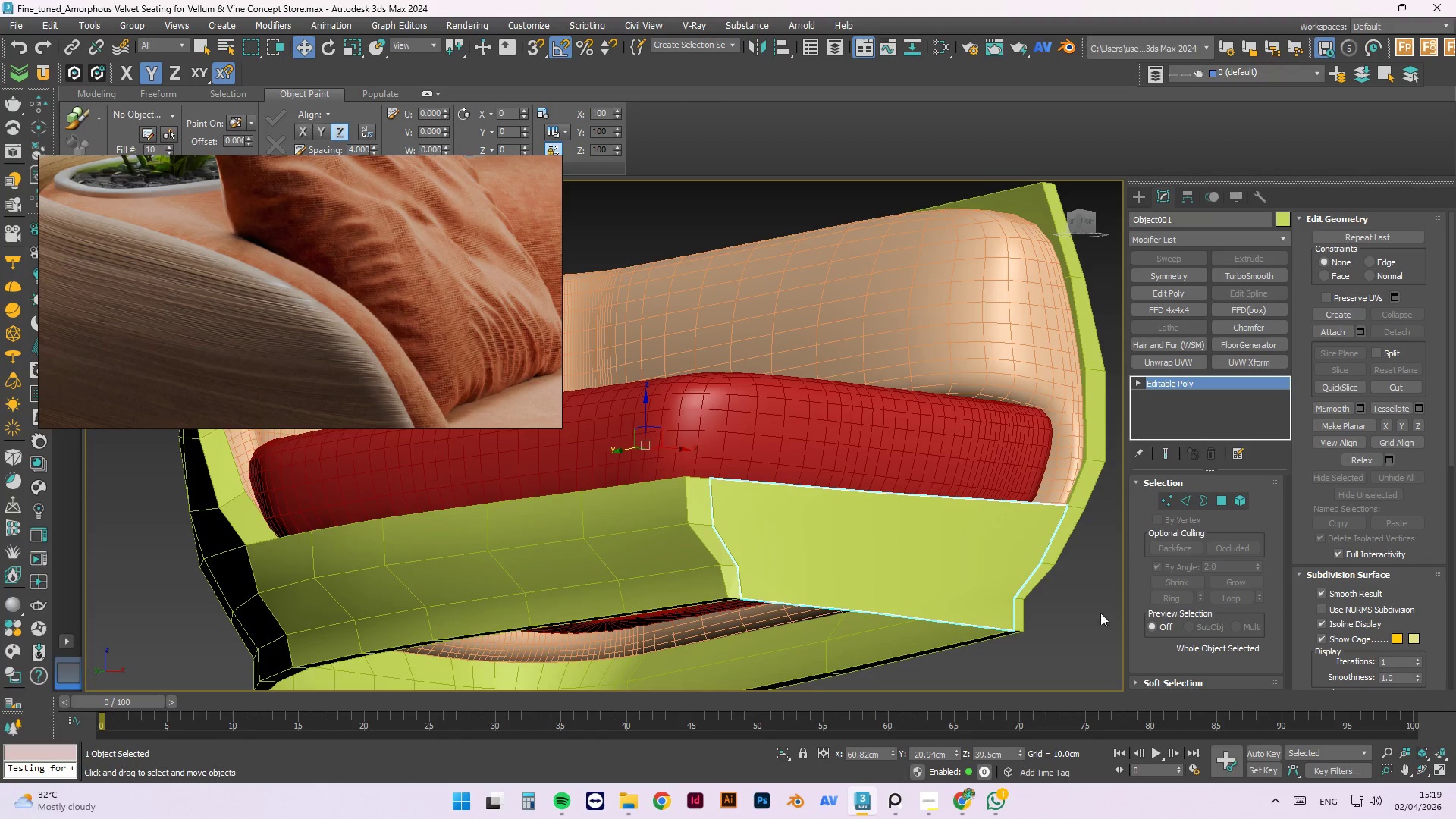 
key(Alt+AltLeft)
 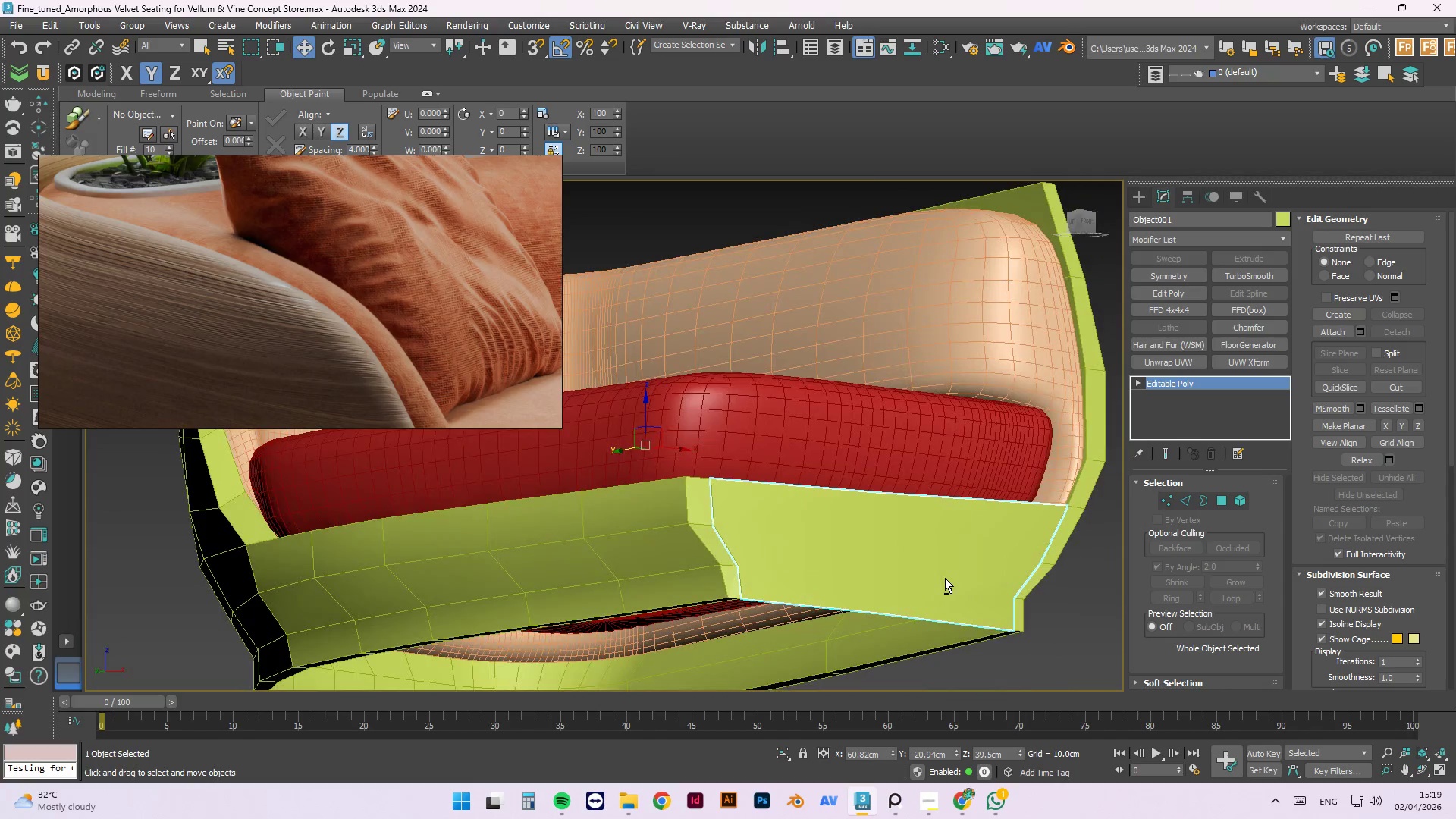 
key(Alt+AltLeft)
 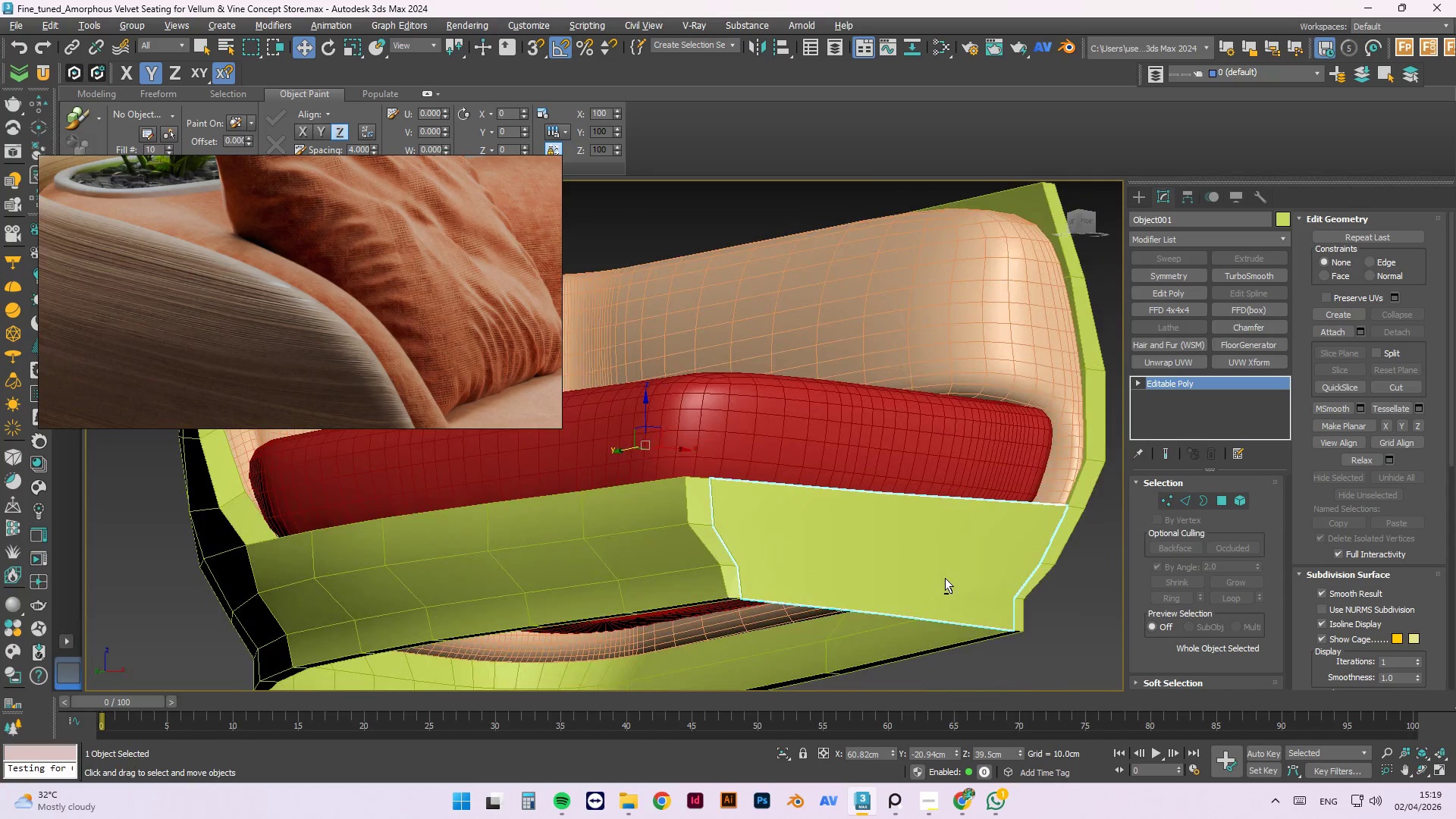 
key(Alt+AltLeft)
 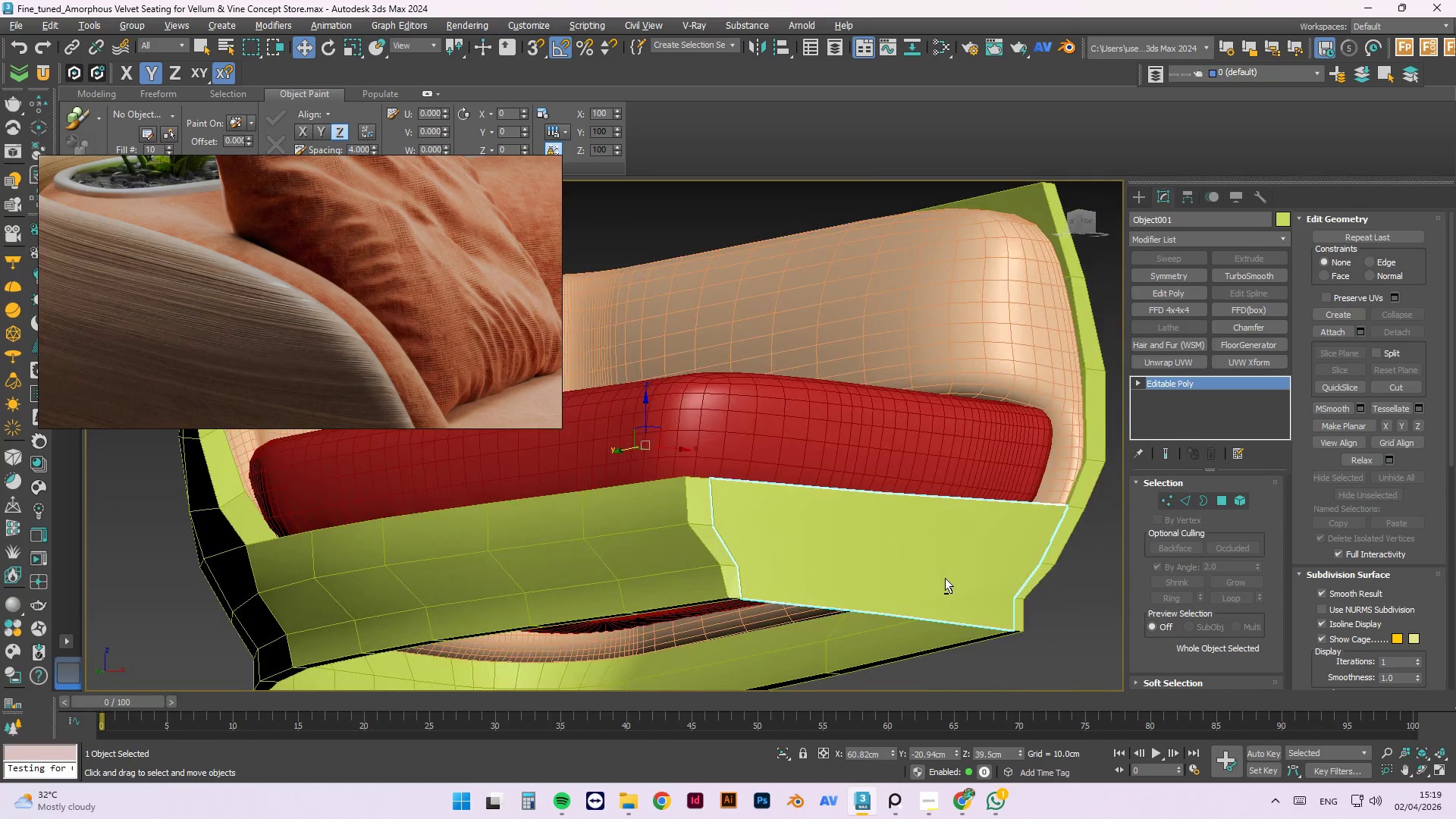 
key(Alt+AltLeft)
 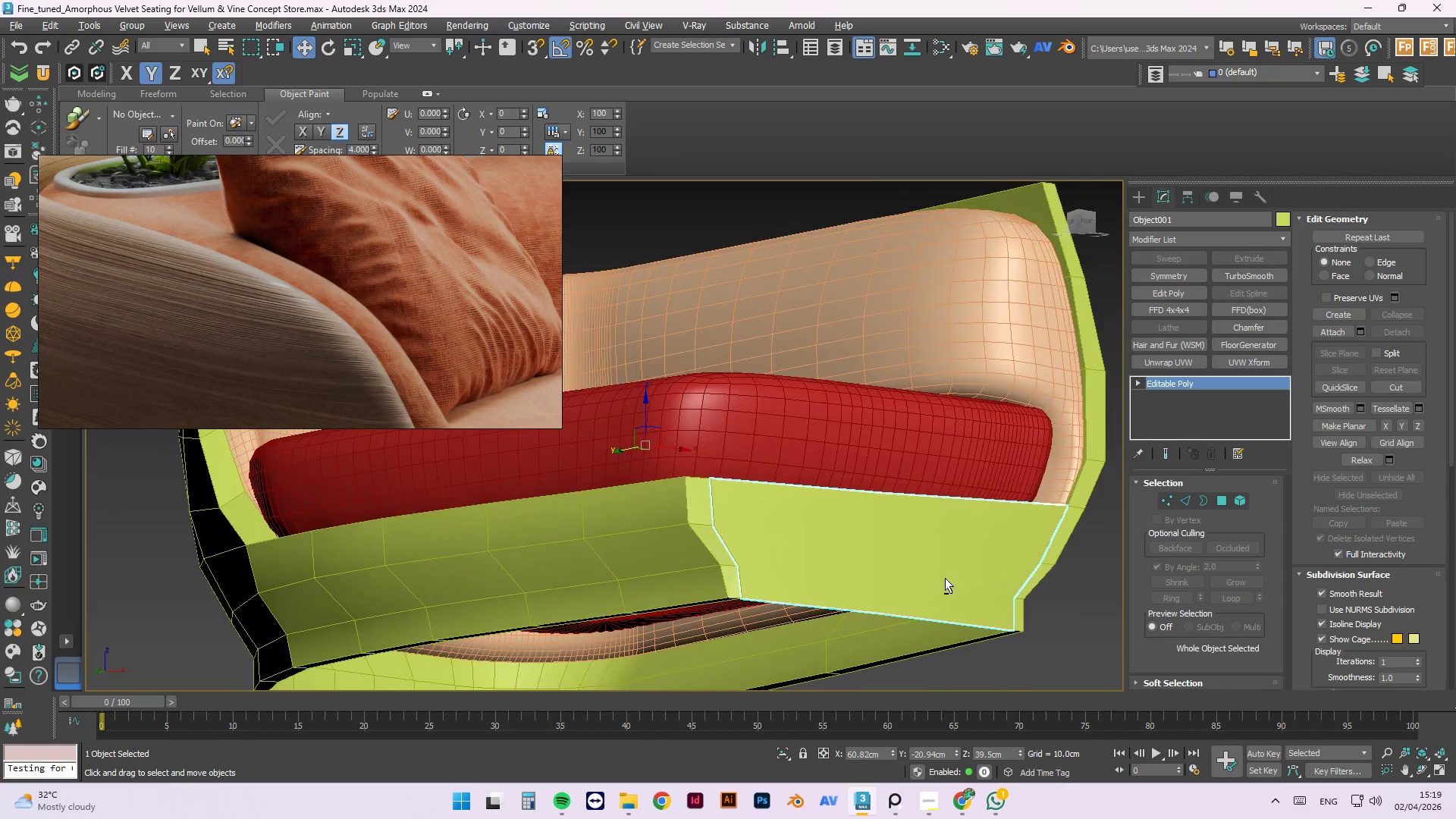 
key(Alt+AltLeft)
 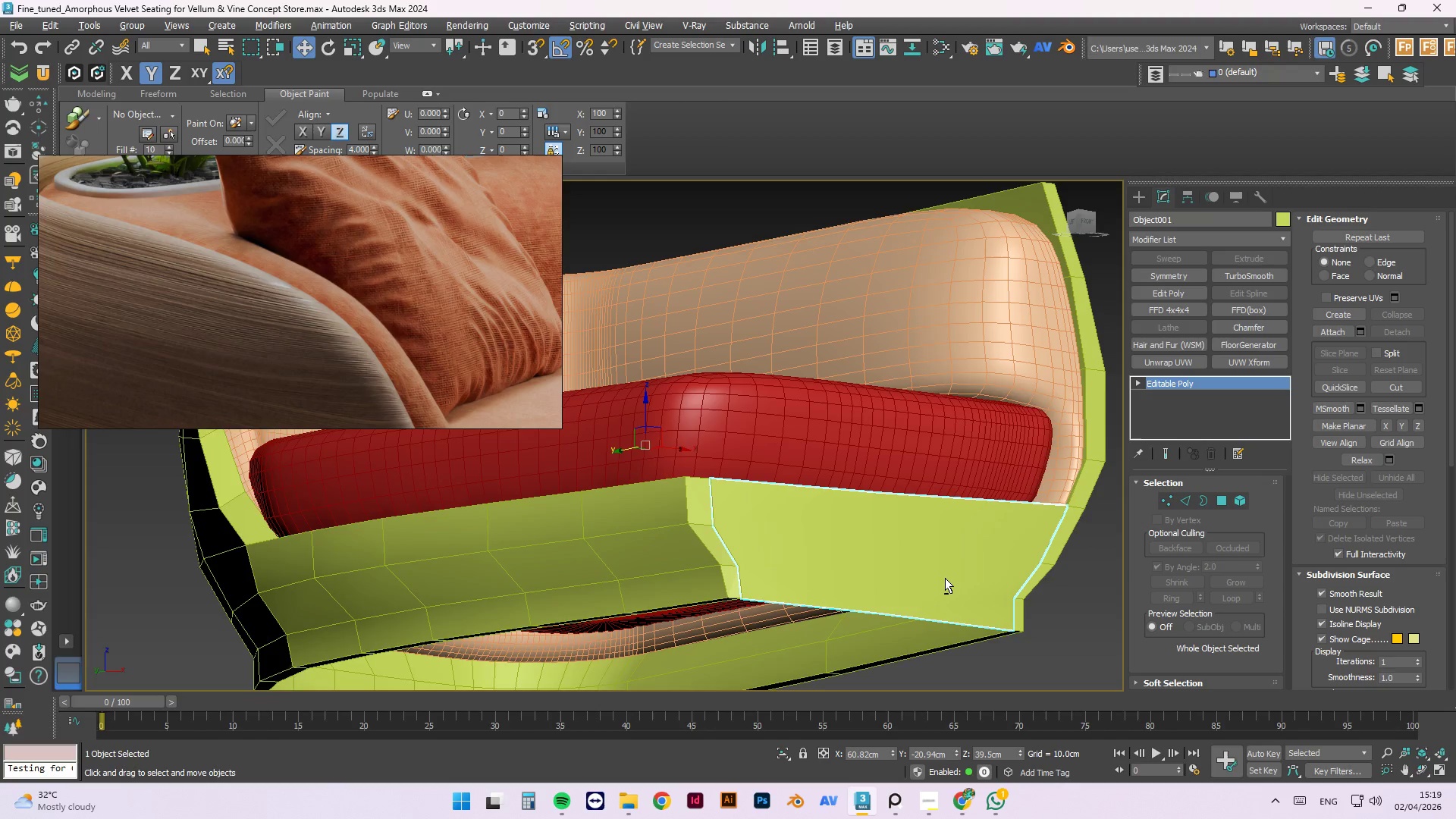 
key(Alt+AltLeft)
 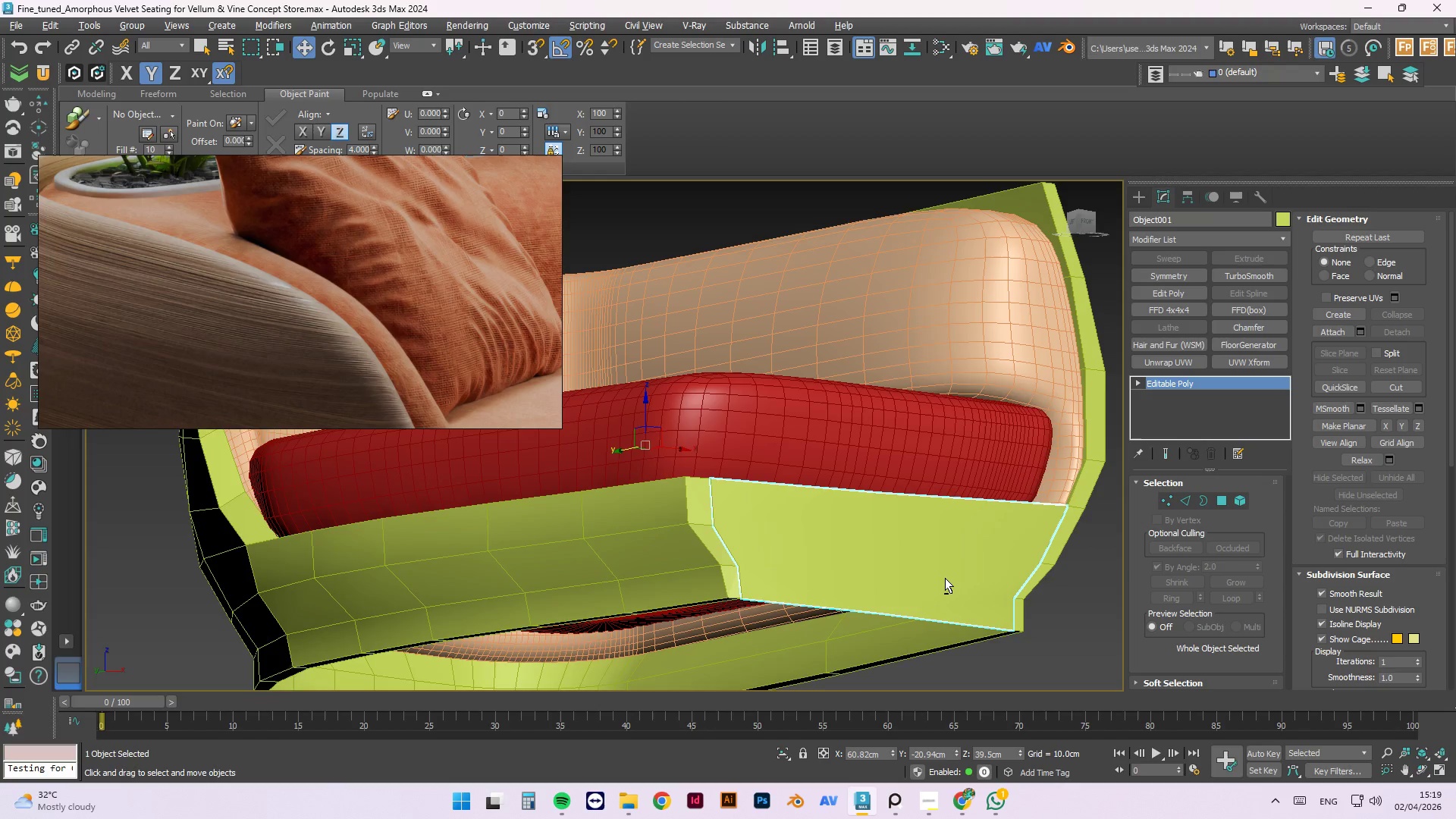 
key(Alt+AltLeft)
 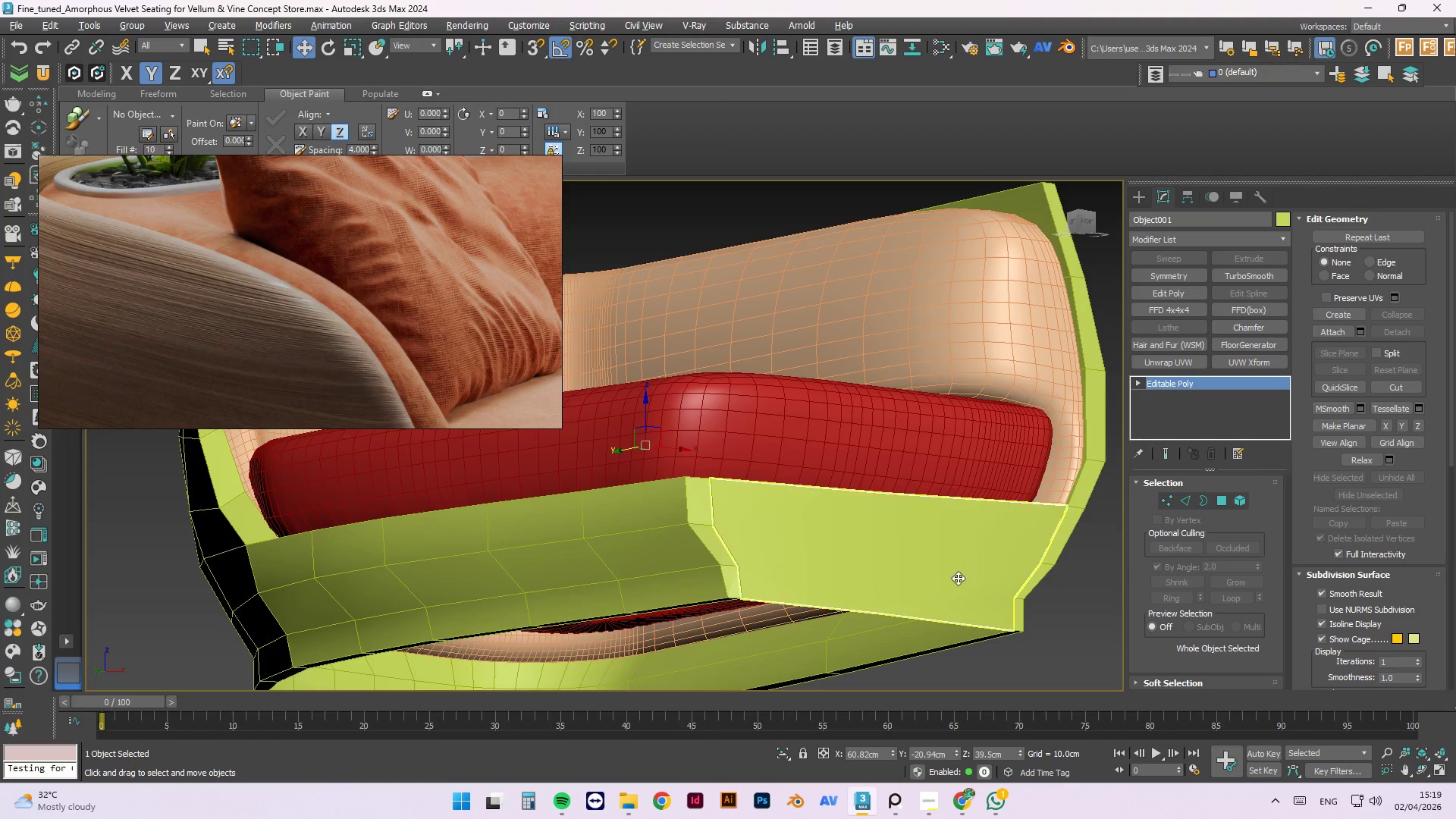 
key(Alt+AltLeft)
 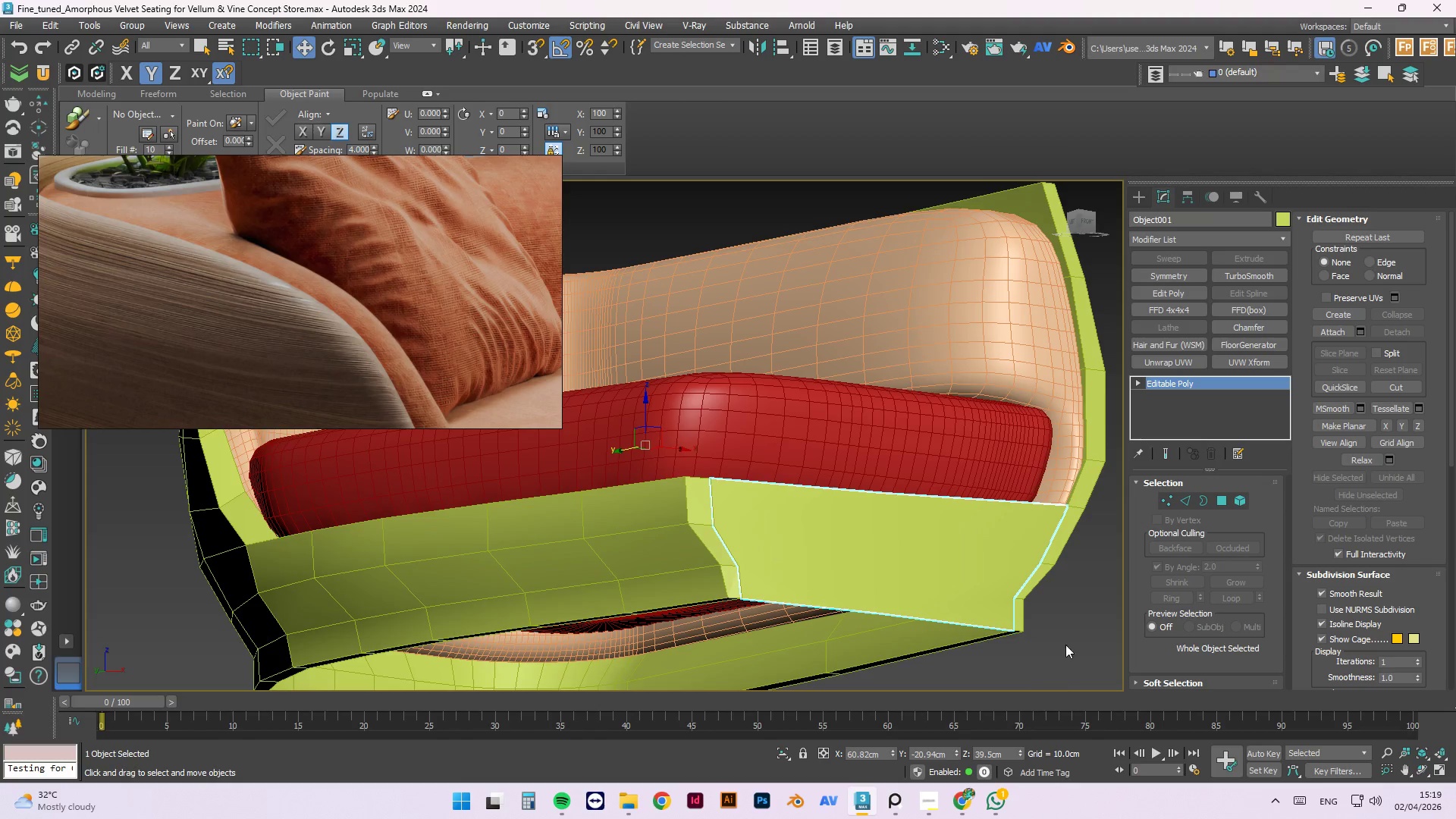 
scroll: coordinate [1018, 650], scroll_direction: up, amount: 9.0
 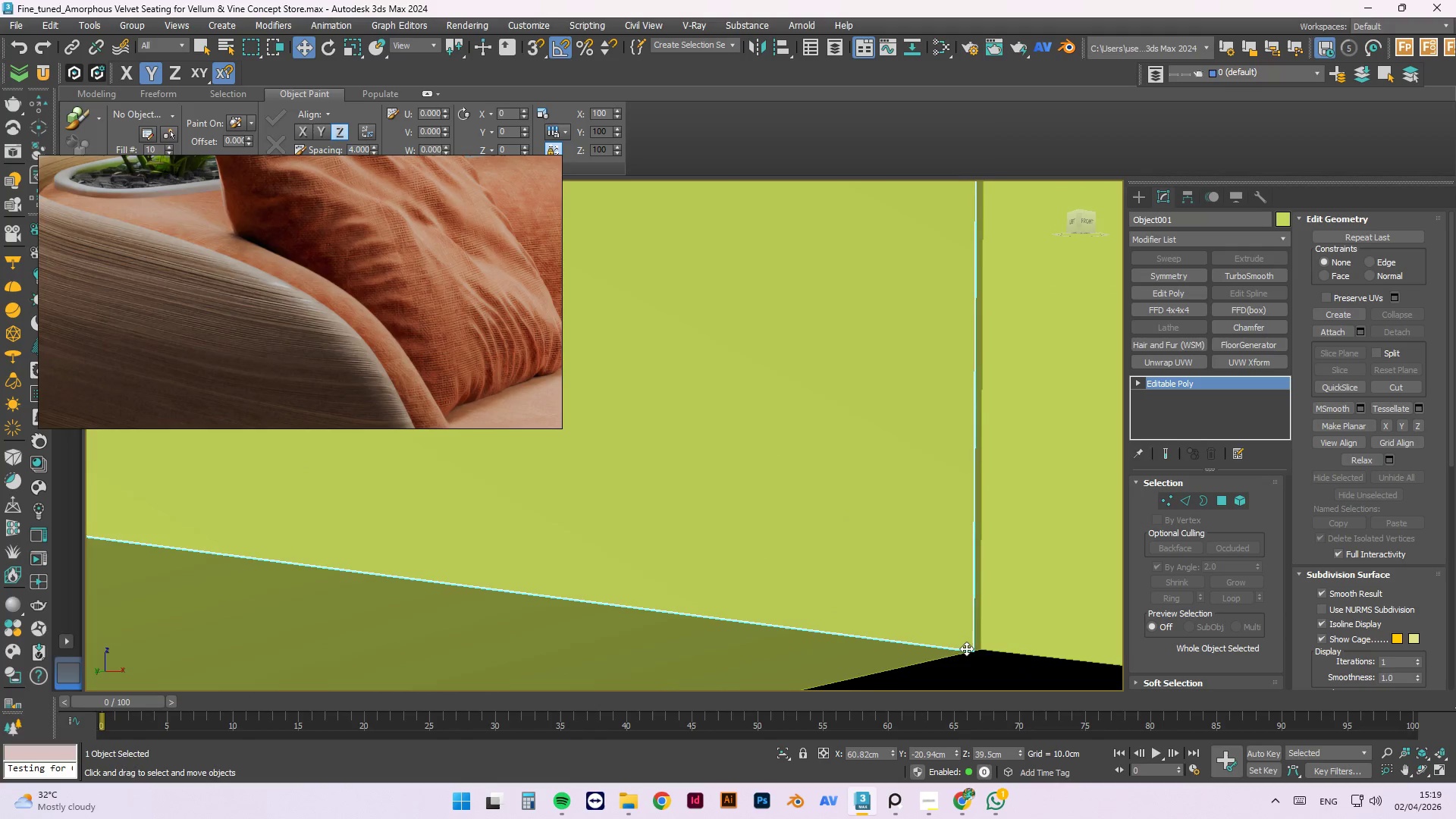 
left_click([974, 650])
 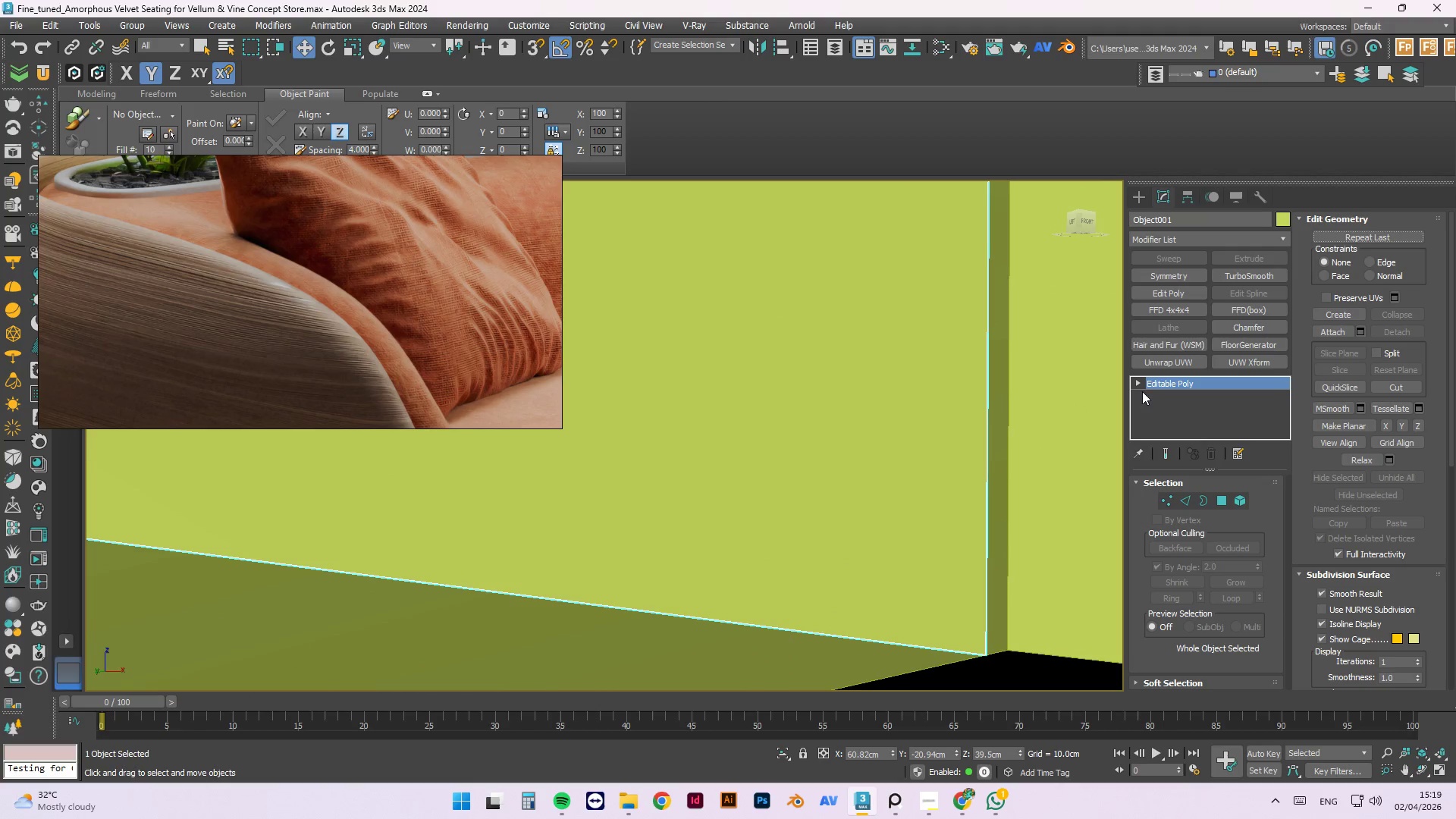 
scroll: coordinate [966, 648], scroll_direction: up, amount: 3.0
 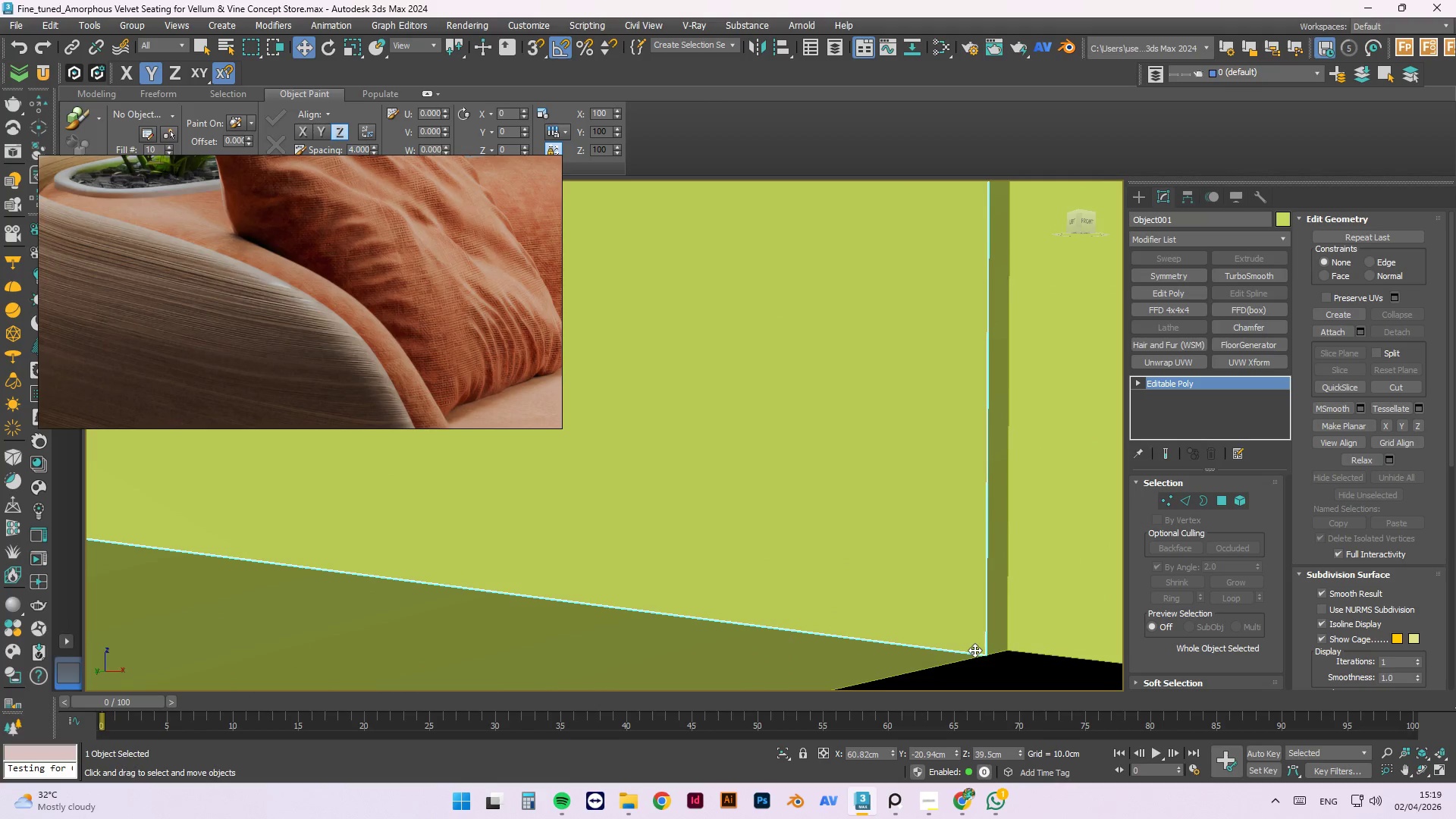 
left_click([1139, 384])
 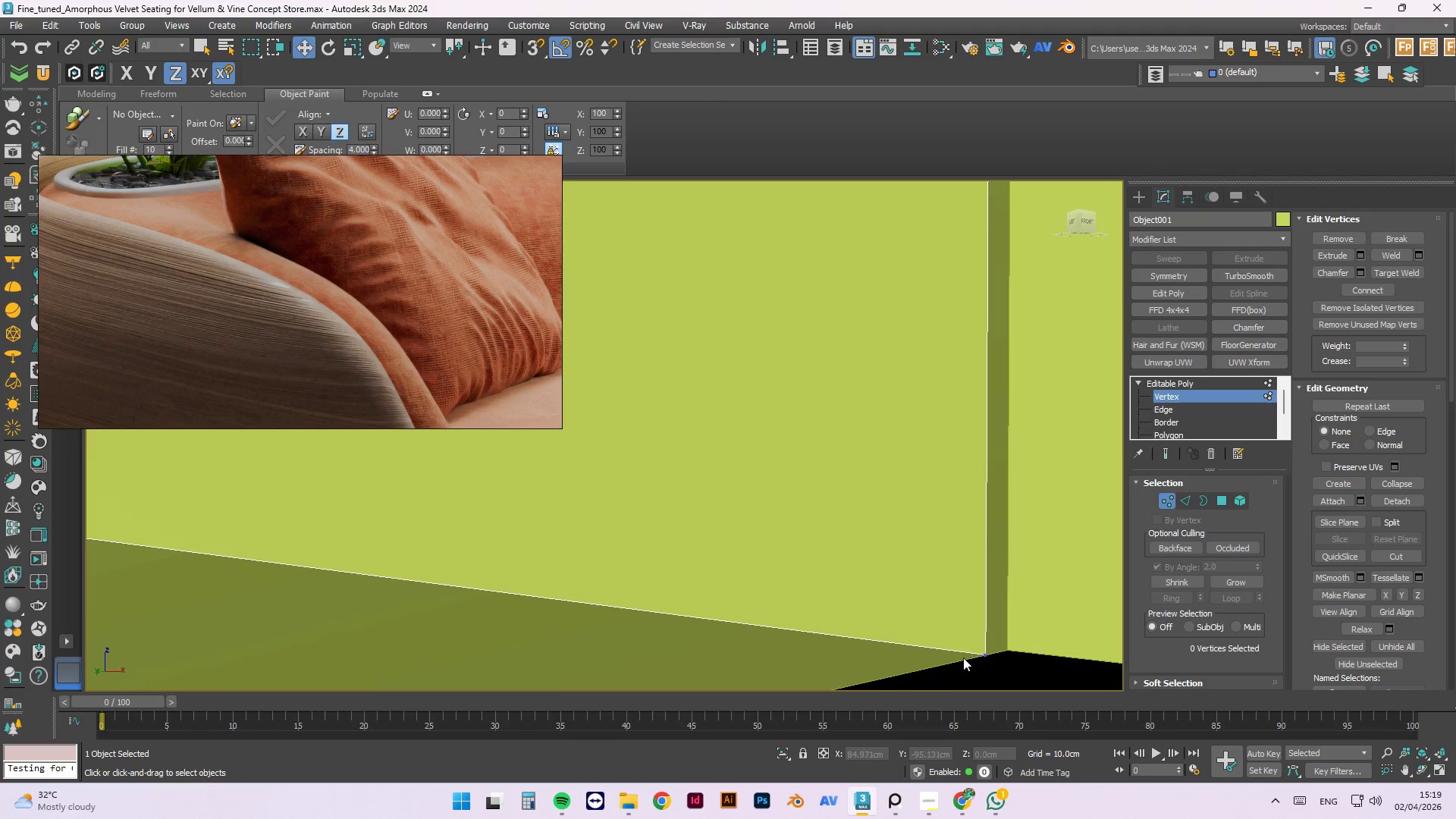 
left_click([985, 651])
 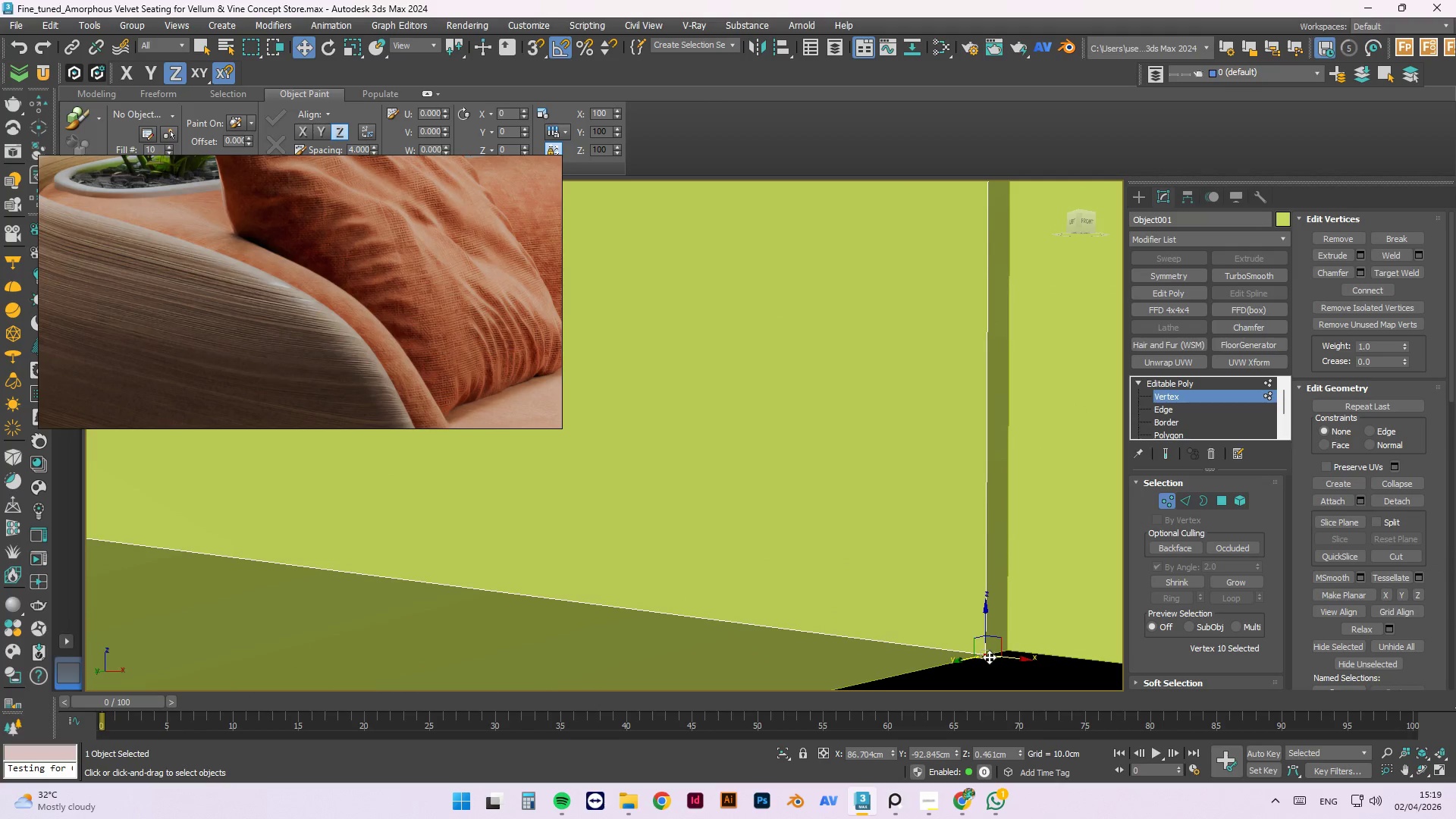 
left_click_drag(start_coordinate=[989, 657], to_coordinate=[1012, 649])
 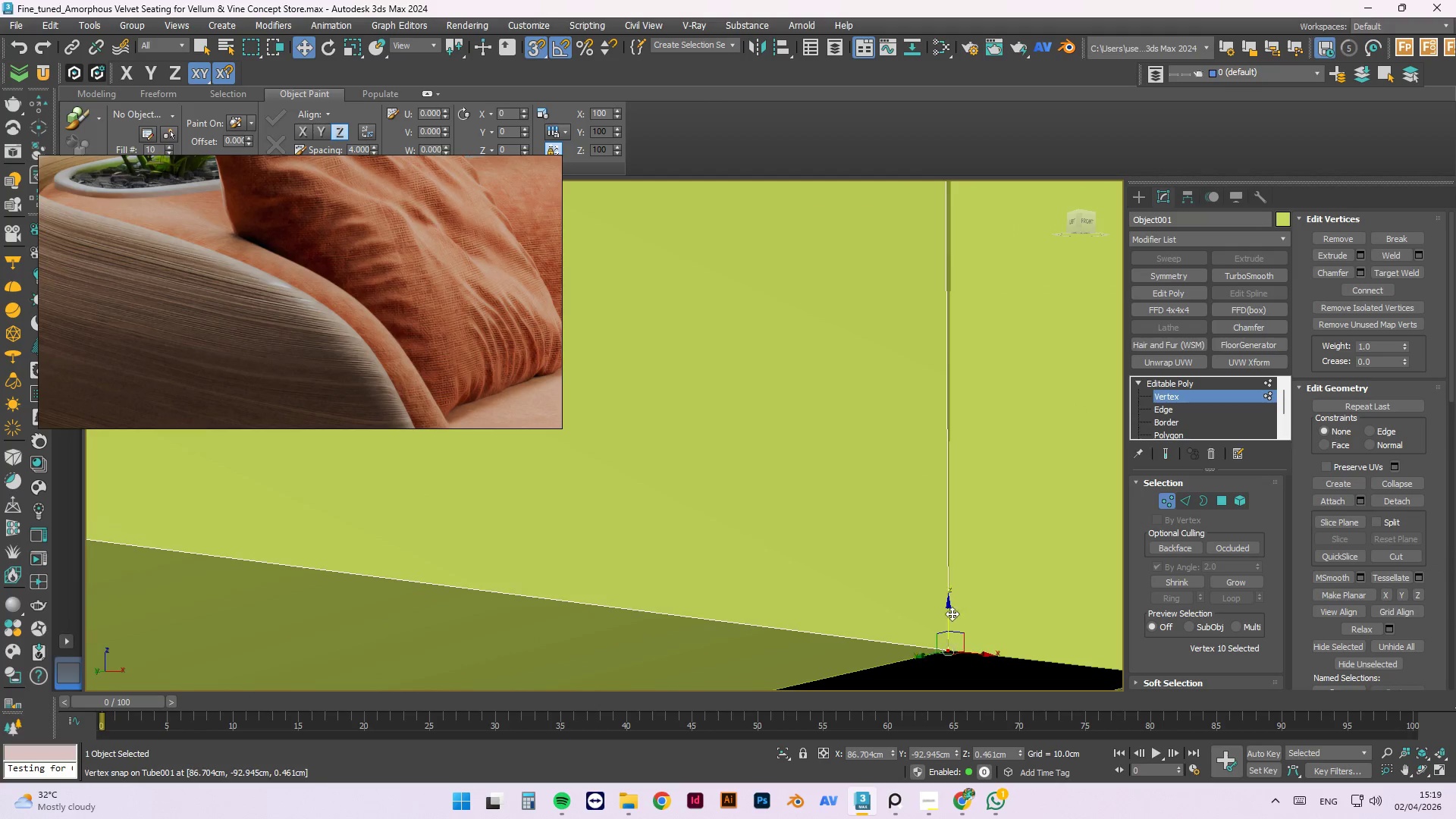 
key(S)
 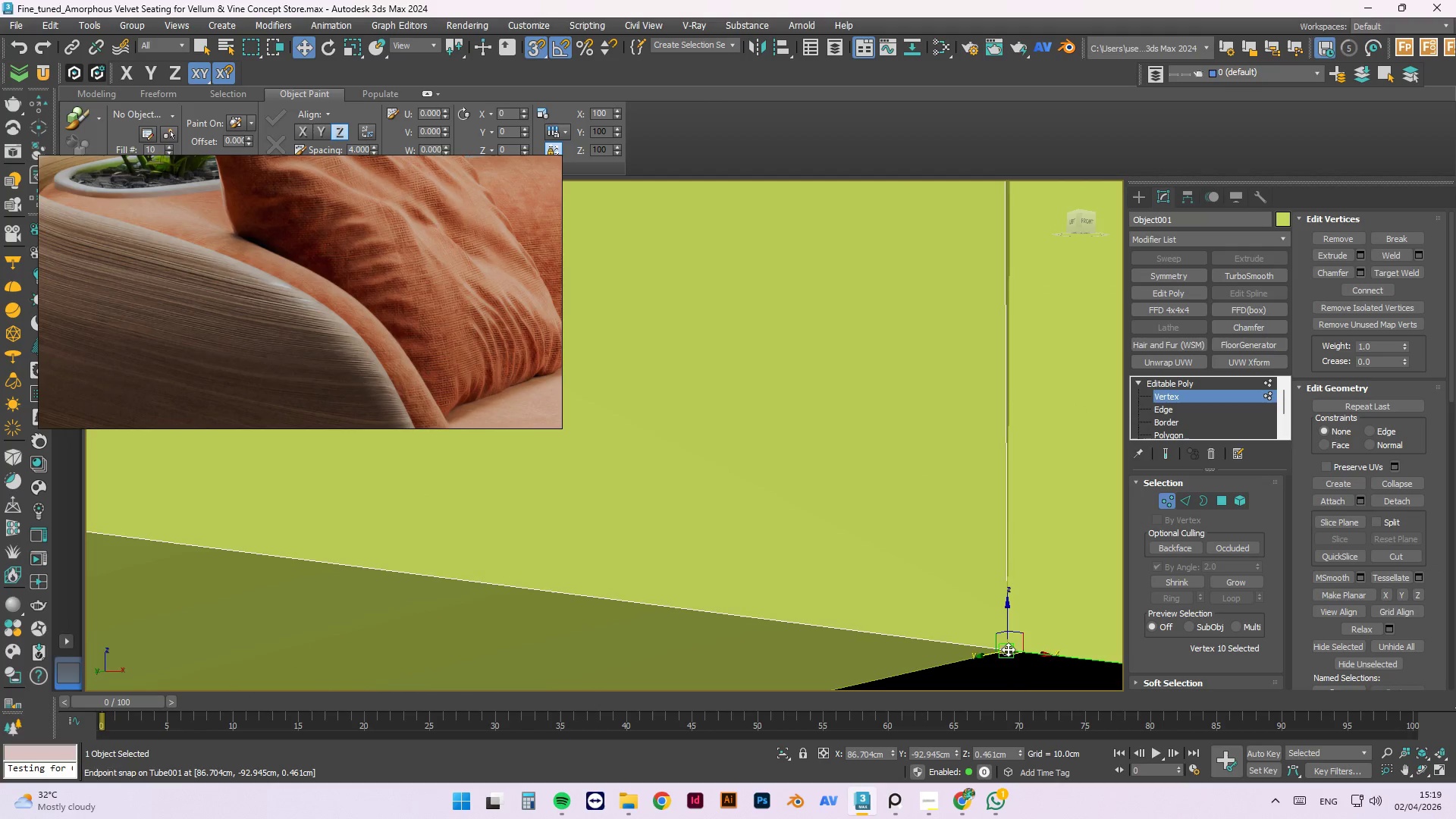 
scroll: coordinate [932, 639], scroll_direction: down, amount: 6.0
 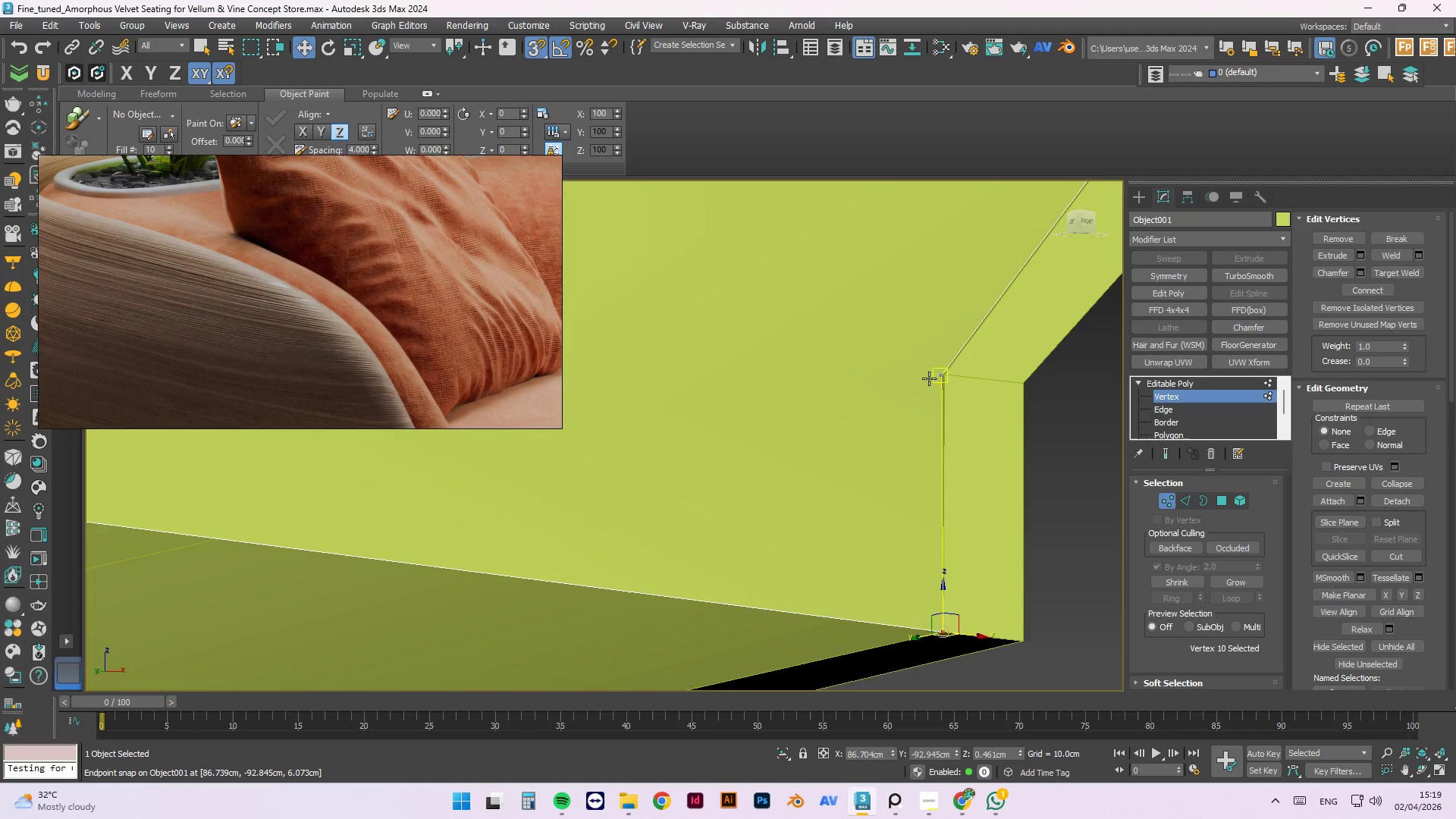 
scroll: coordinate [967, 372], scroll_direction: up, amount: 5.0
 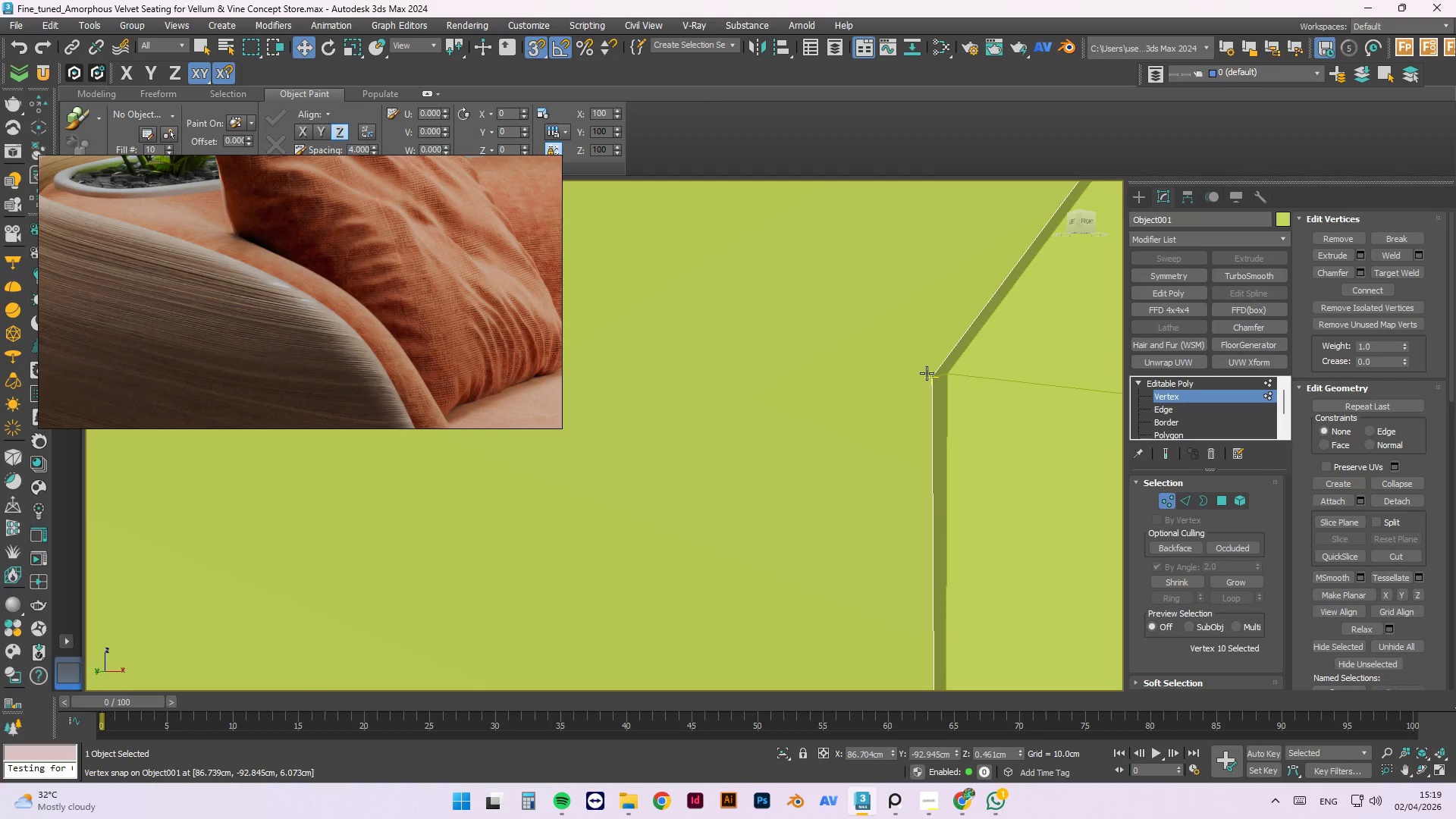 
left_click_drag(start_coordinate=[927, 373], to_coordinate=[954, 375])
 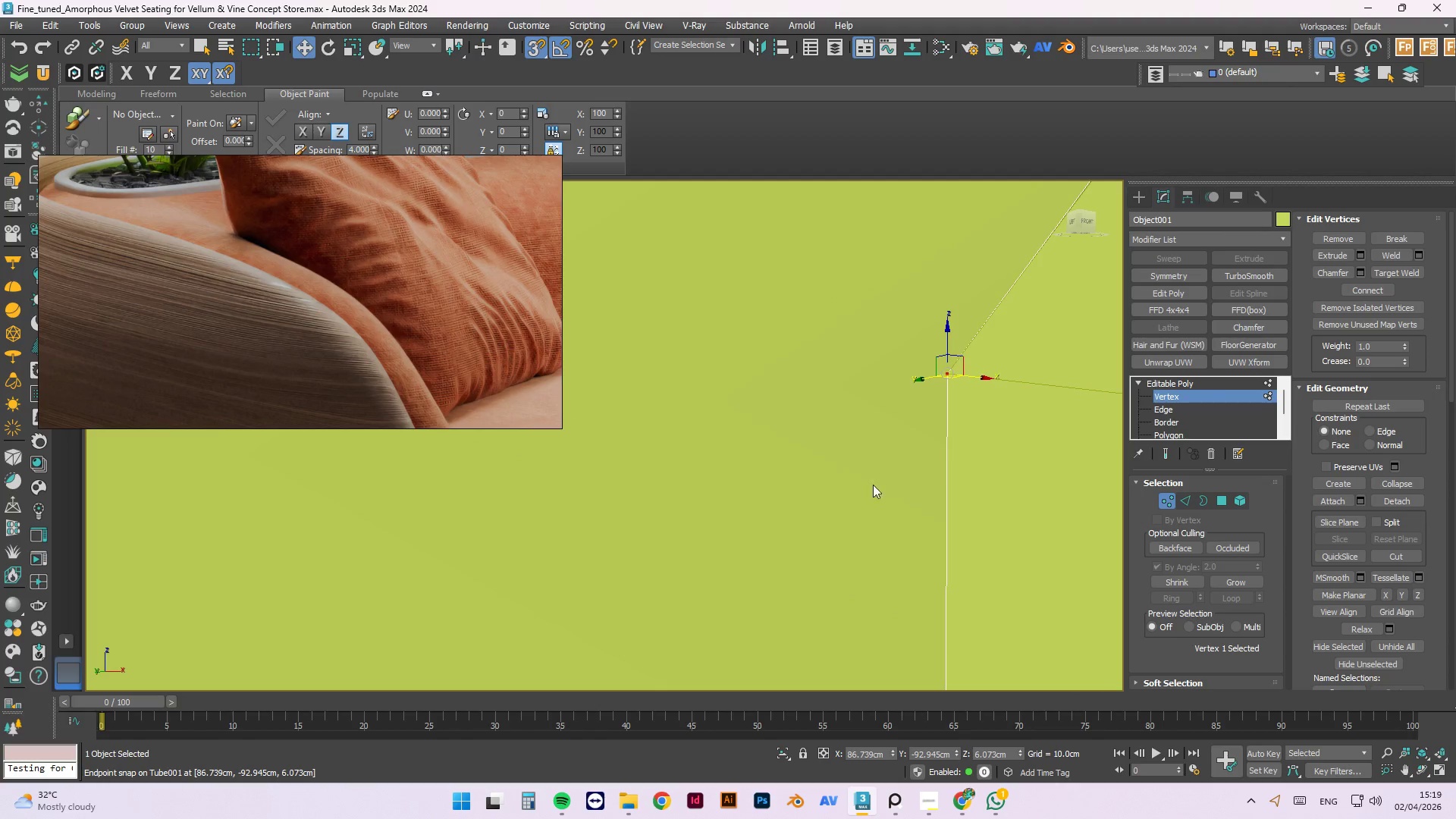 
scroll: coordinate [811, 523], scroll_direction: none, amount: 0.0
 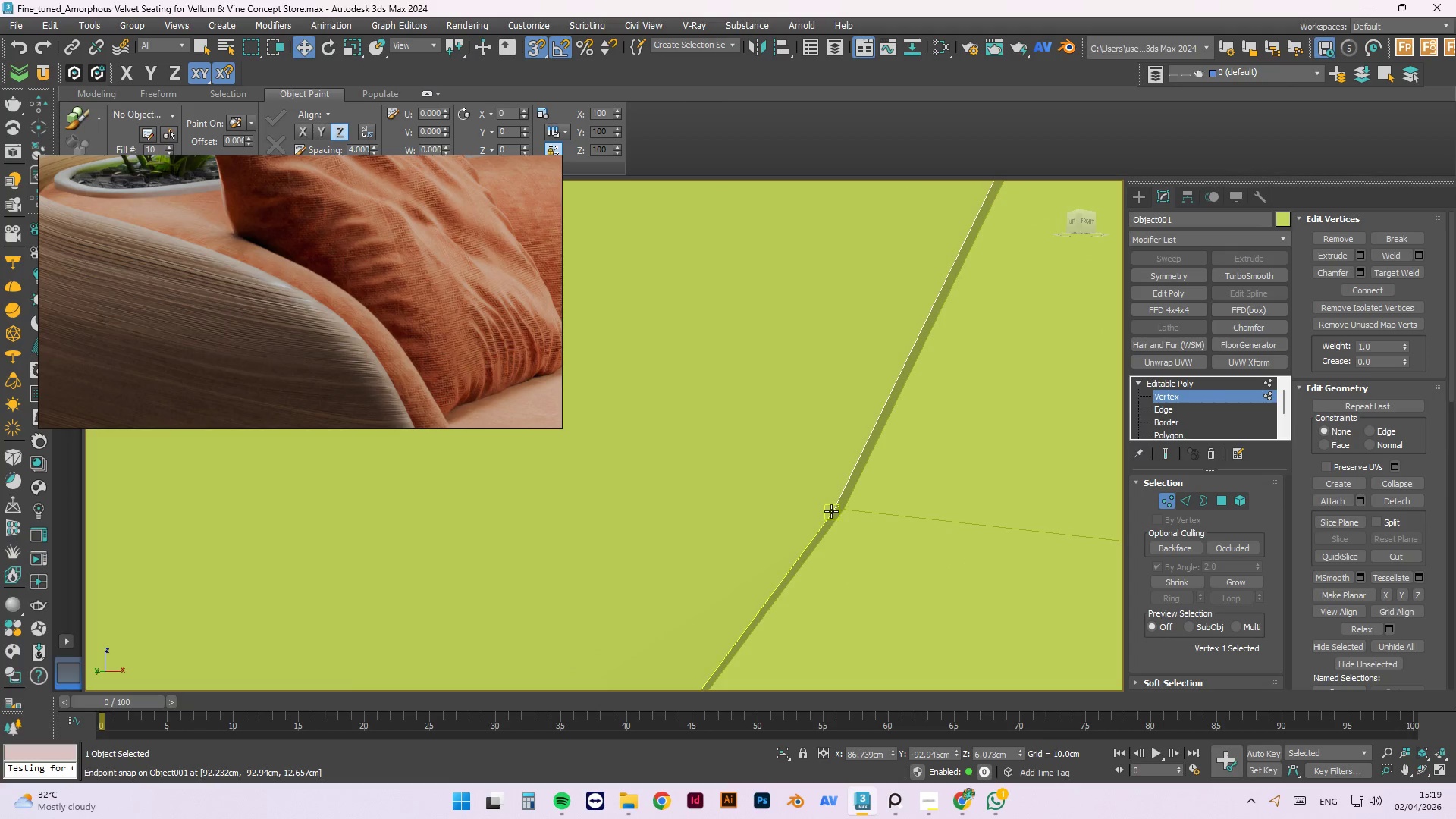 
left_click_drag(start_coordinate=[831, 511], to_coordinate=[849, 508])
 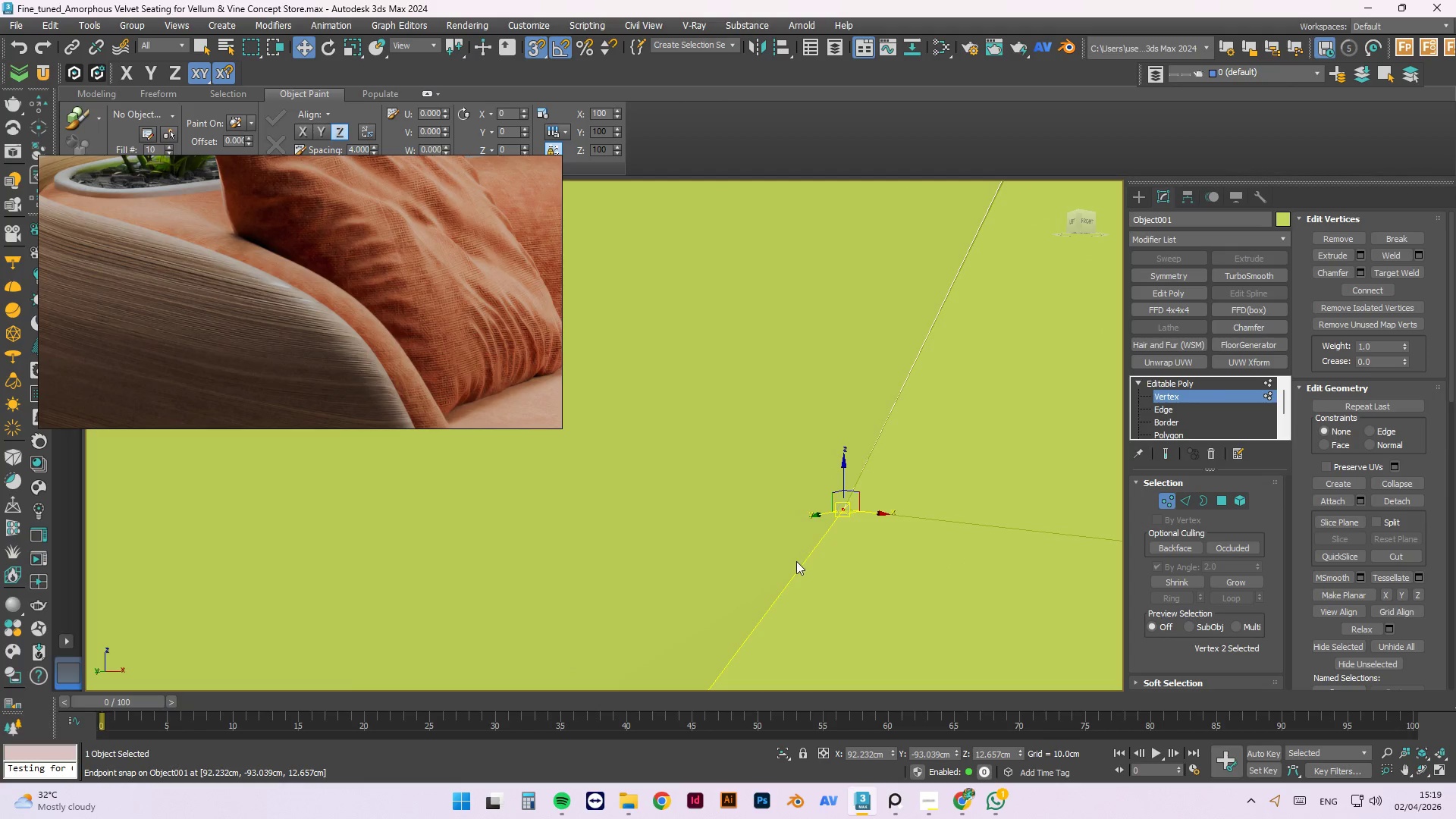 
scroll: coordinate [794, 573], scroll_direction: down, amount: 4.0
 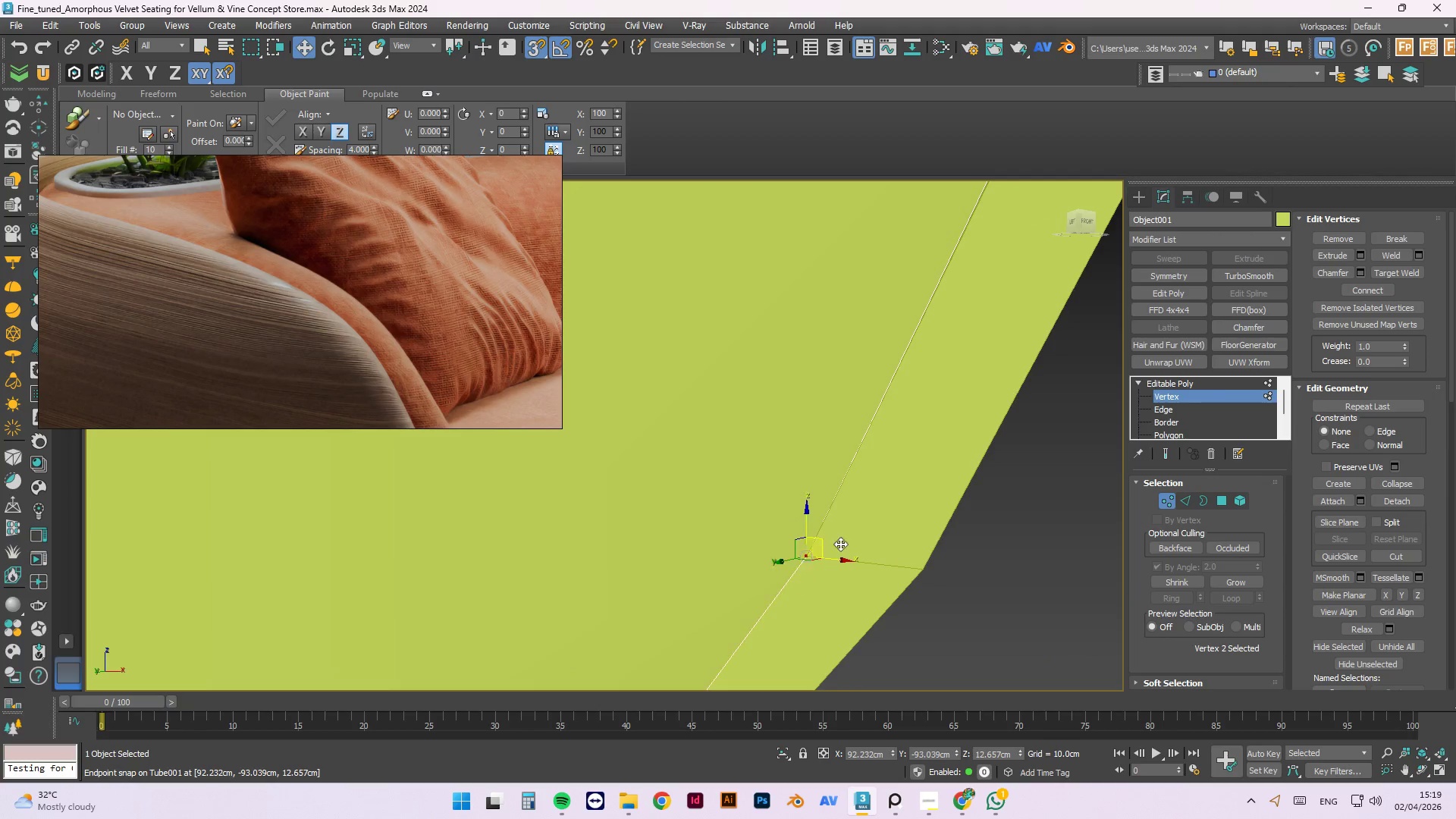 
scroll: coordinate [974, 340], scroll_direction: up, amount: 3.0
 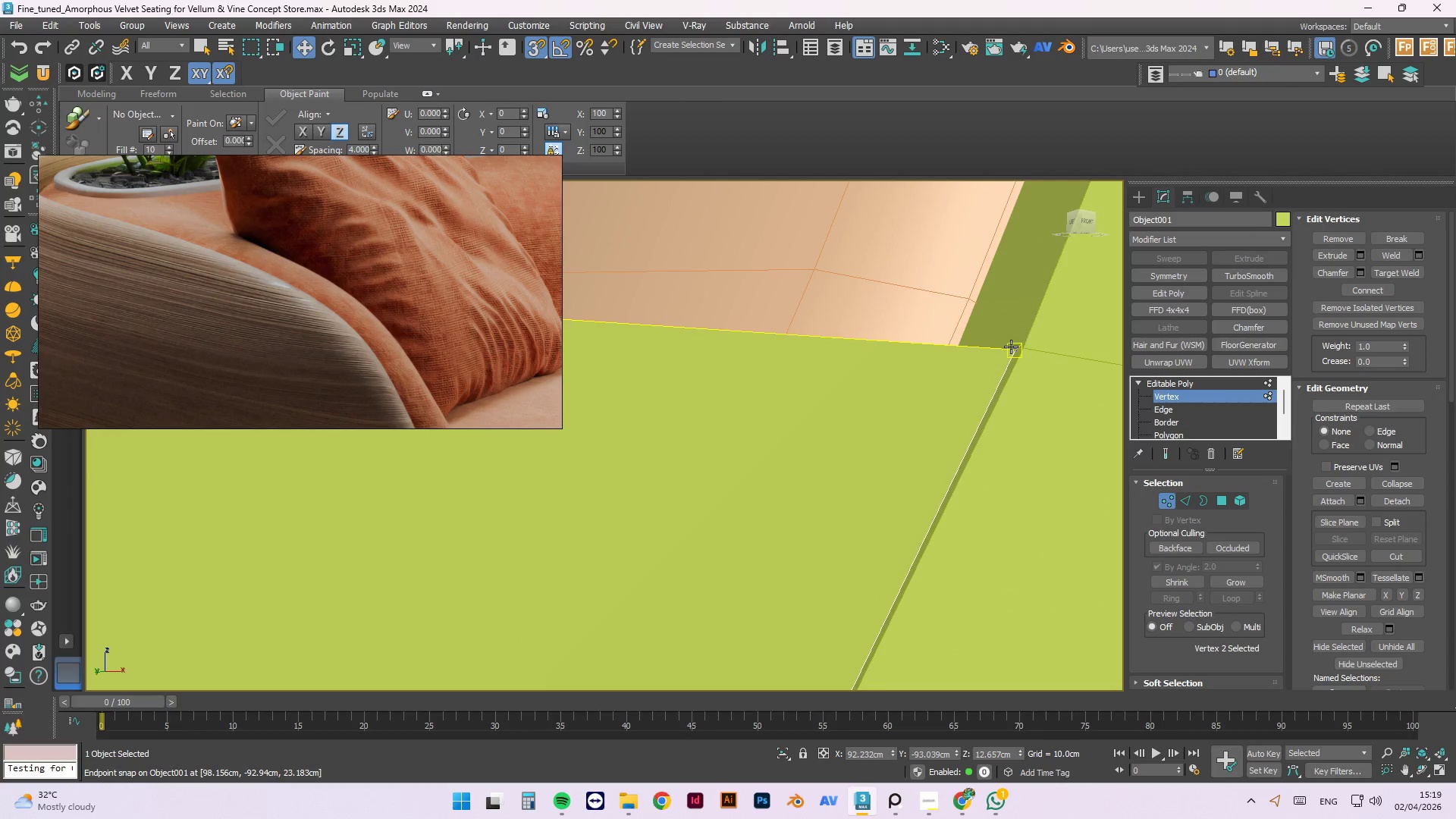 
left_click_drag(start_coordinate=[1011, 347], to_coordinate=[1026, 350])
 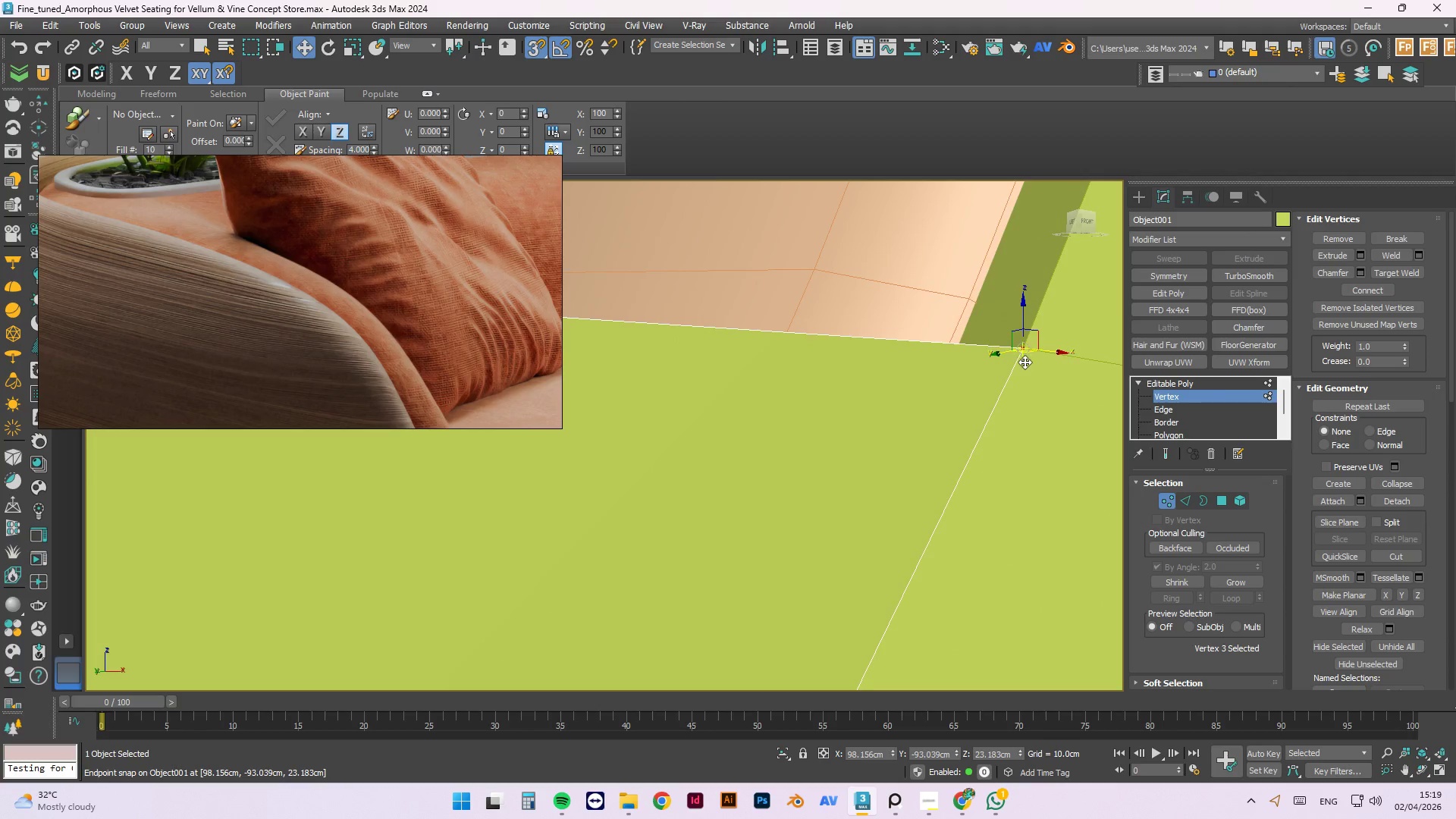 
hold_key(key=AltLeft, duration=0.53)
 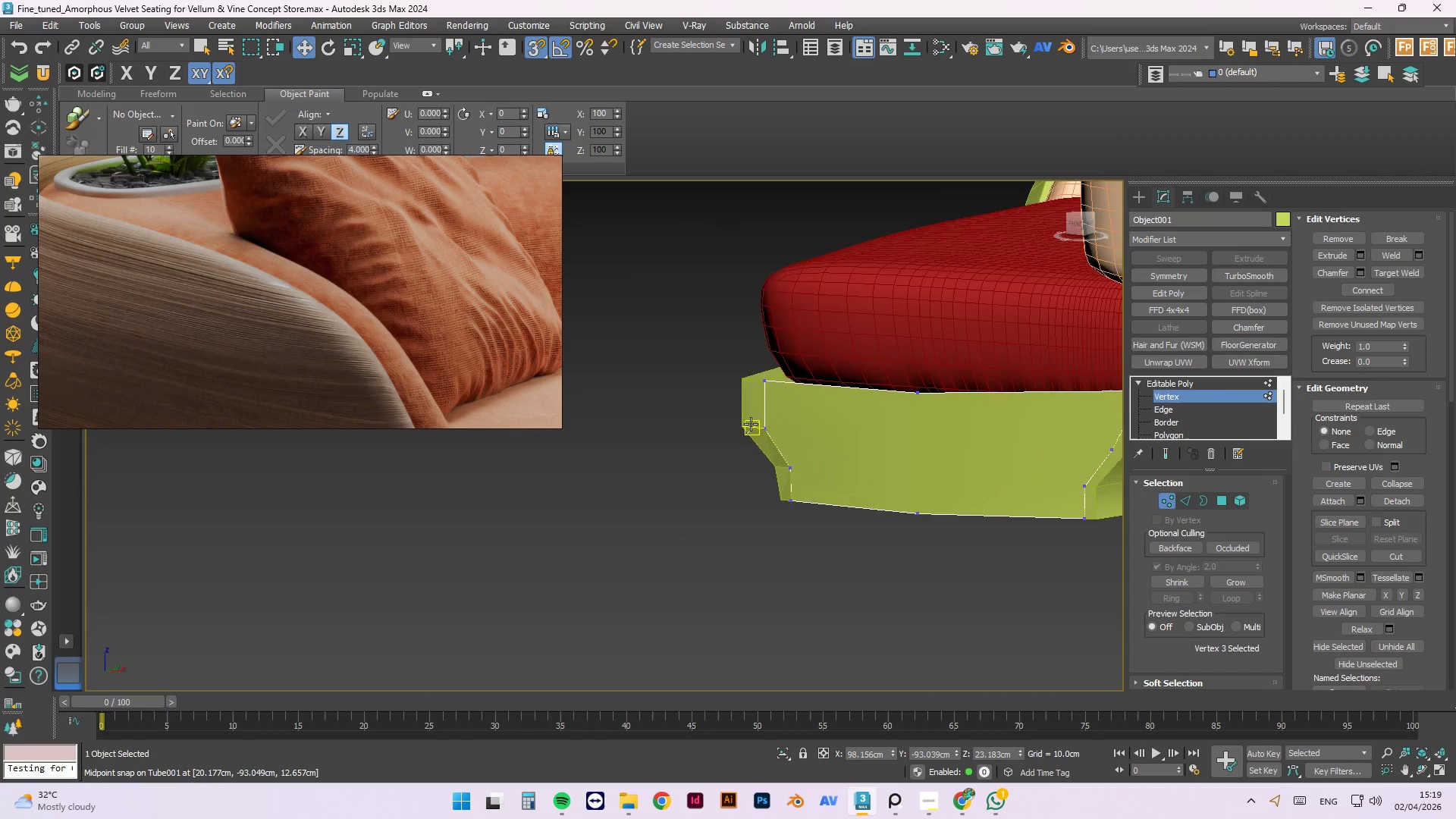 
scroll: coordinate [1025, 401], scroll_direction: down, amount: 10.0
 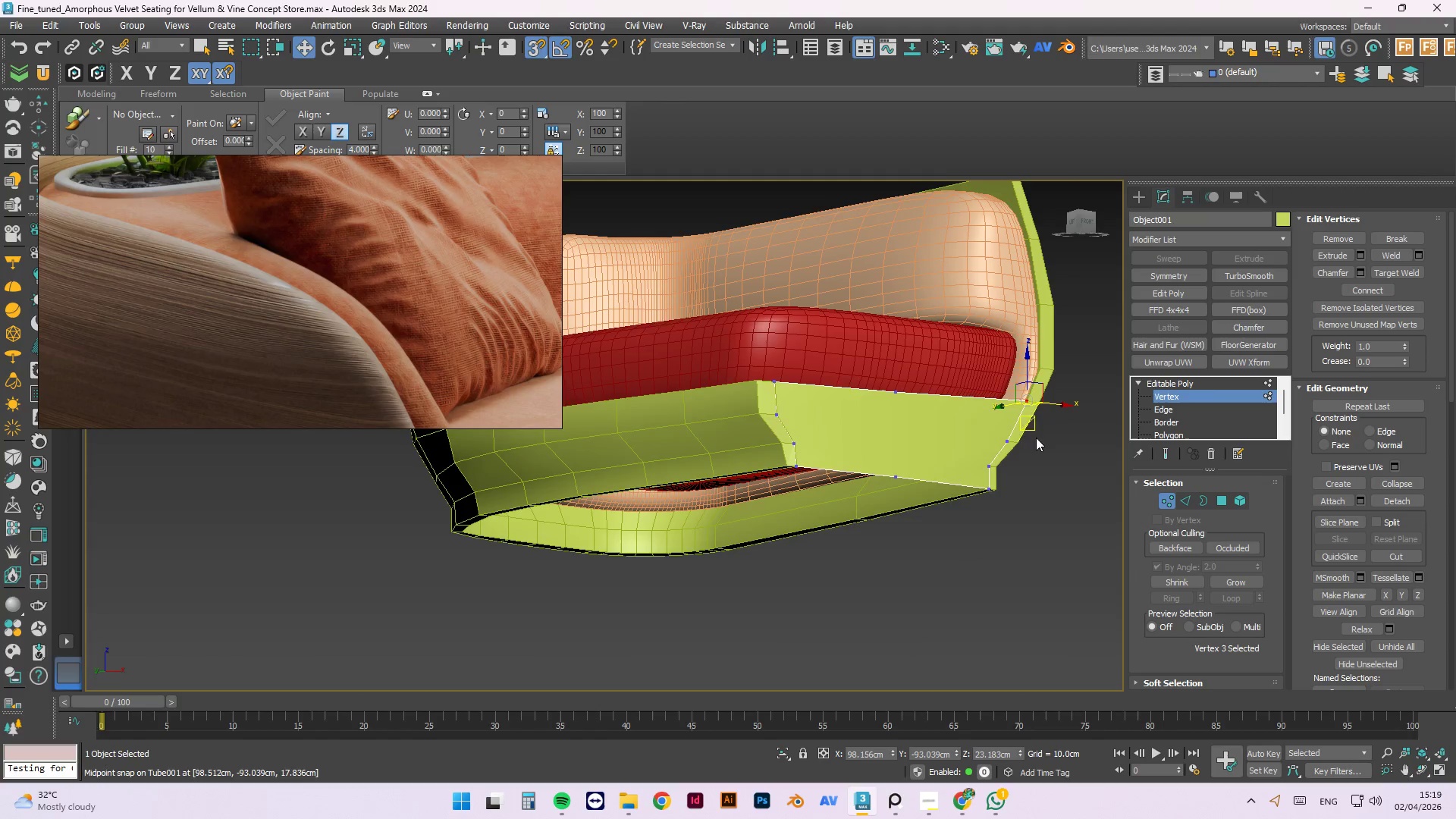 
scroll: coordinate [952, 635], scroll_direction: up, amount: 13.0
 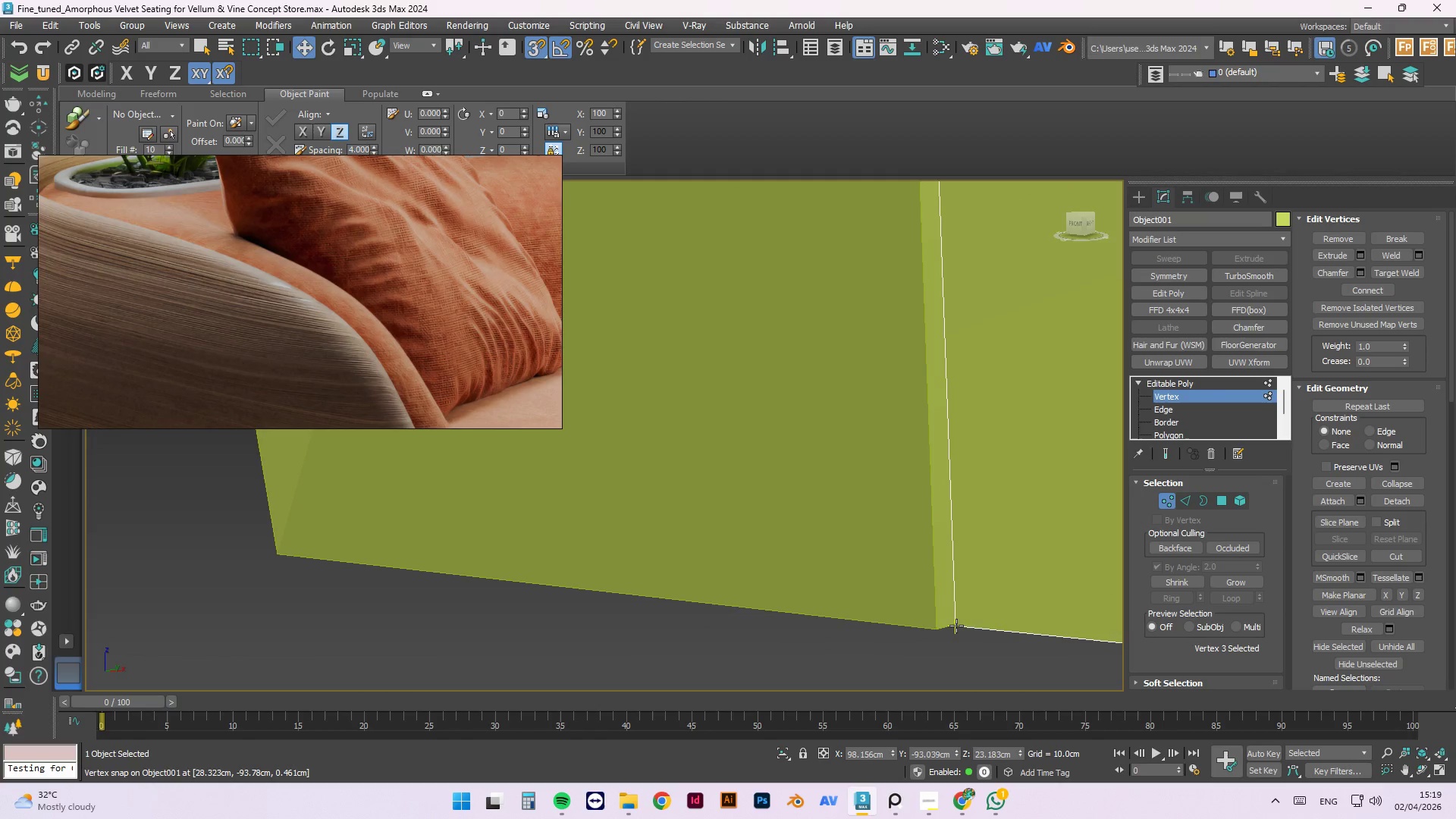 
left_click_drag(start_coordinate=[956, 626], to_coordinate=[931, 630])
 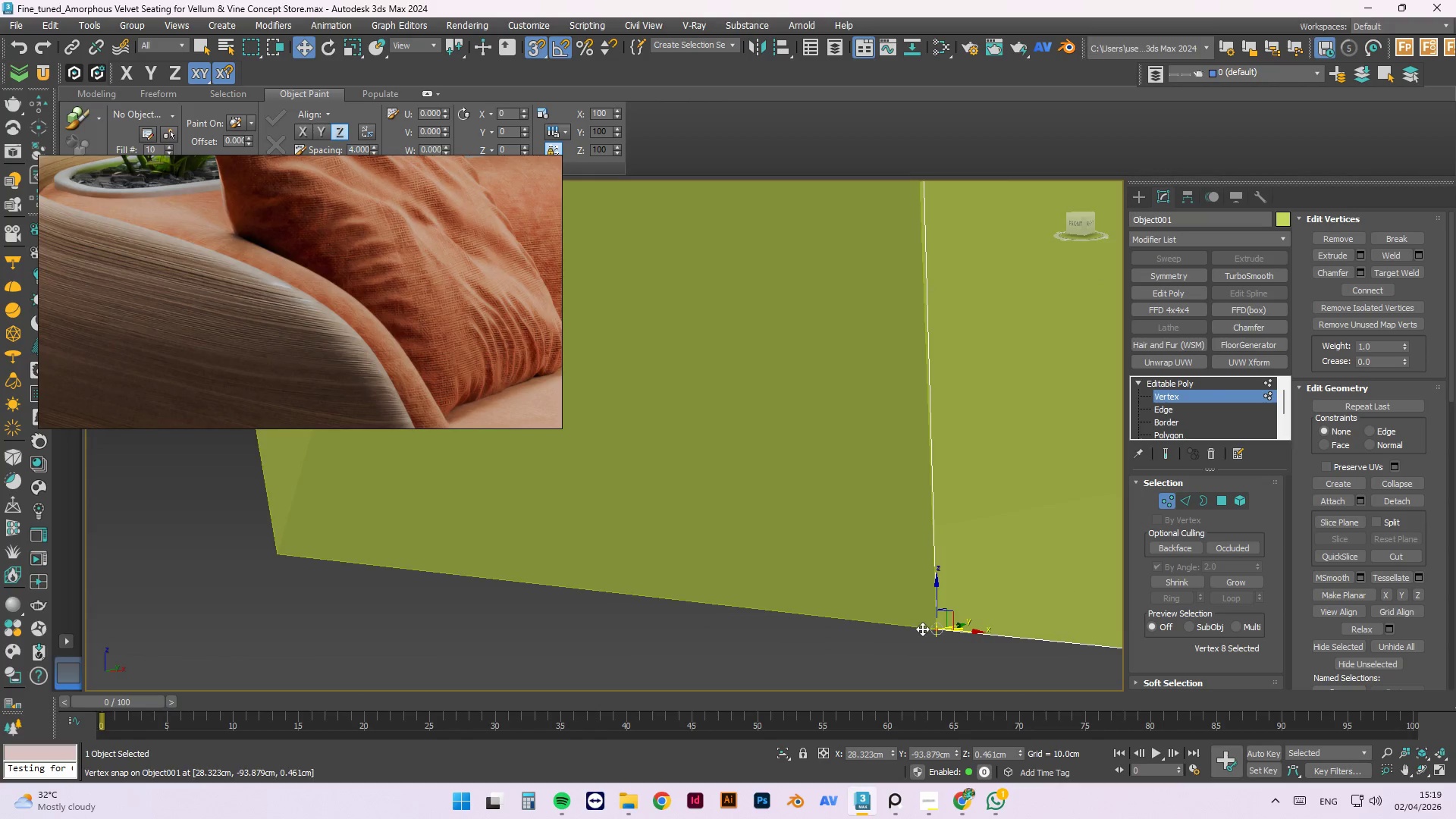 
scroll: coordinate [904, 642], scroll_direction: down, amount: 8.0
 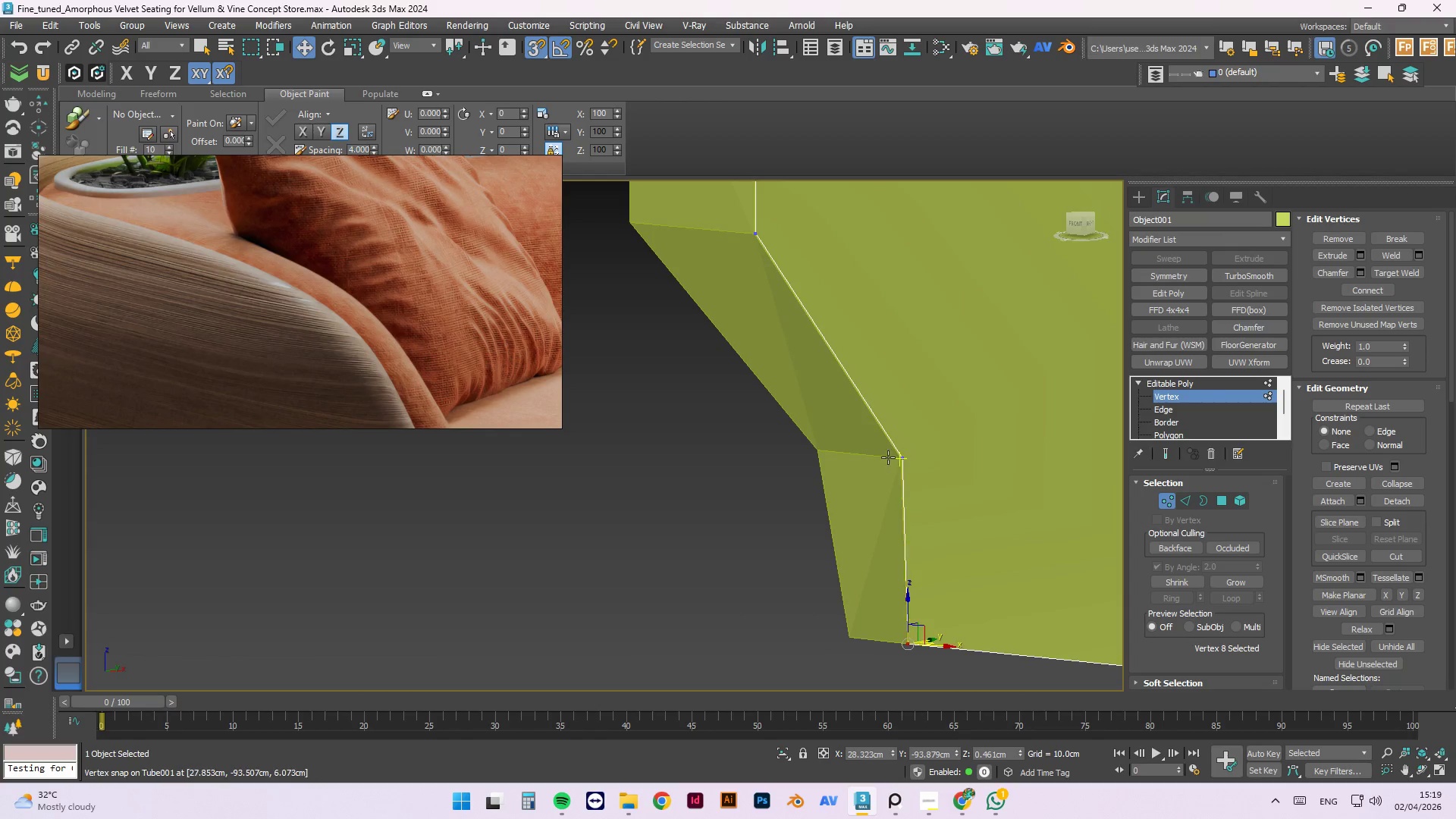 
left_click_drag(start_coordinate=[916, 460], to_coordinate=[892, 464])
 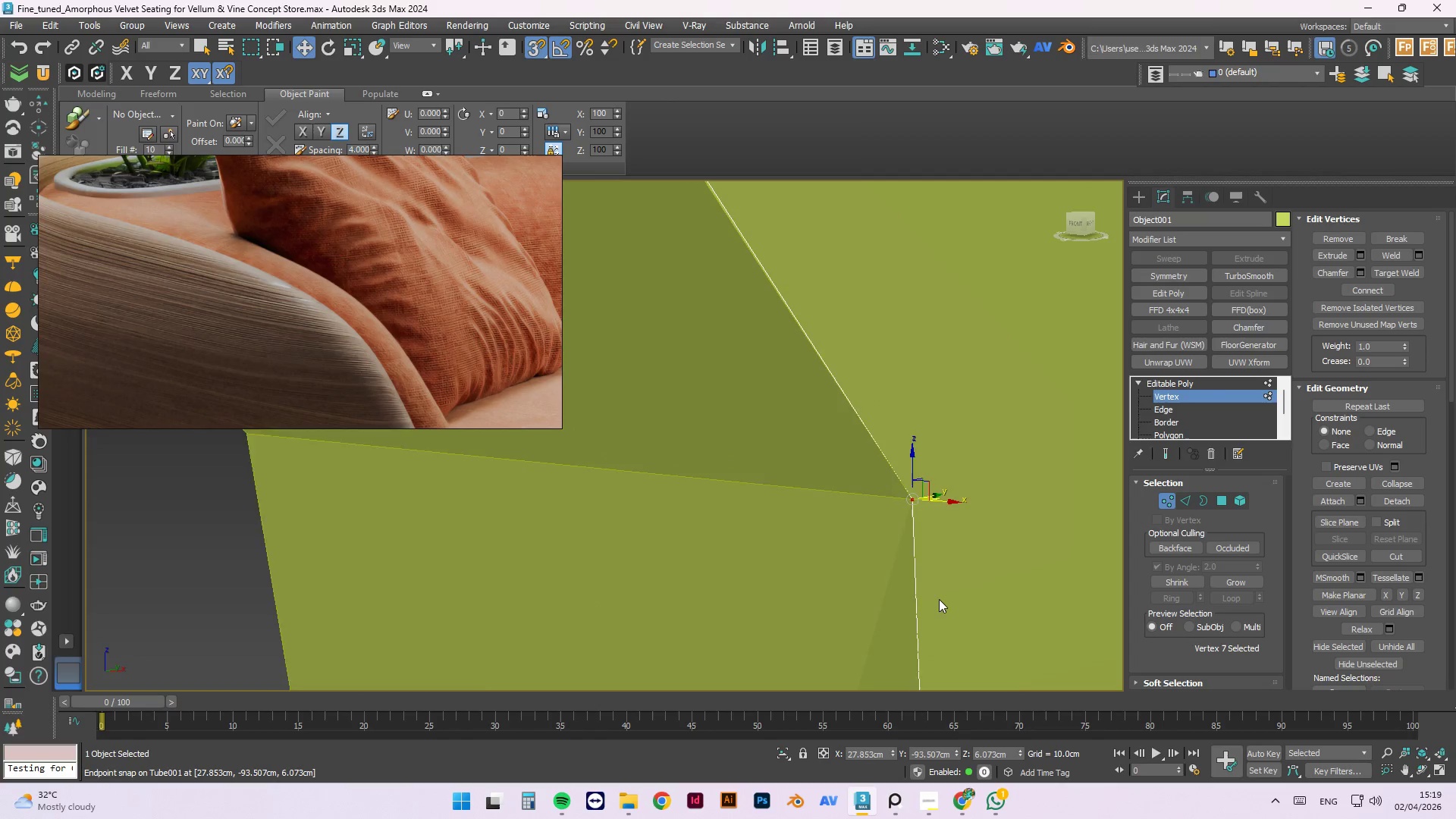 
scroll: coordinate [912, 456], scroll_direction: up, amount: 7.0
 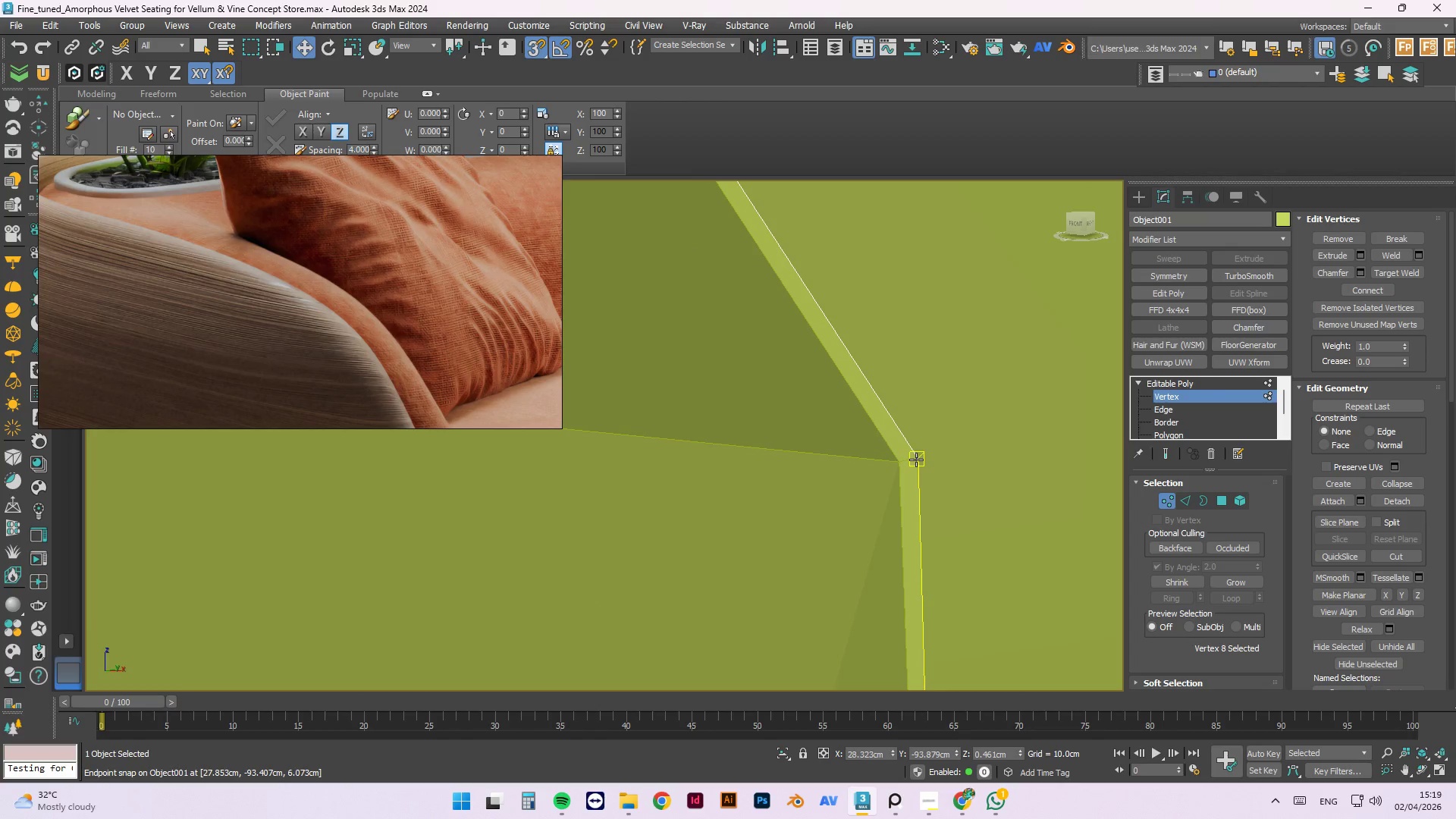 
scroll: coordinate [918, 566], scroll_direction: down, amount: 8.0
 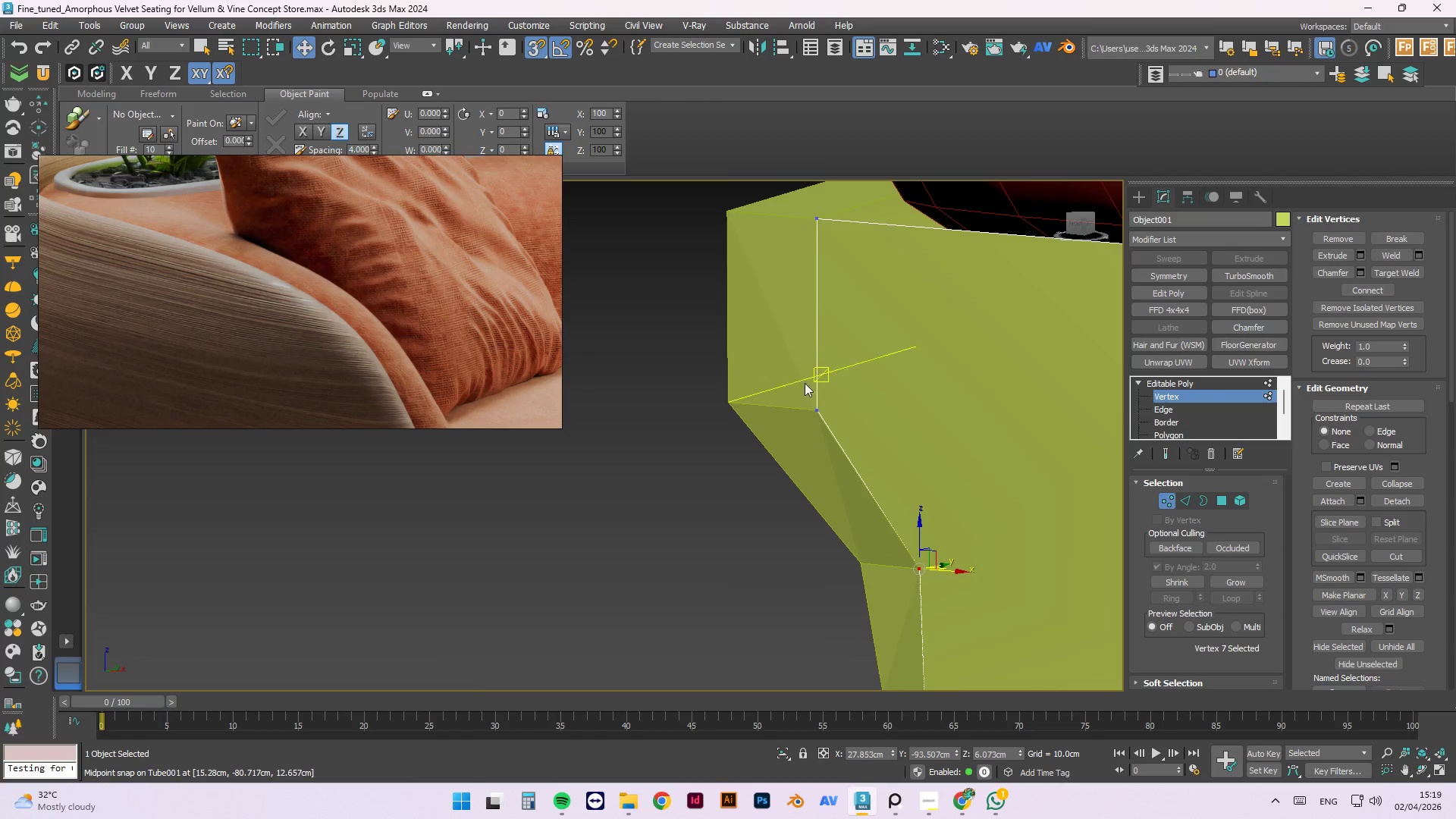 
scroll: coordinate [671, 275], scroll_direction: up, amount: 8.0
 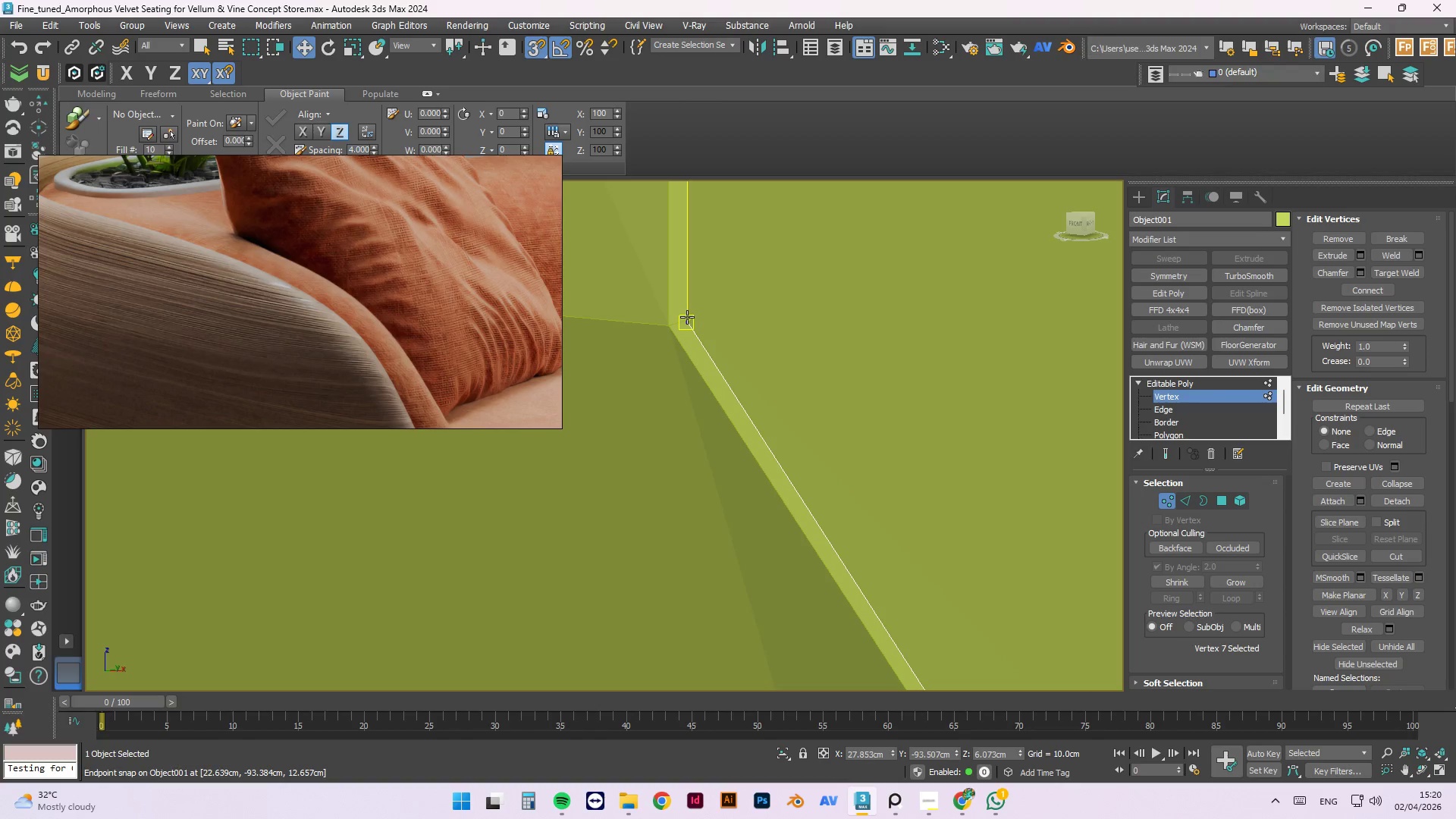 
left_click_drag(start_coordinate=[687, 318], to_coordinate=[664, 330])
 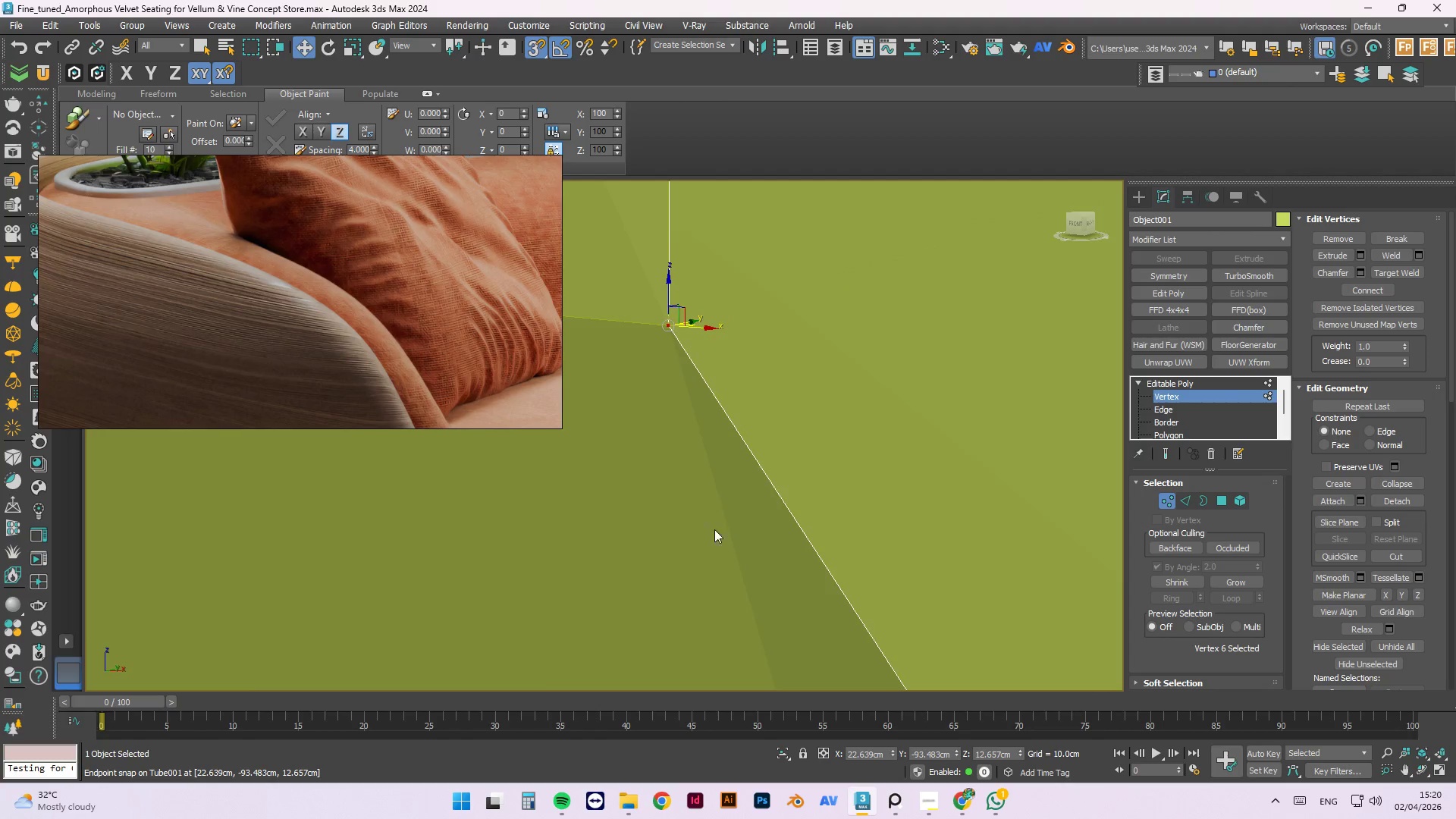 
scroll: coordinate [712, 382], scroll_direction: down, amount: 1.0
 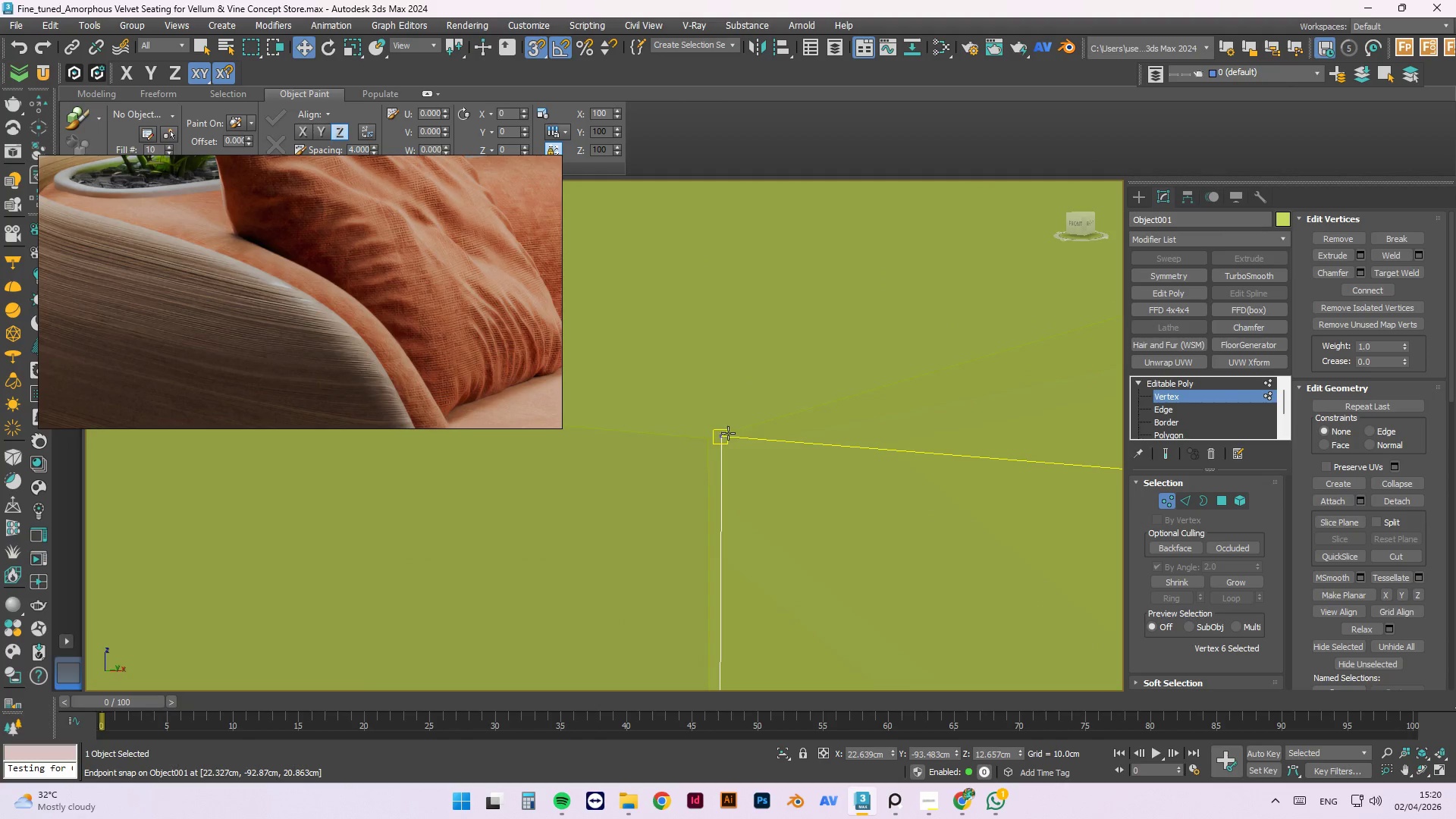 
left_click_drag(start_coordinate=[728, 433], to_coordinate=[702, 438])
 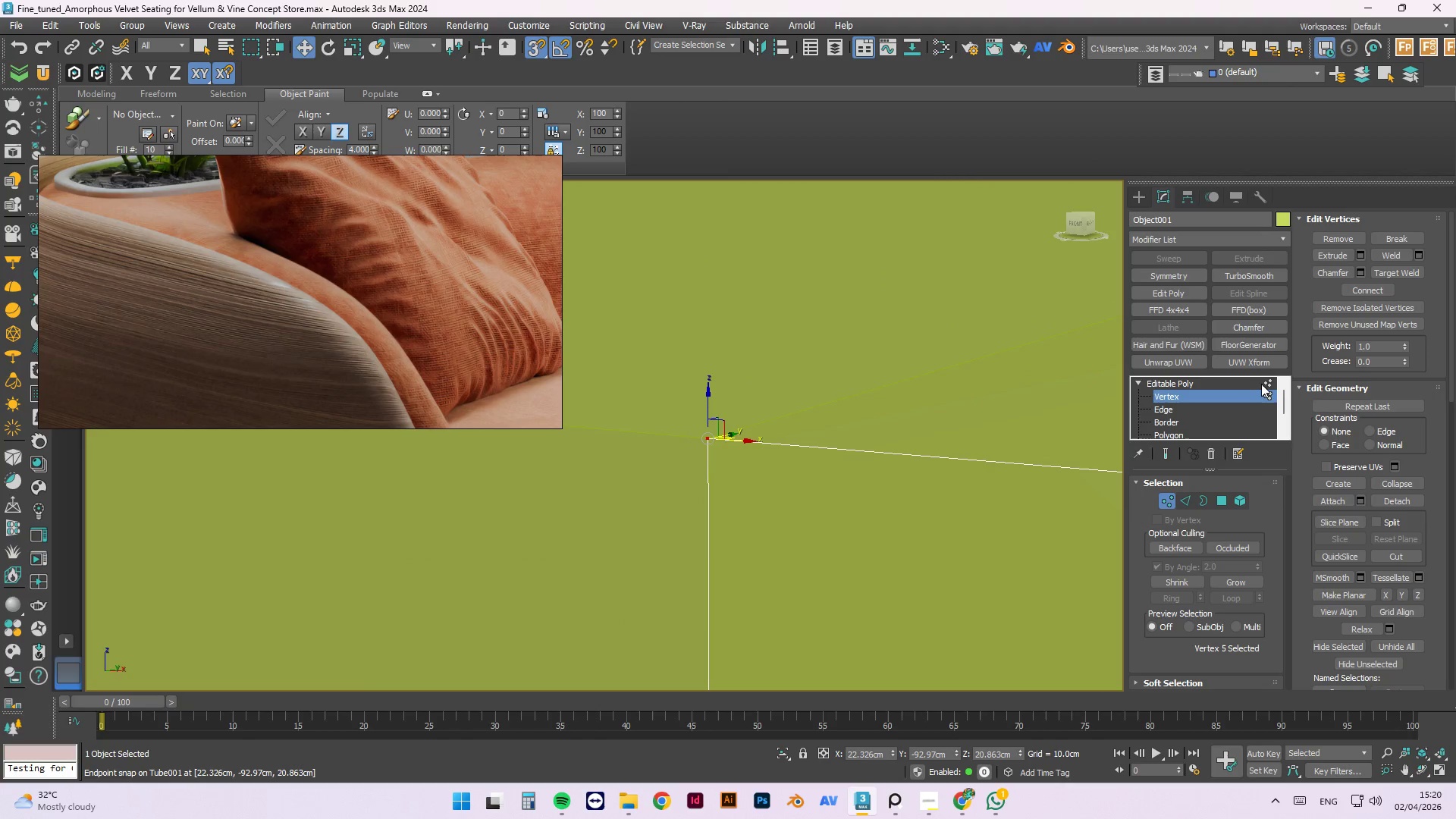 
left_click([1264, 382])
 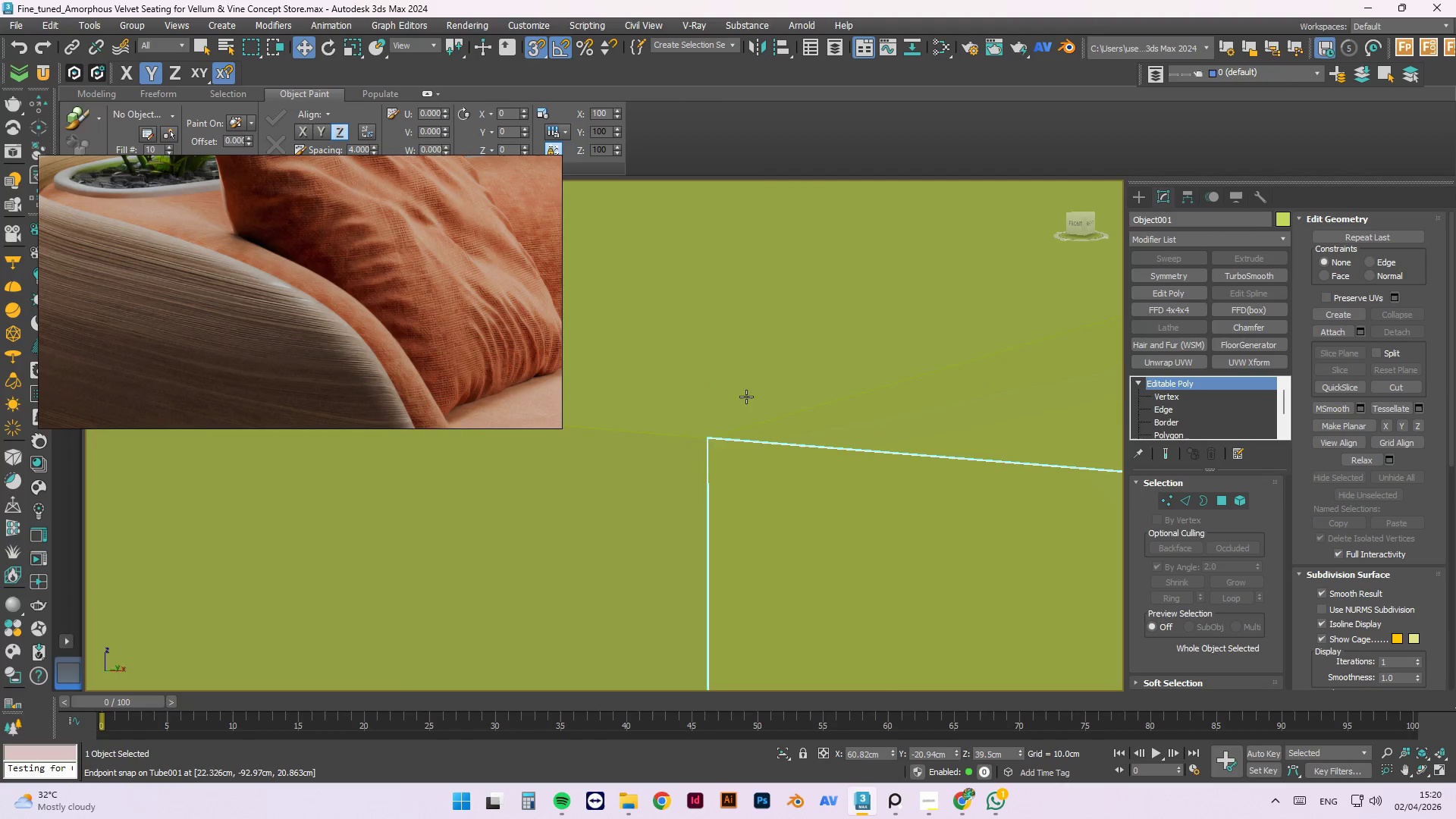 
scroll: coordinate [741, 428], scroll_direction: down, amount: 13.0
 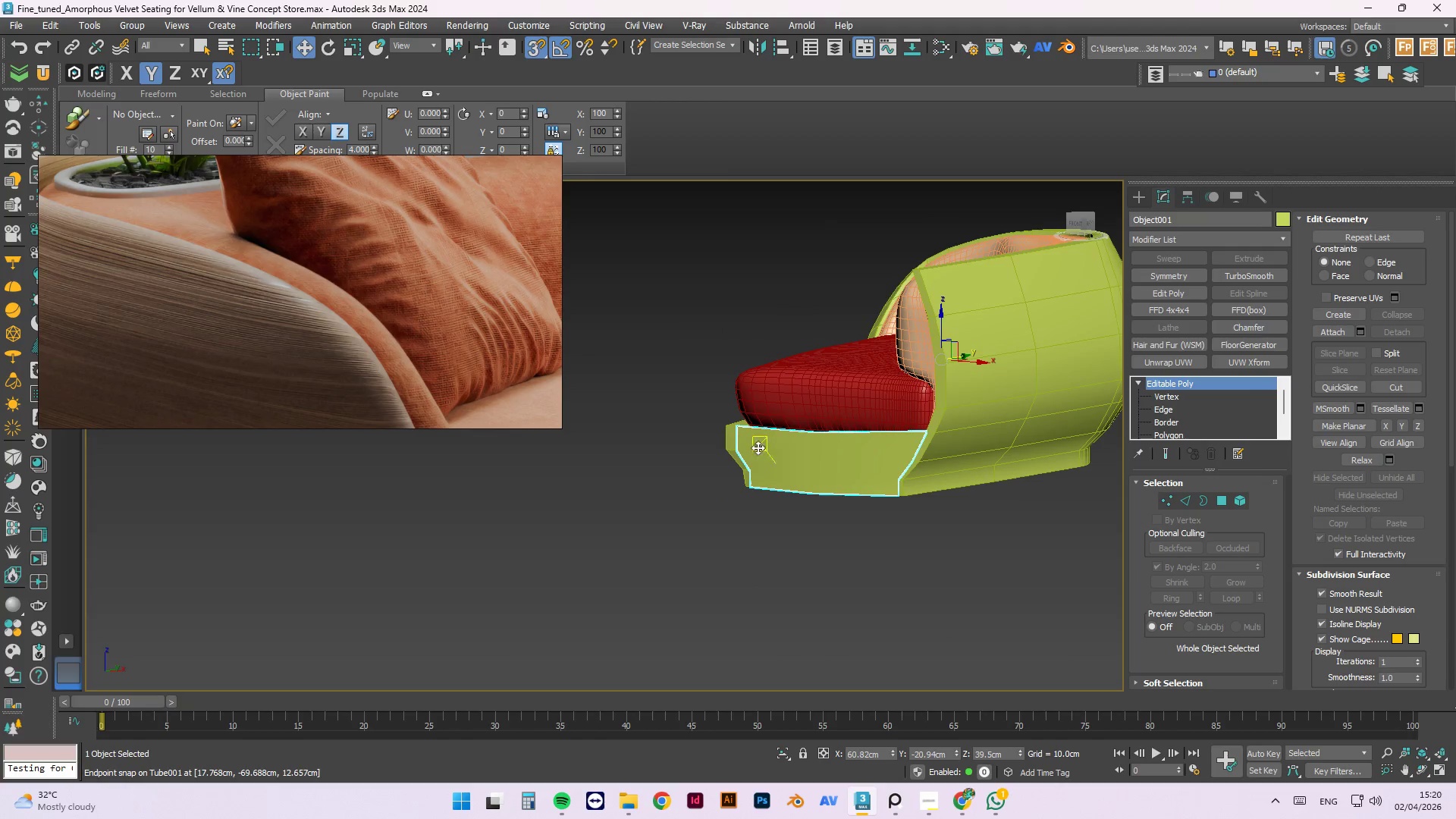 
hold_key(key=AltLeft, duration=0.61)
 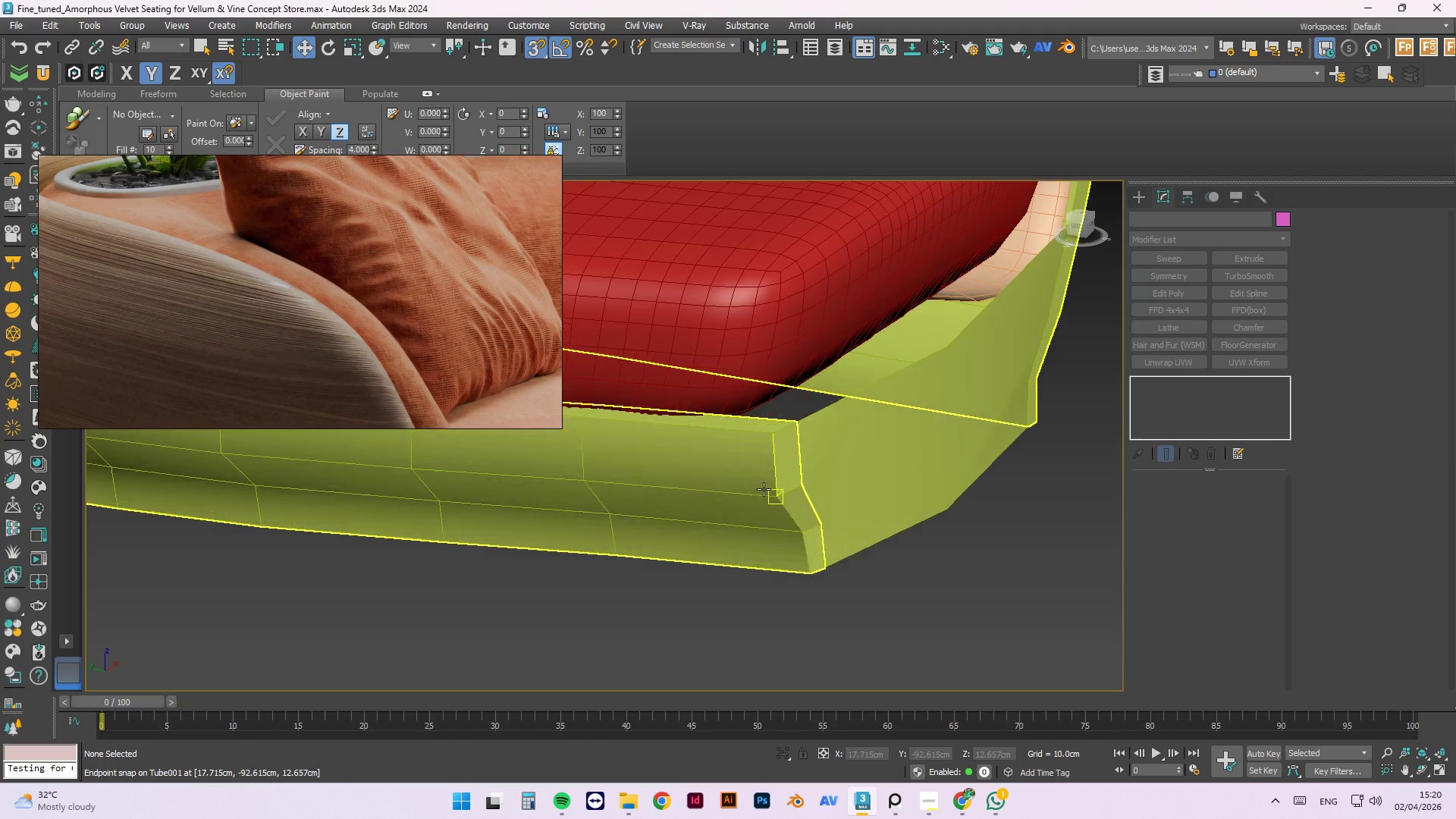 
left_click([757, 487])
 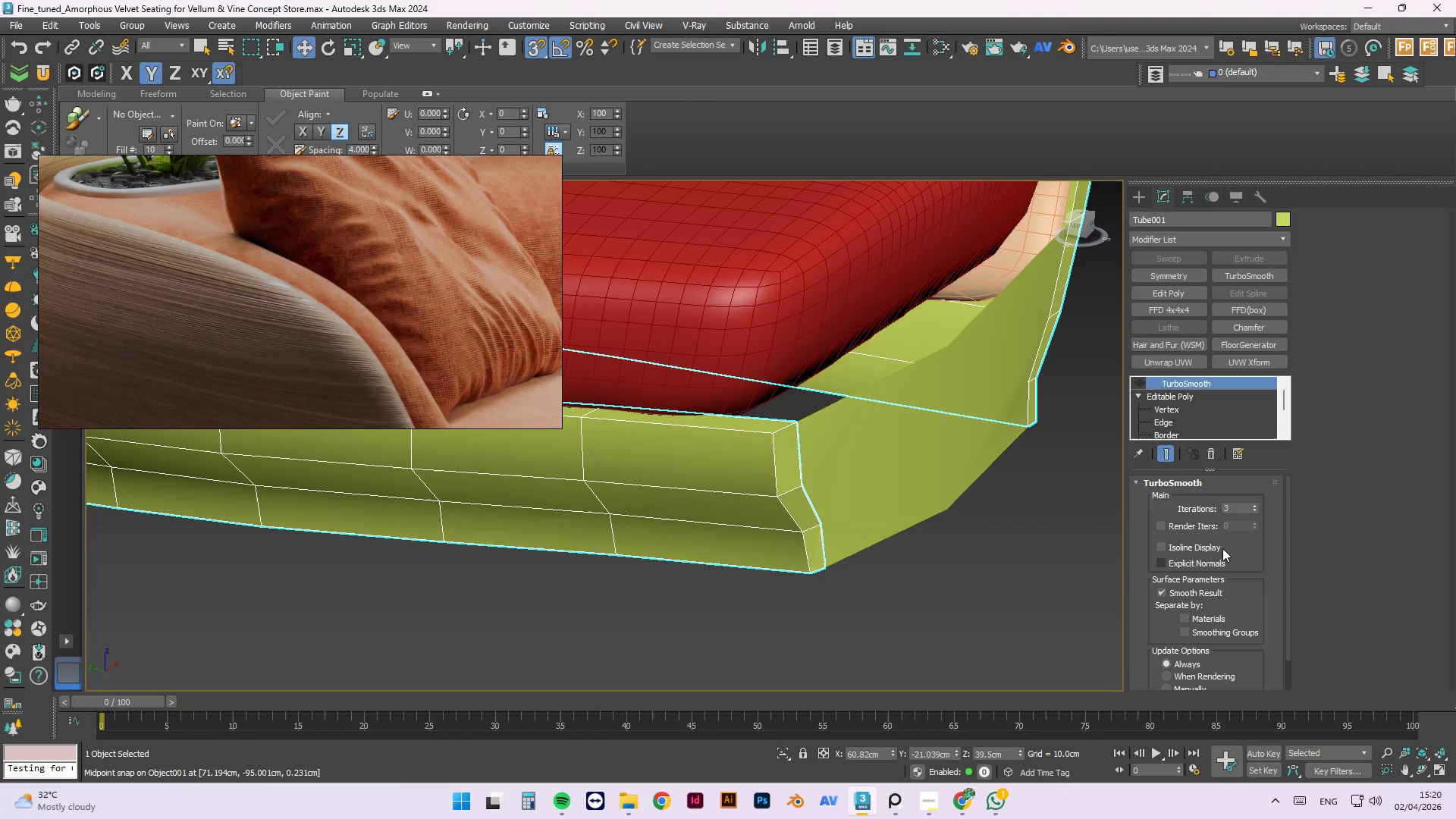 
scroll: coordinate [764, 489], scroll_direction: up, amount: 3.0
 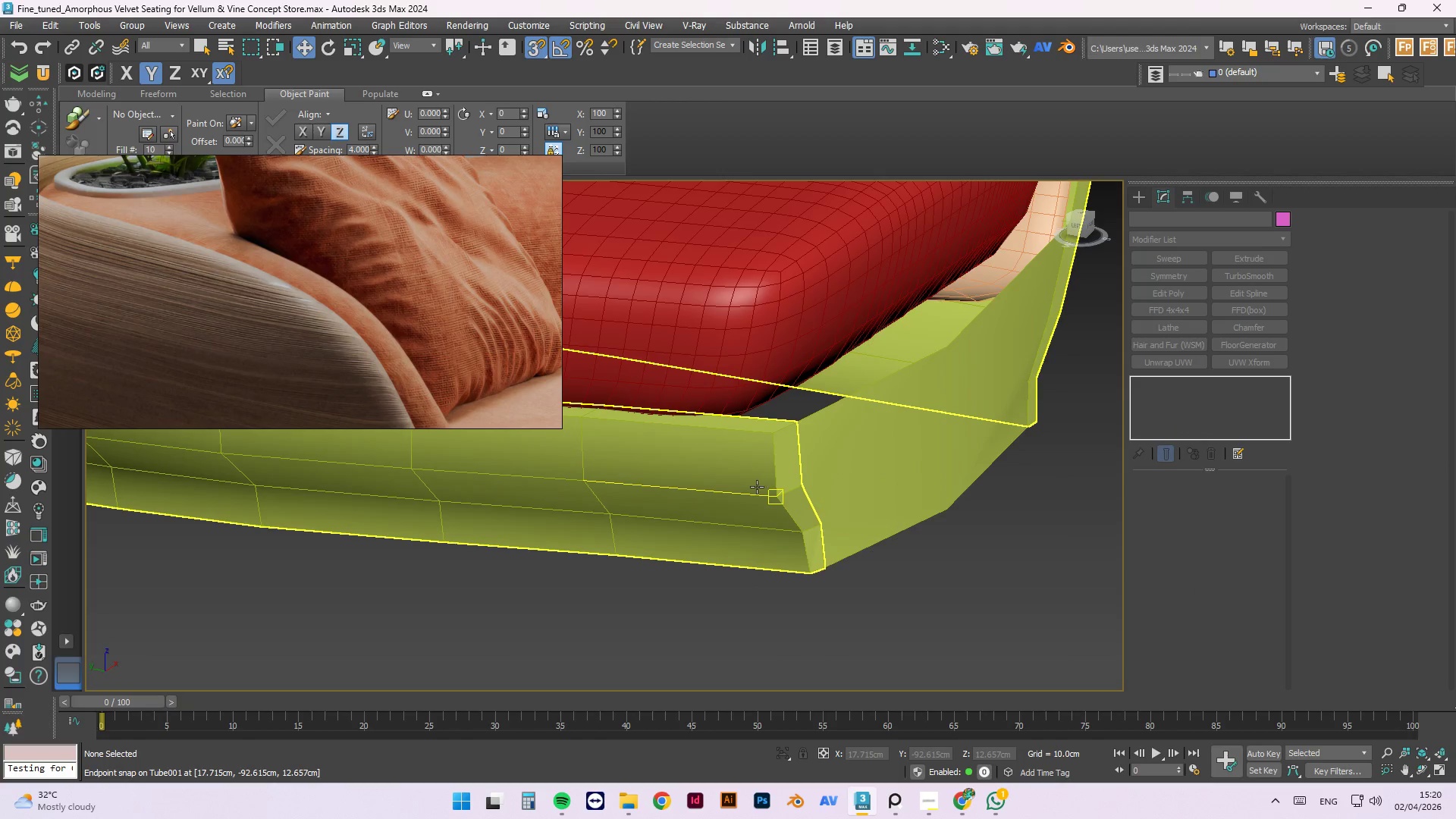 
scroll: coordinate [1208, 405], scroll_direction: down, amount: 3.0
 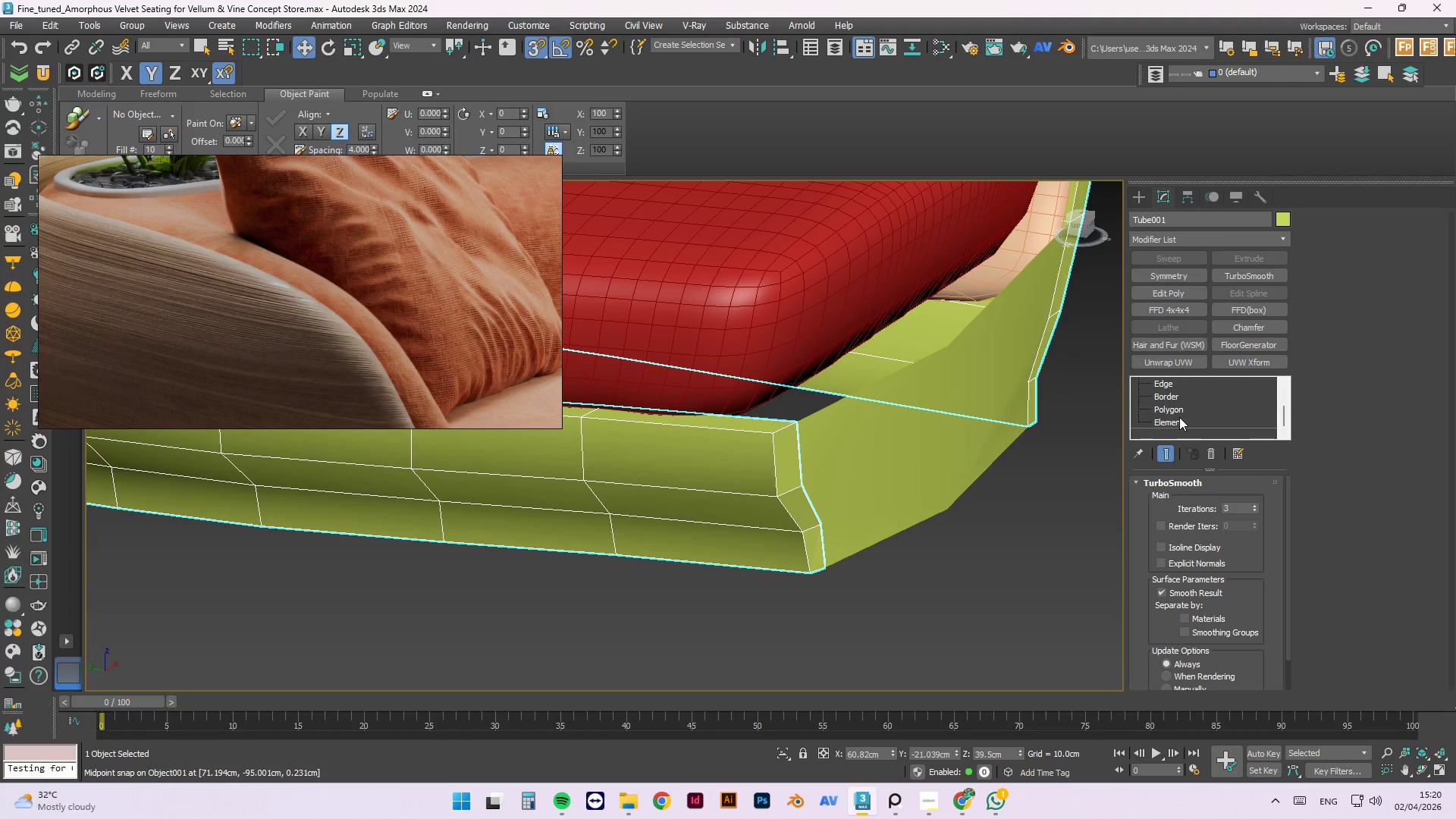 
left_click([1179, 417])
 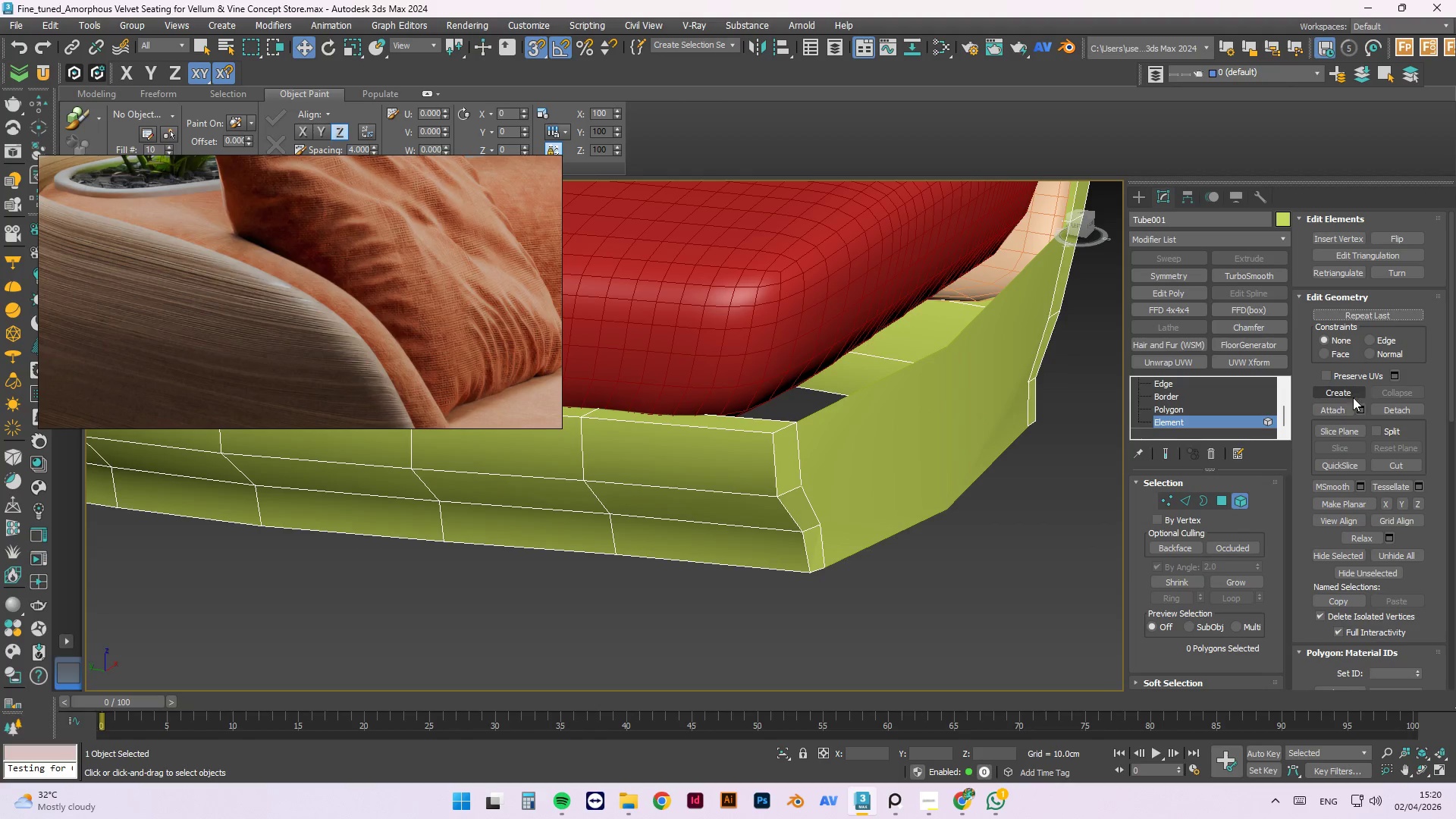 
left_click([1335, 409])
 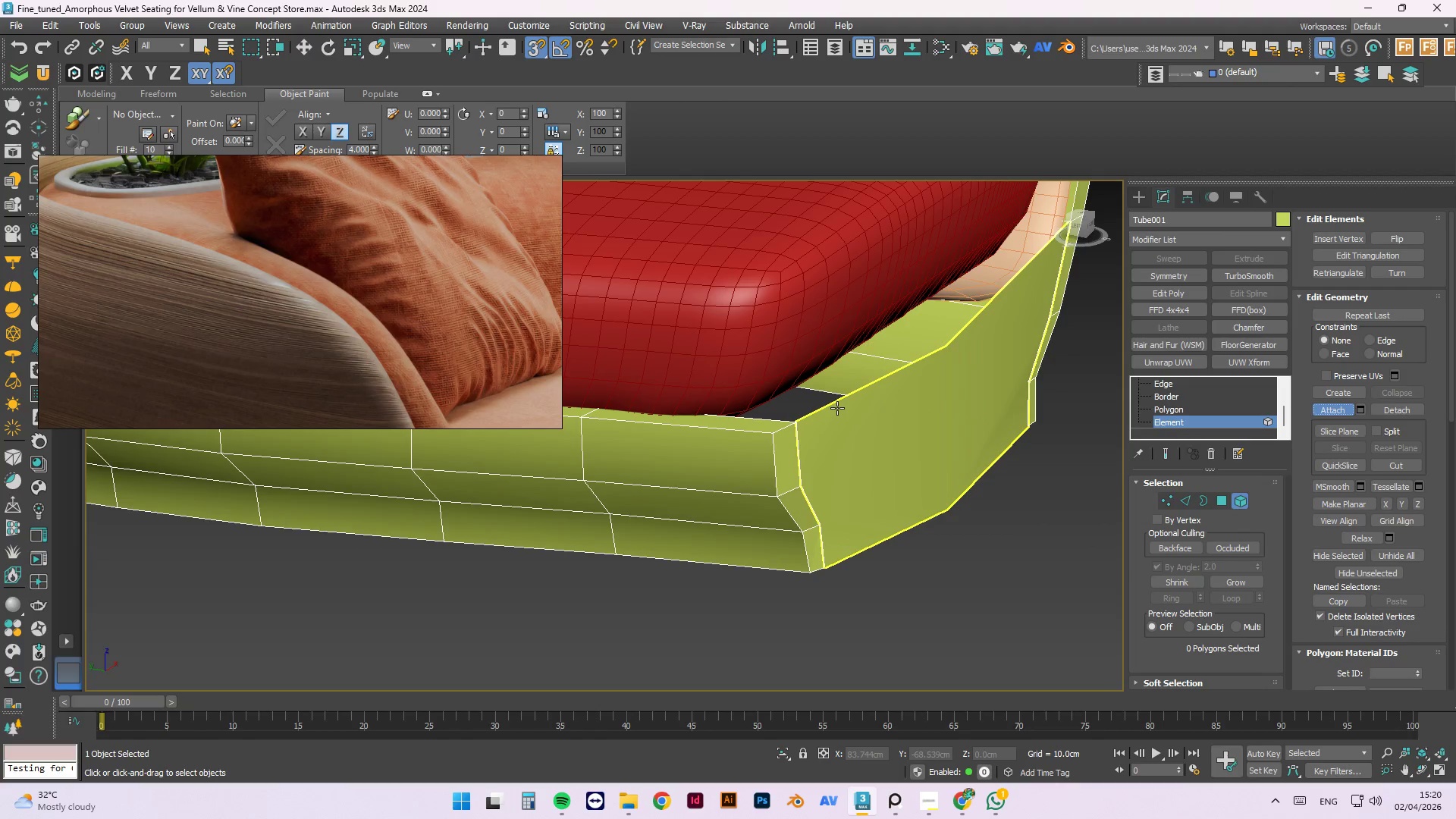 
left_click([843, 410])
 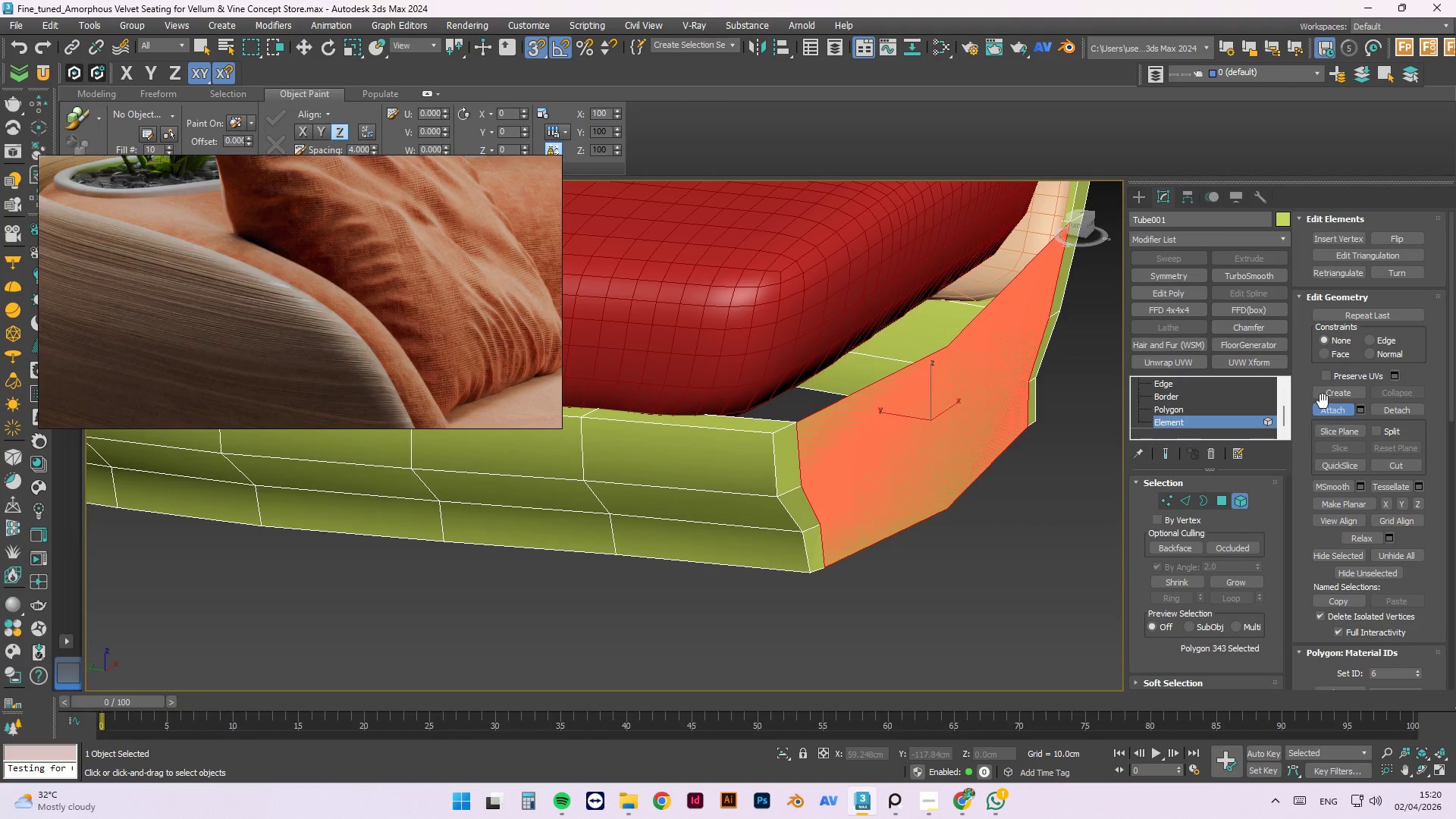 
left_click([1336, 410])
 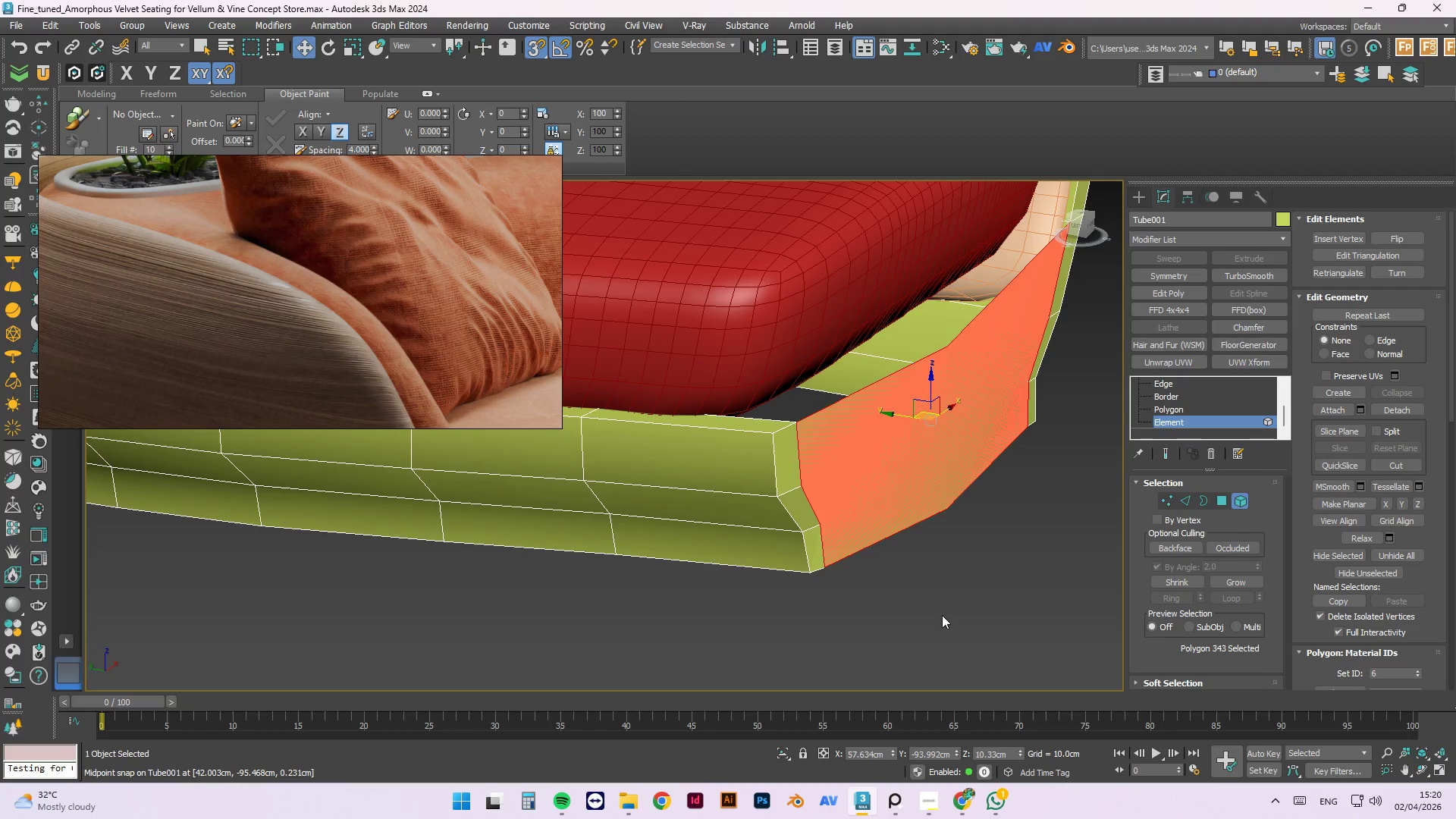 
left_click([944, 615])
 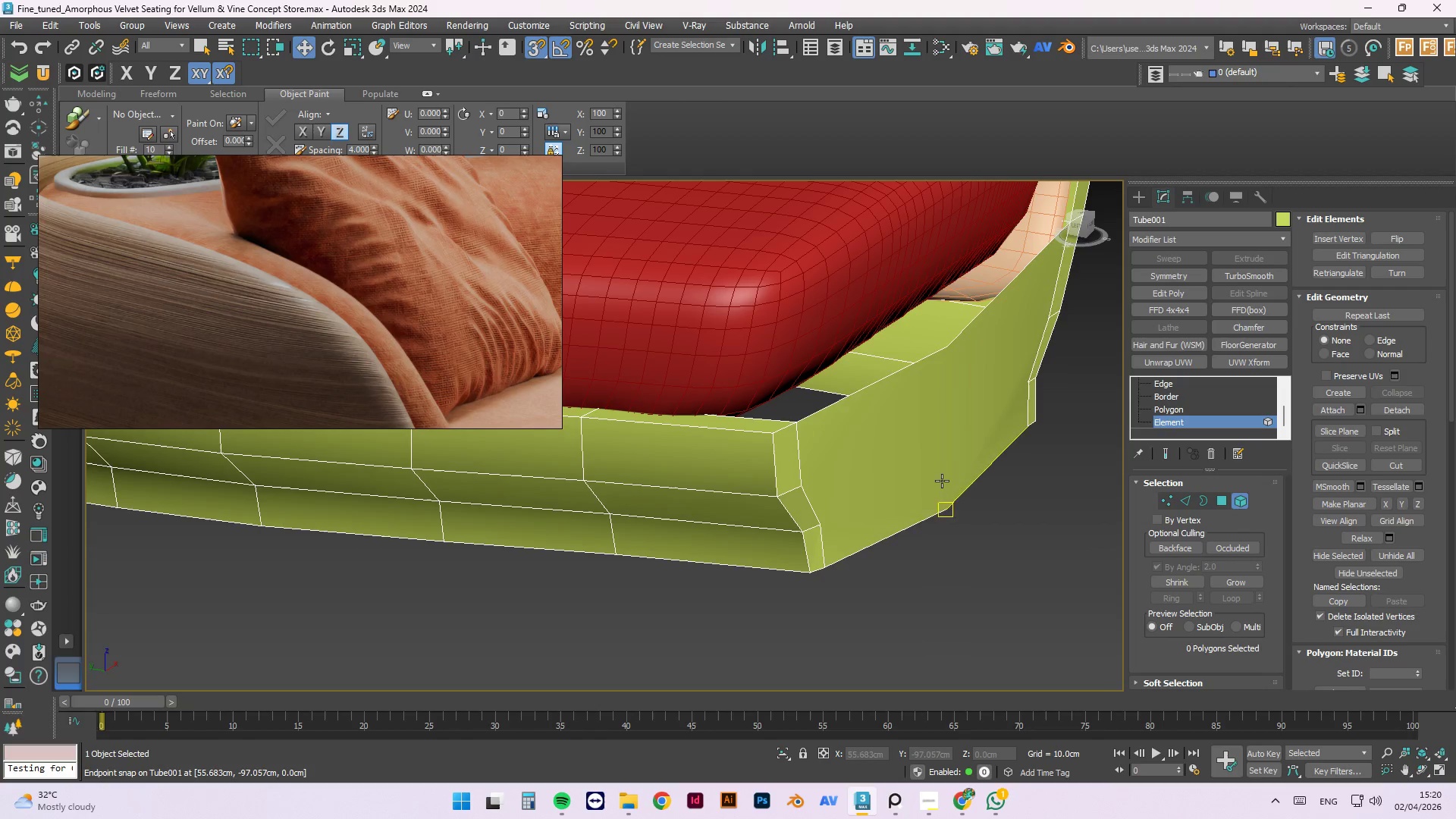 
left_click([938, 471])
 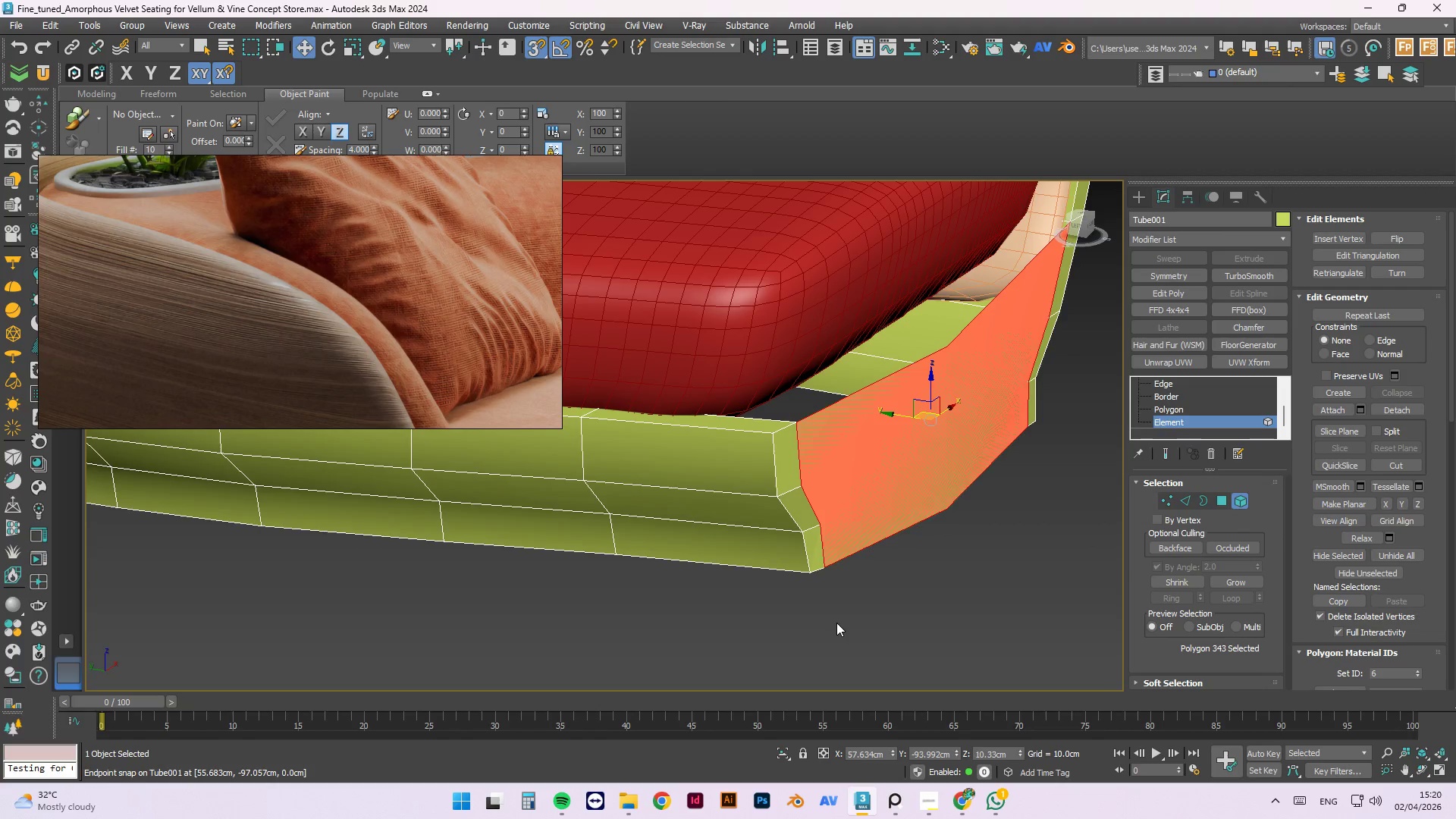 
scroll: coordinate [1206, 401], scroll_direction: up, amount: 4.0
 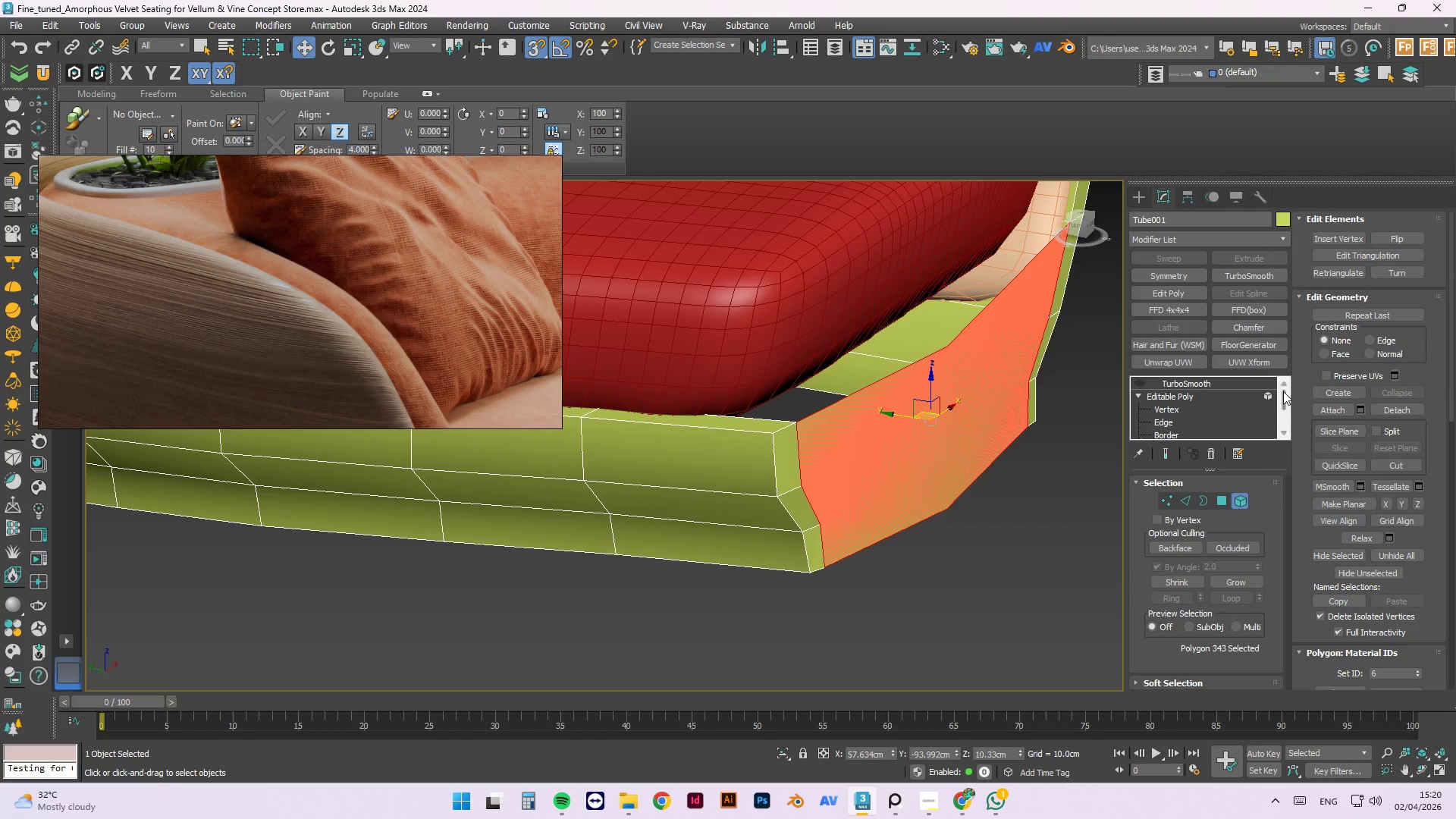 
left_click([1270, 393])
 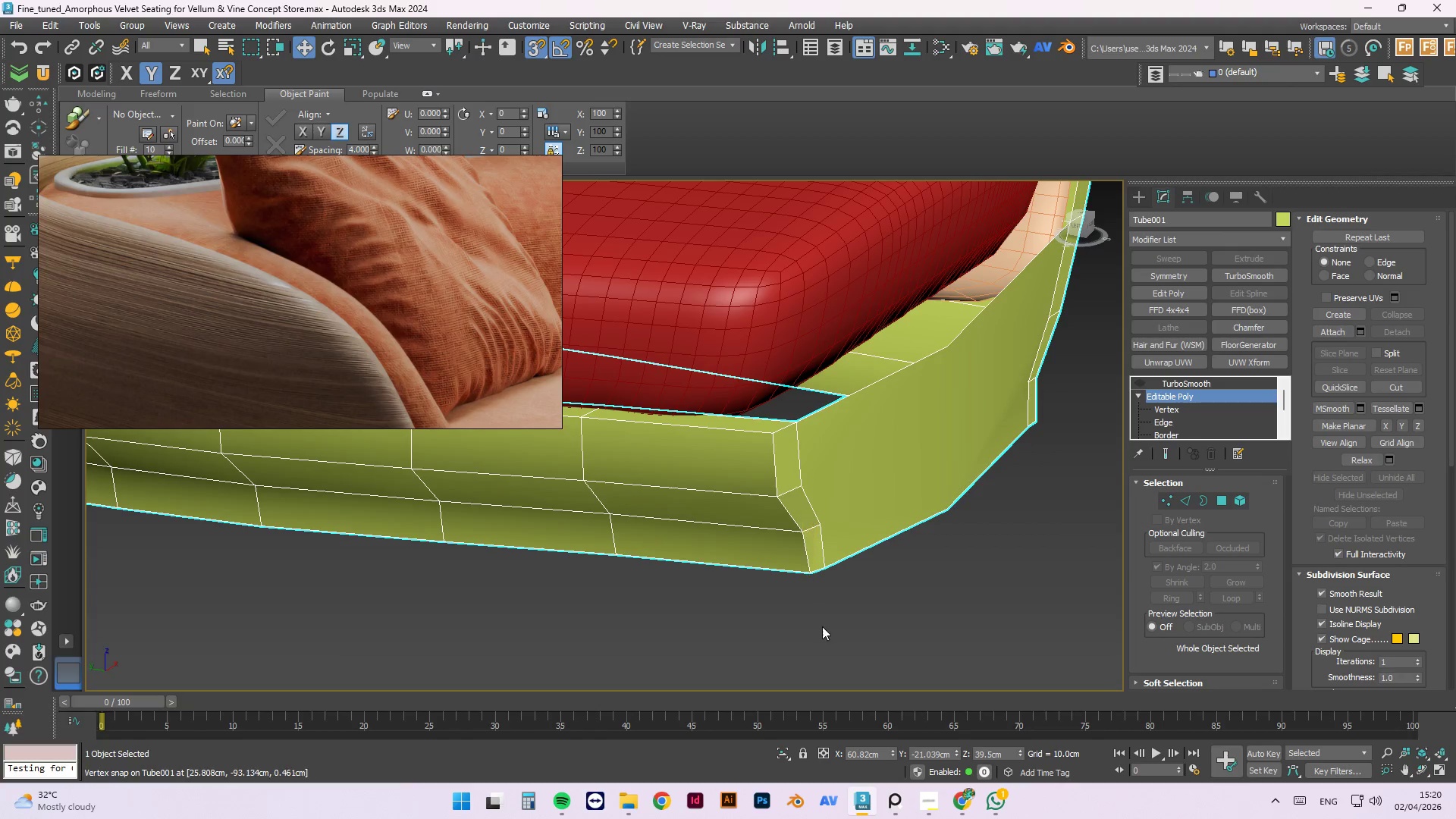 
double_click([767, 522])
 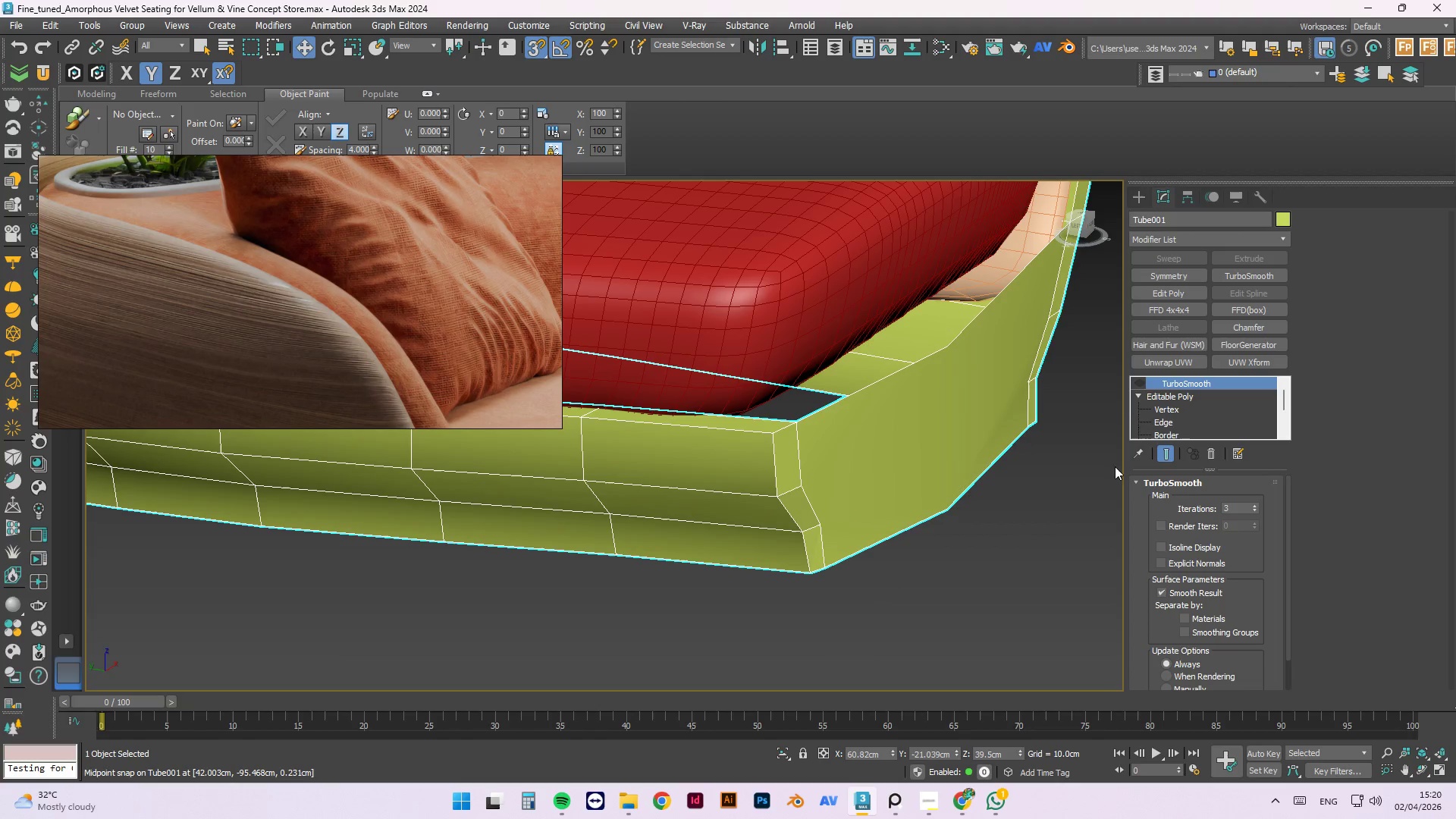 
left_click([1144, 381])
 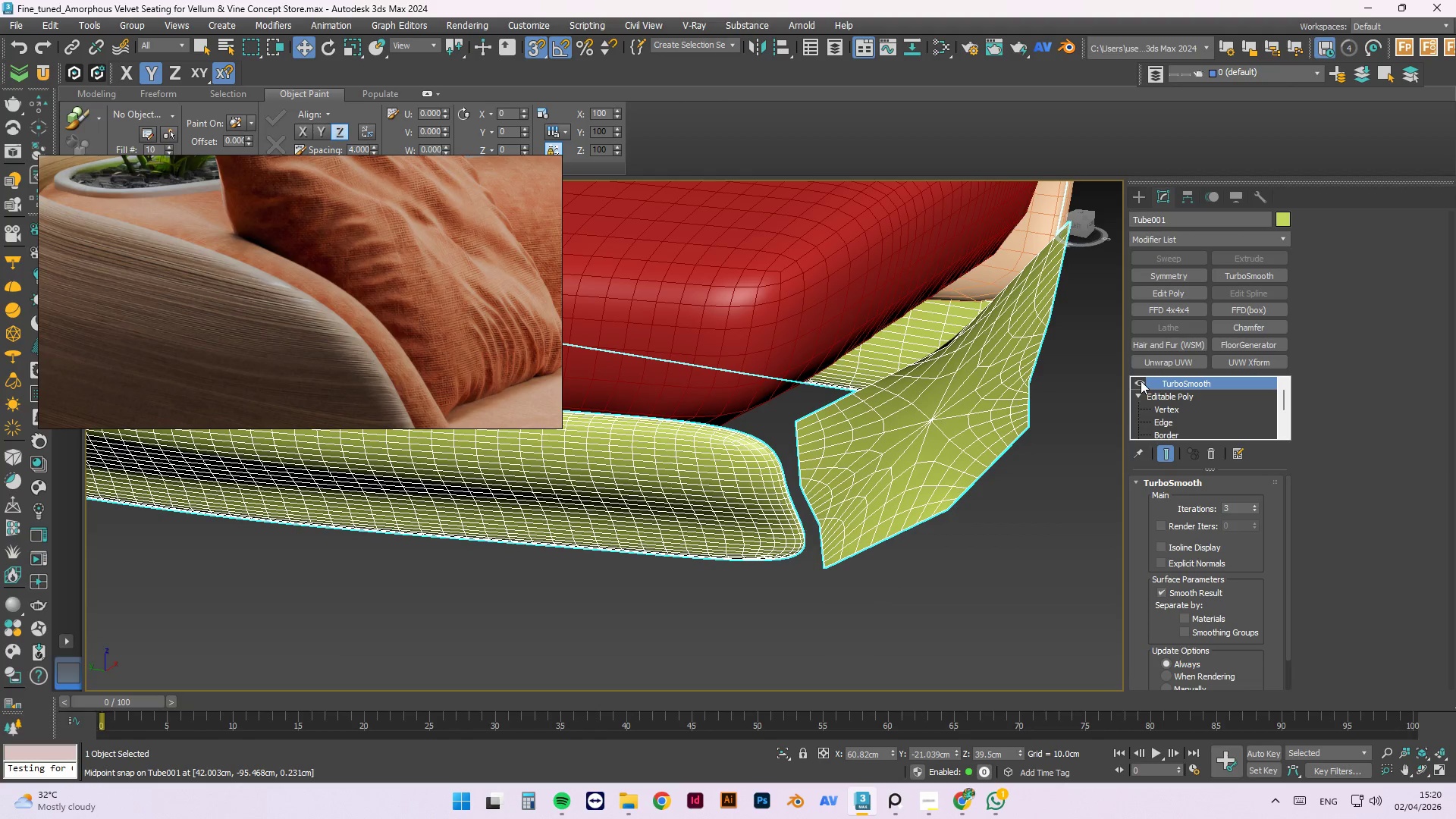 
left_click([1141, 381])
 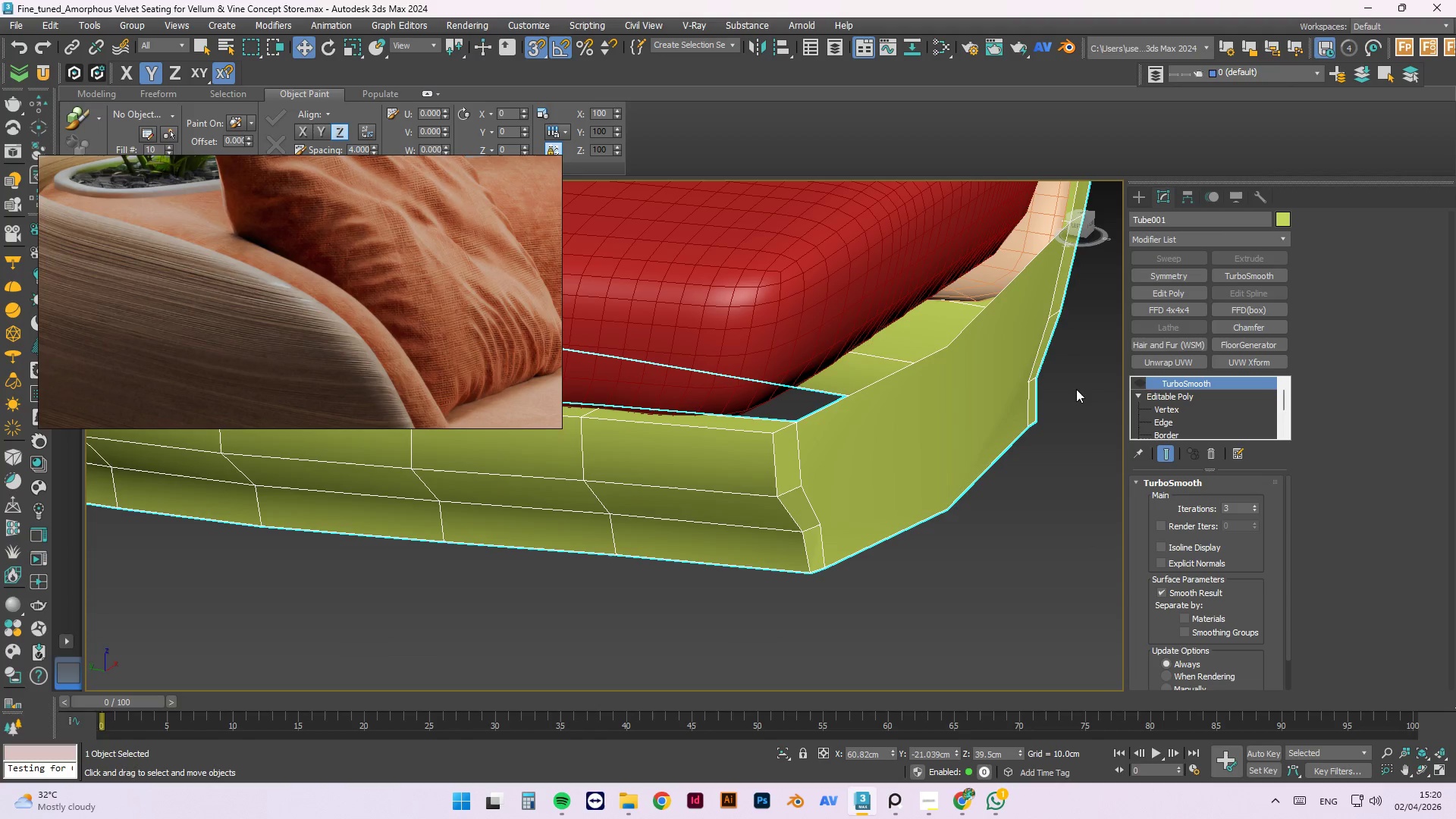 
wait(5.67)
 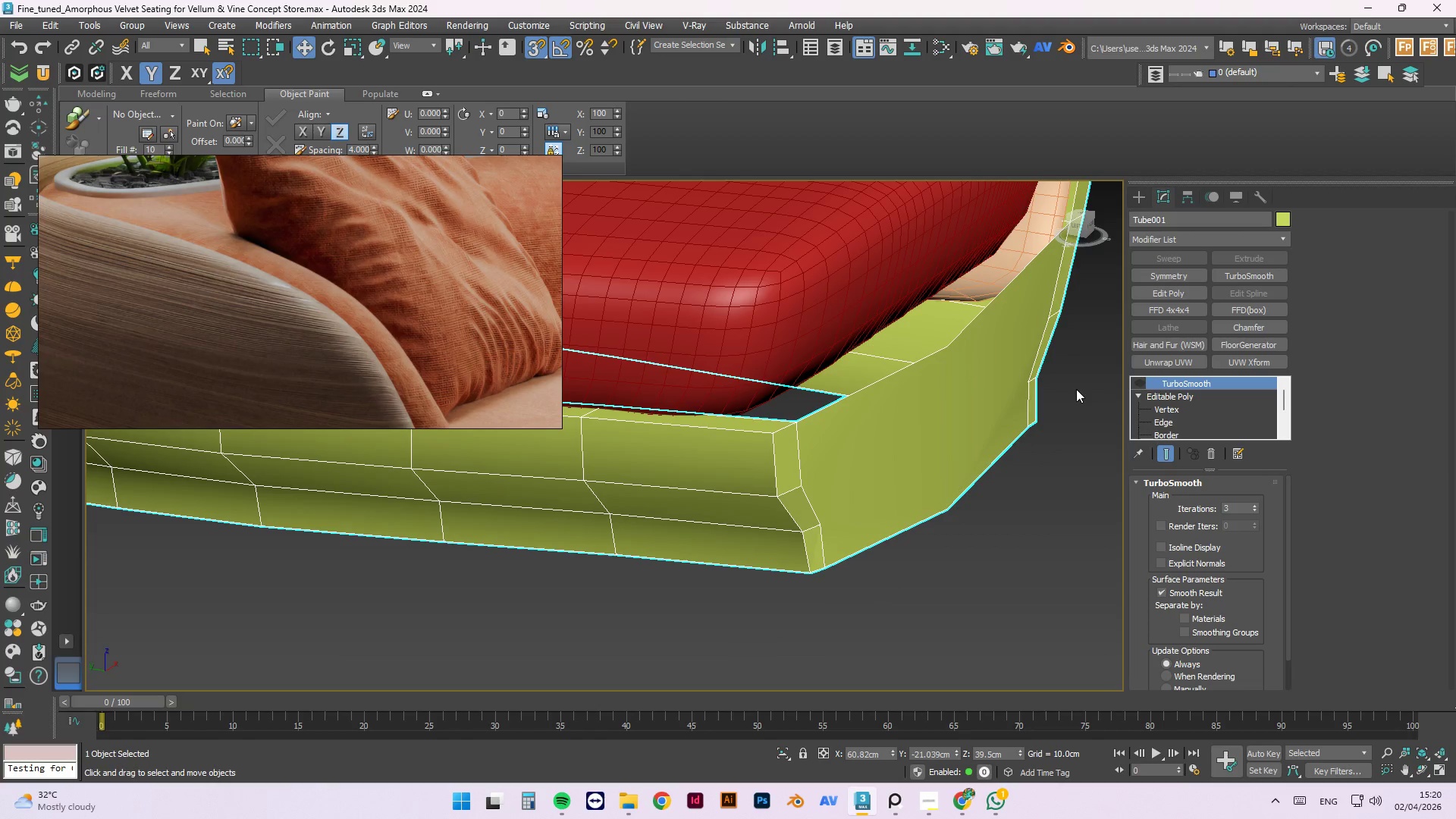 
left_click([951, 444])
 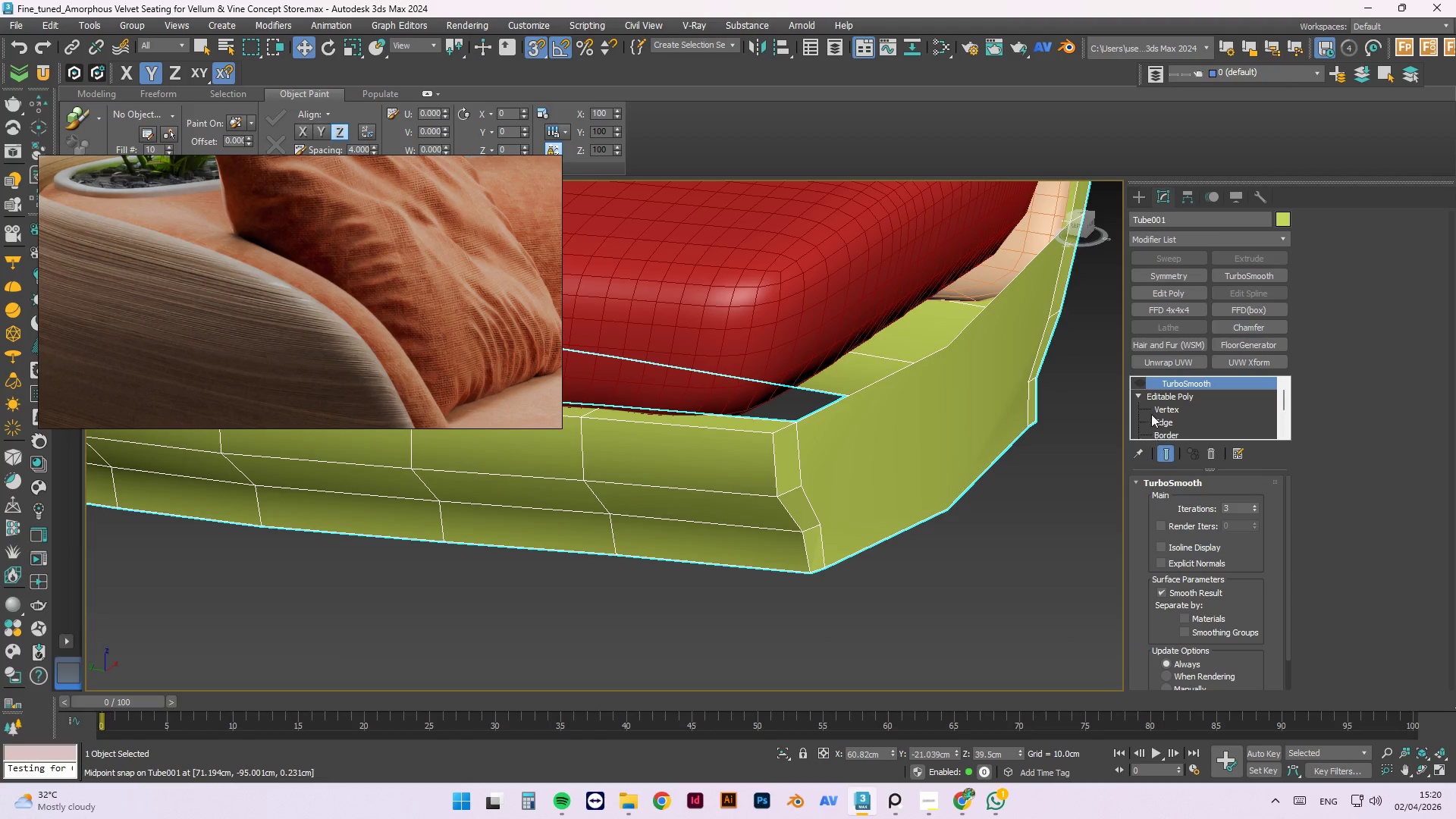 
left_click([1171, 423])
 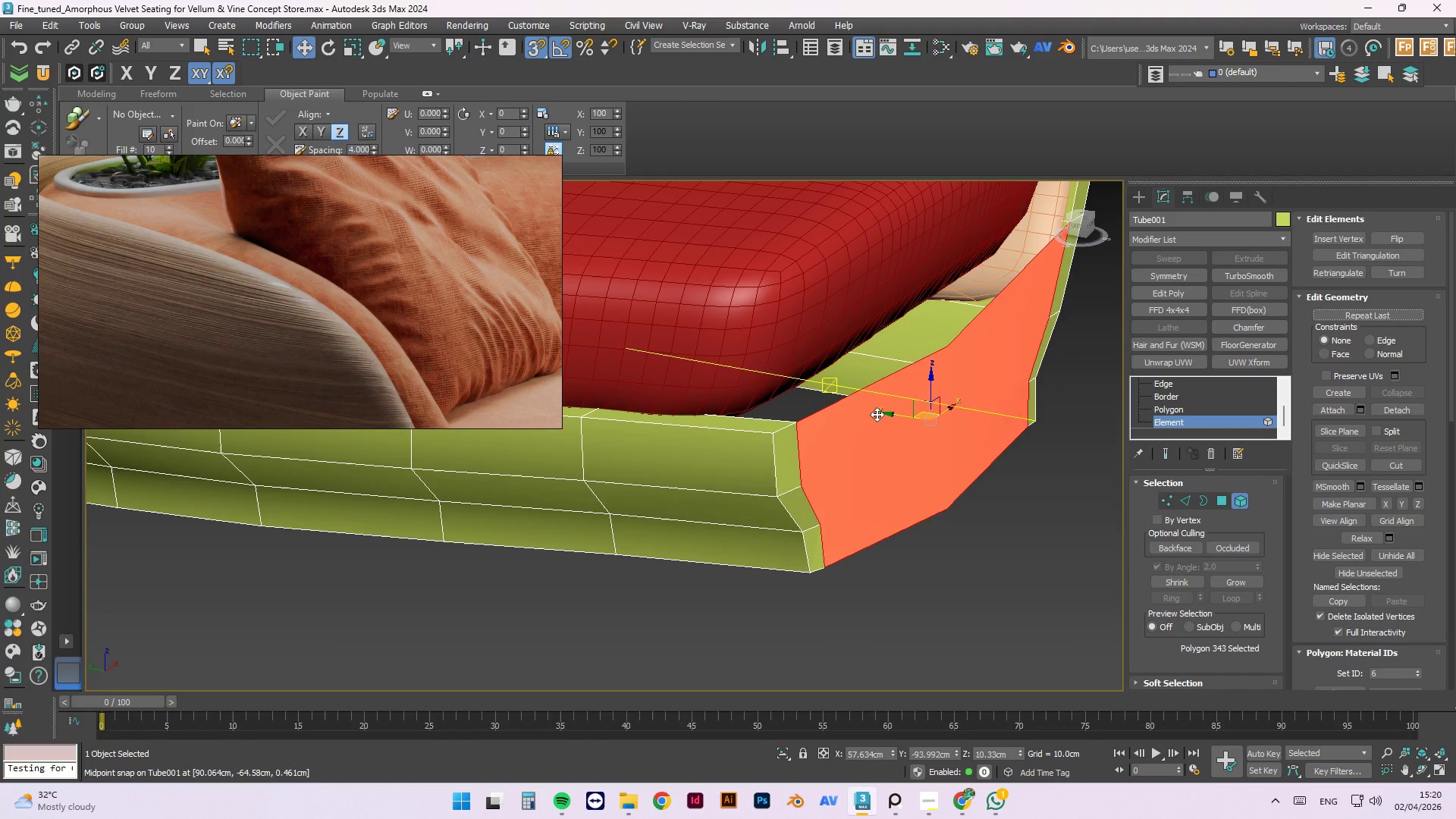 
scroll: coordinate [1172, 417], scroll_direction: down, amount: 2.0
 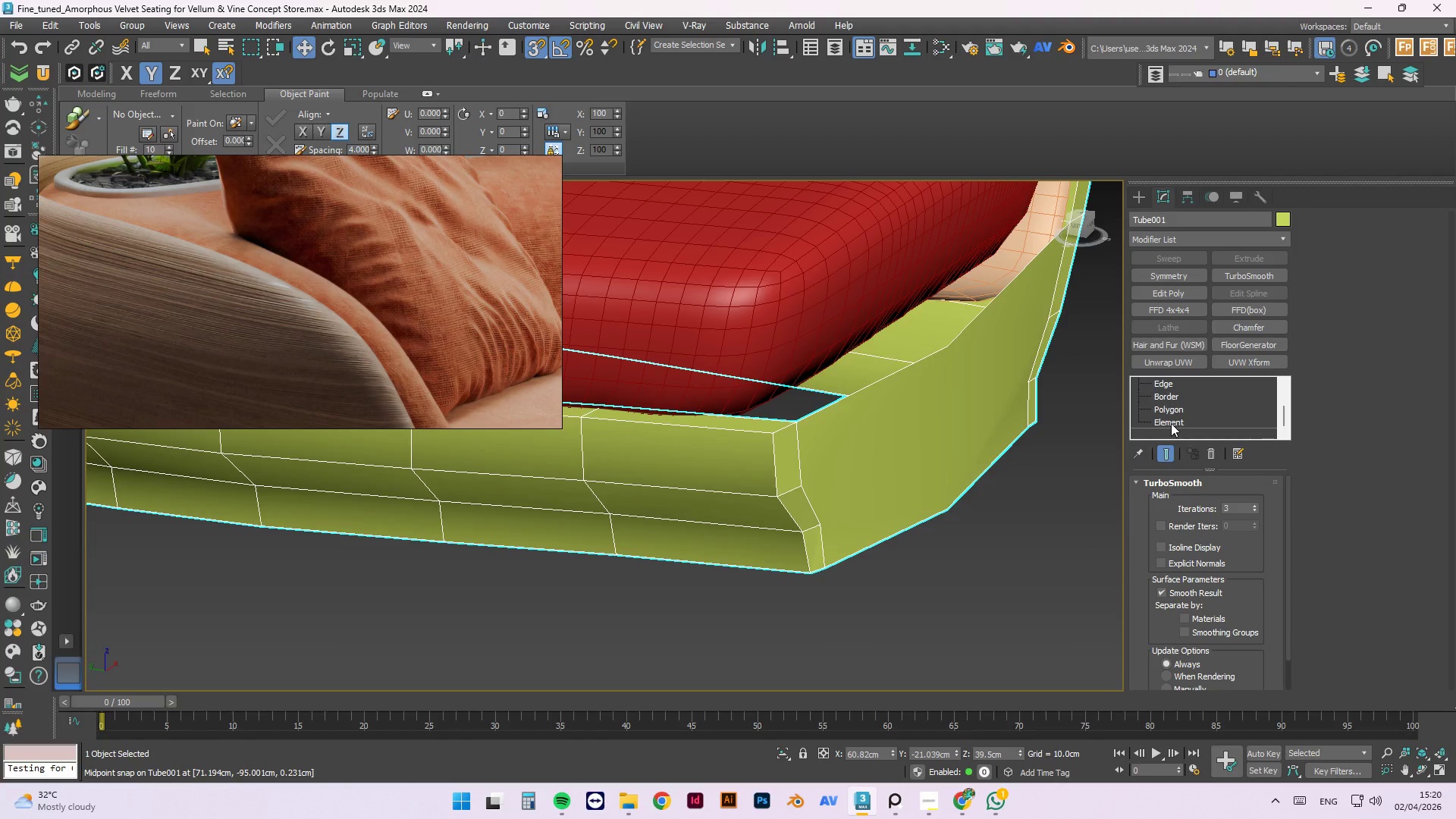 
left_click([980, 548])
 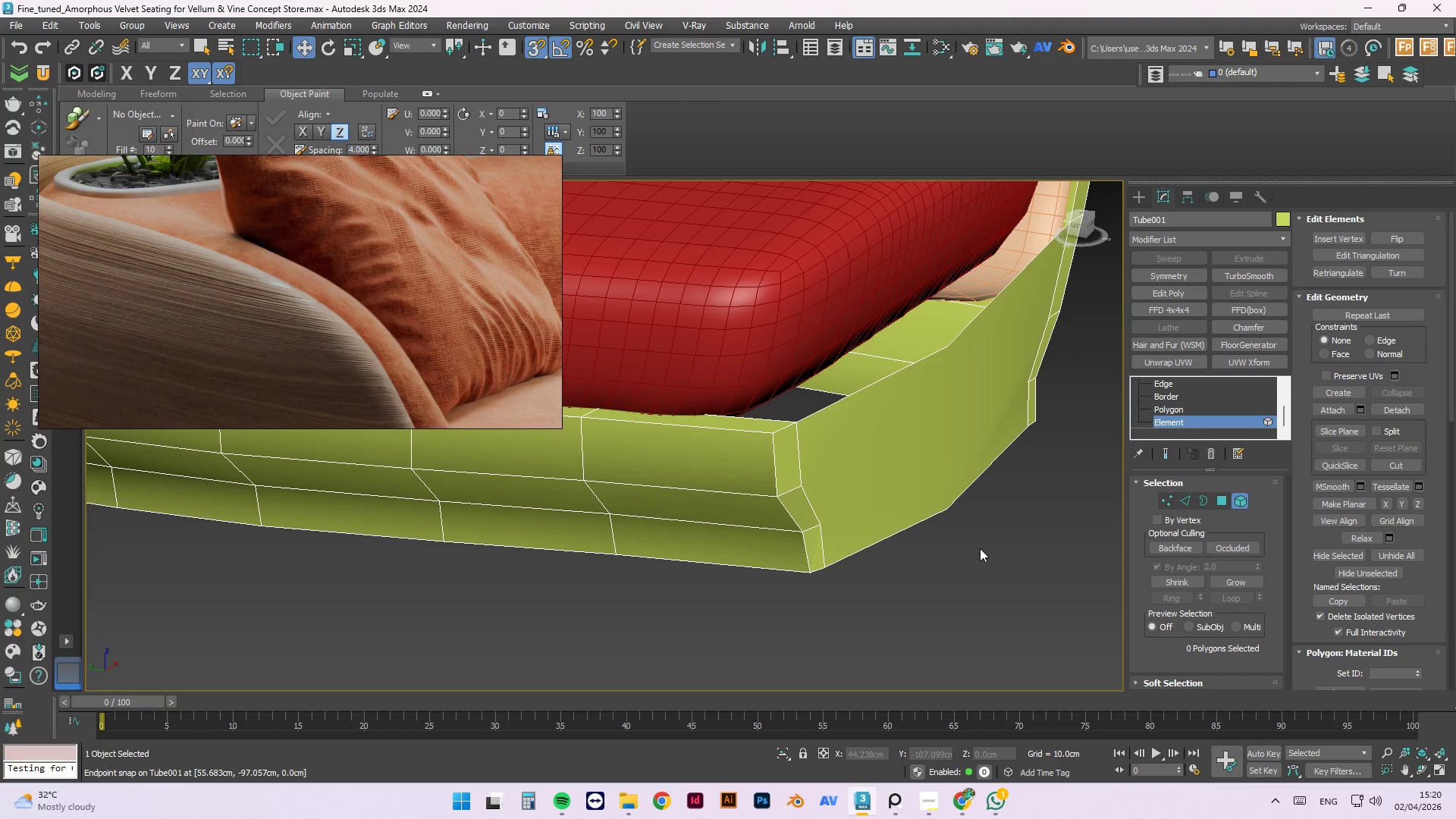 
key(Control+Z)
 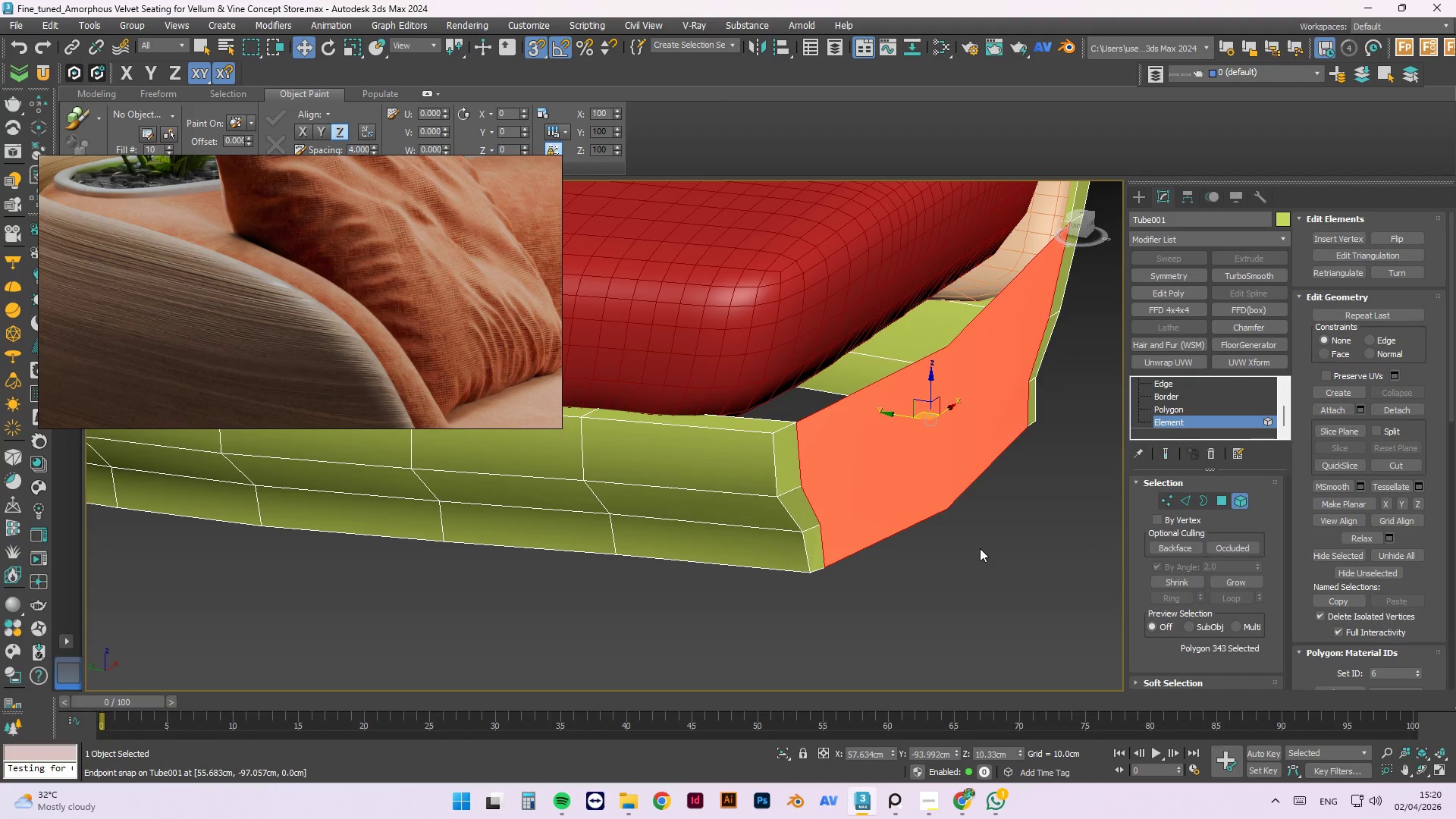 
key(Control+Z)
 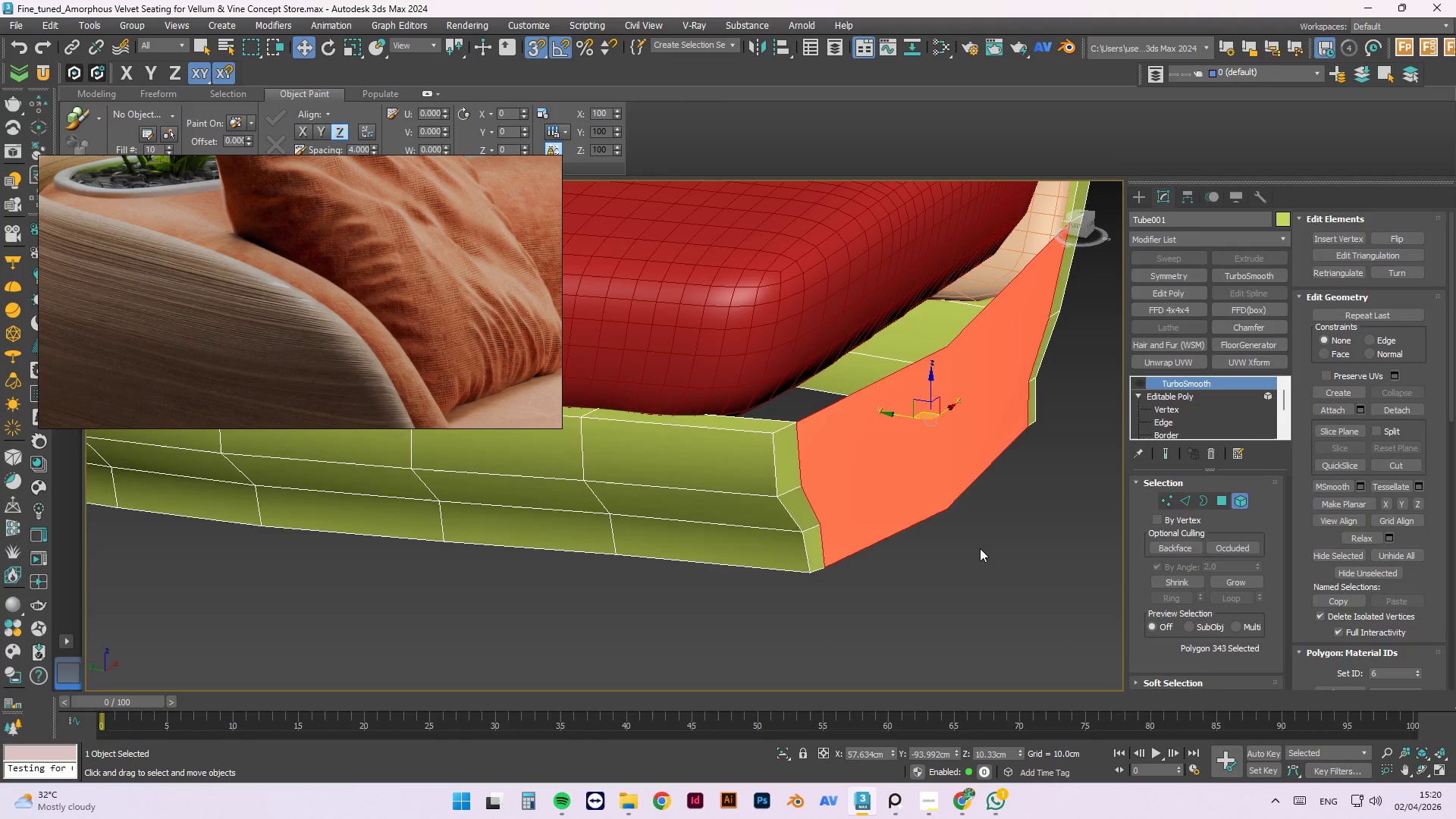 
hold_key(key=Z, duration=0.34)
 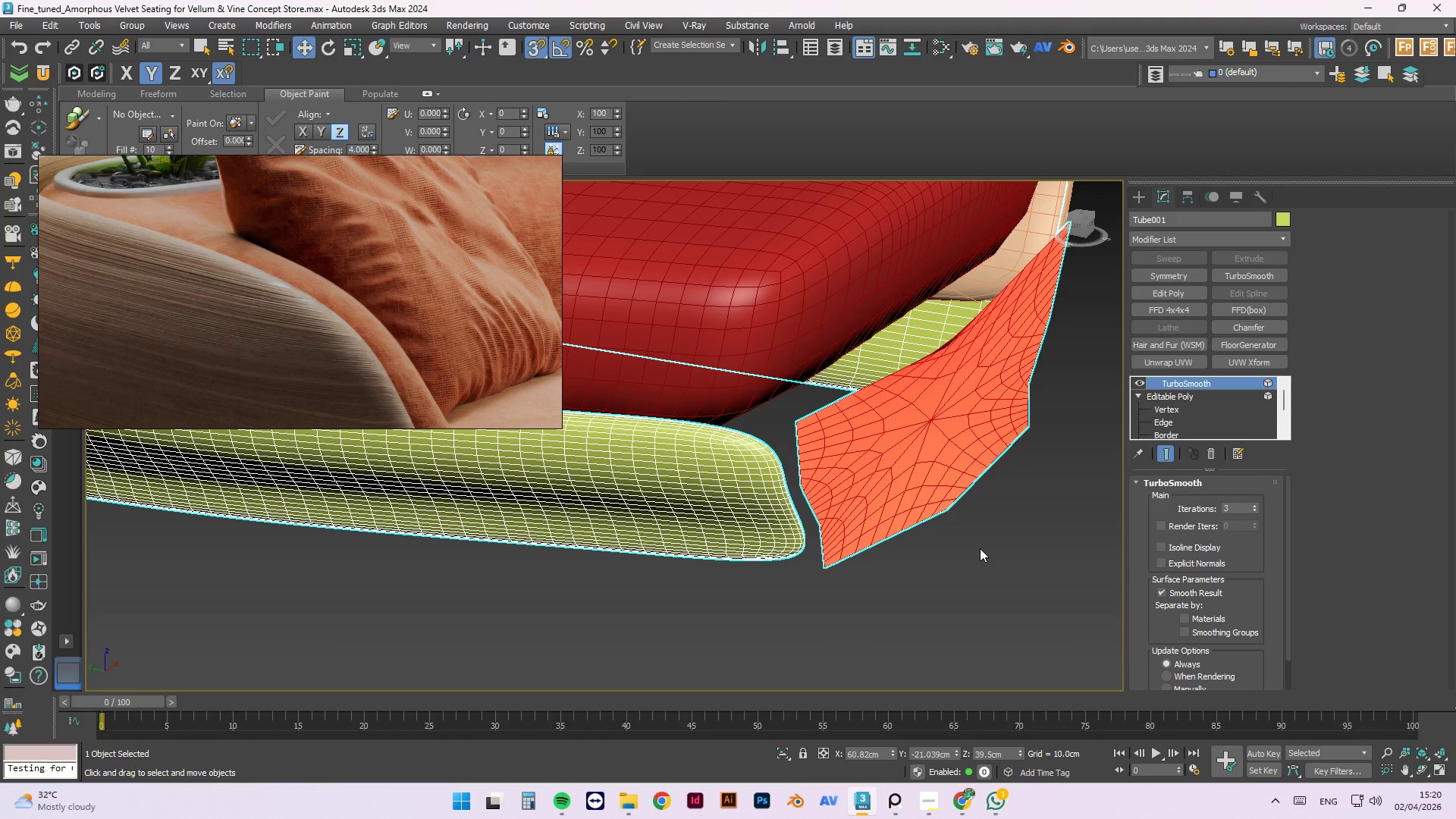 
key(Control+Z)
 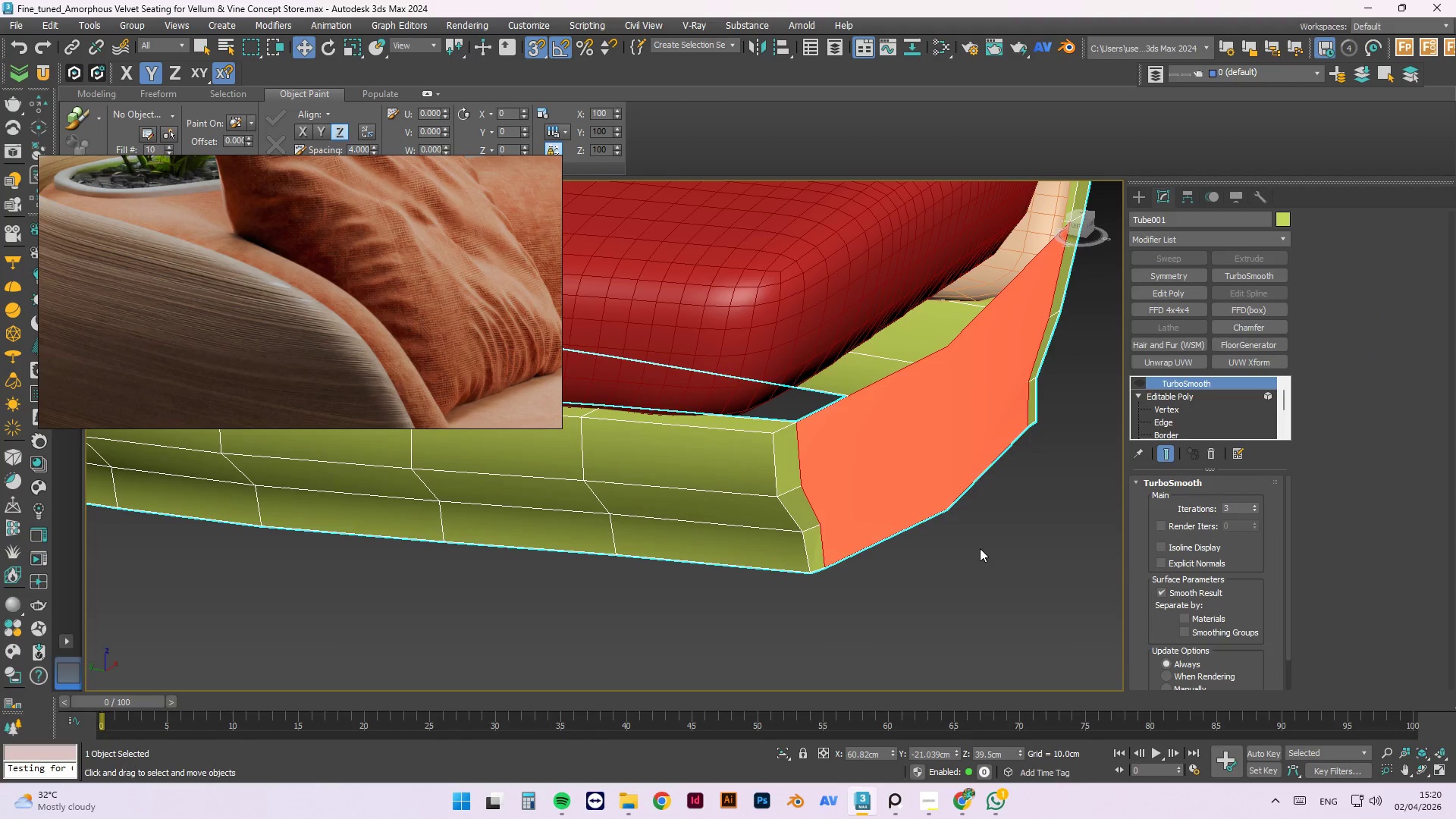 
key(Control+Z)
 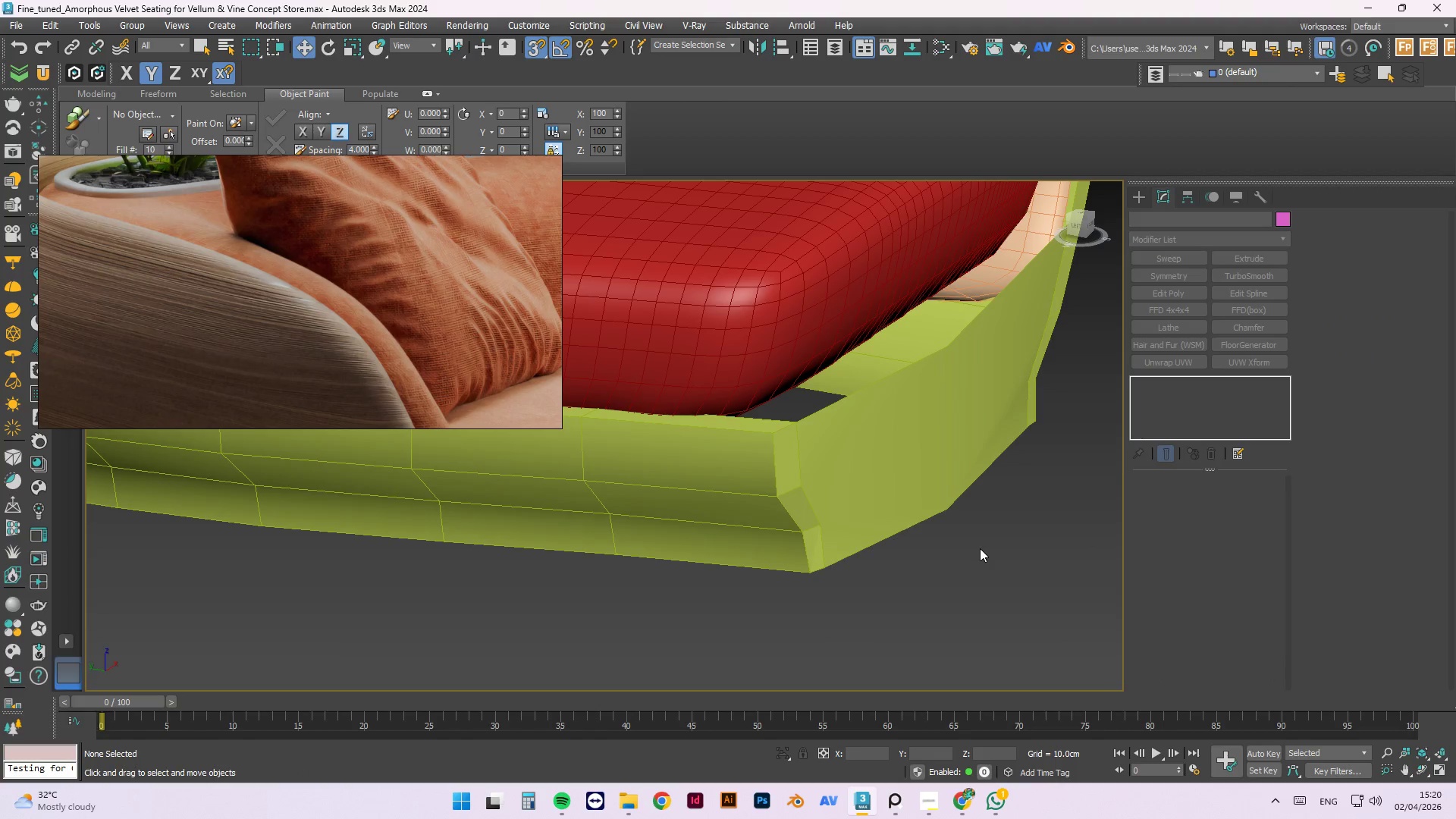 
key(Control+Z)
 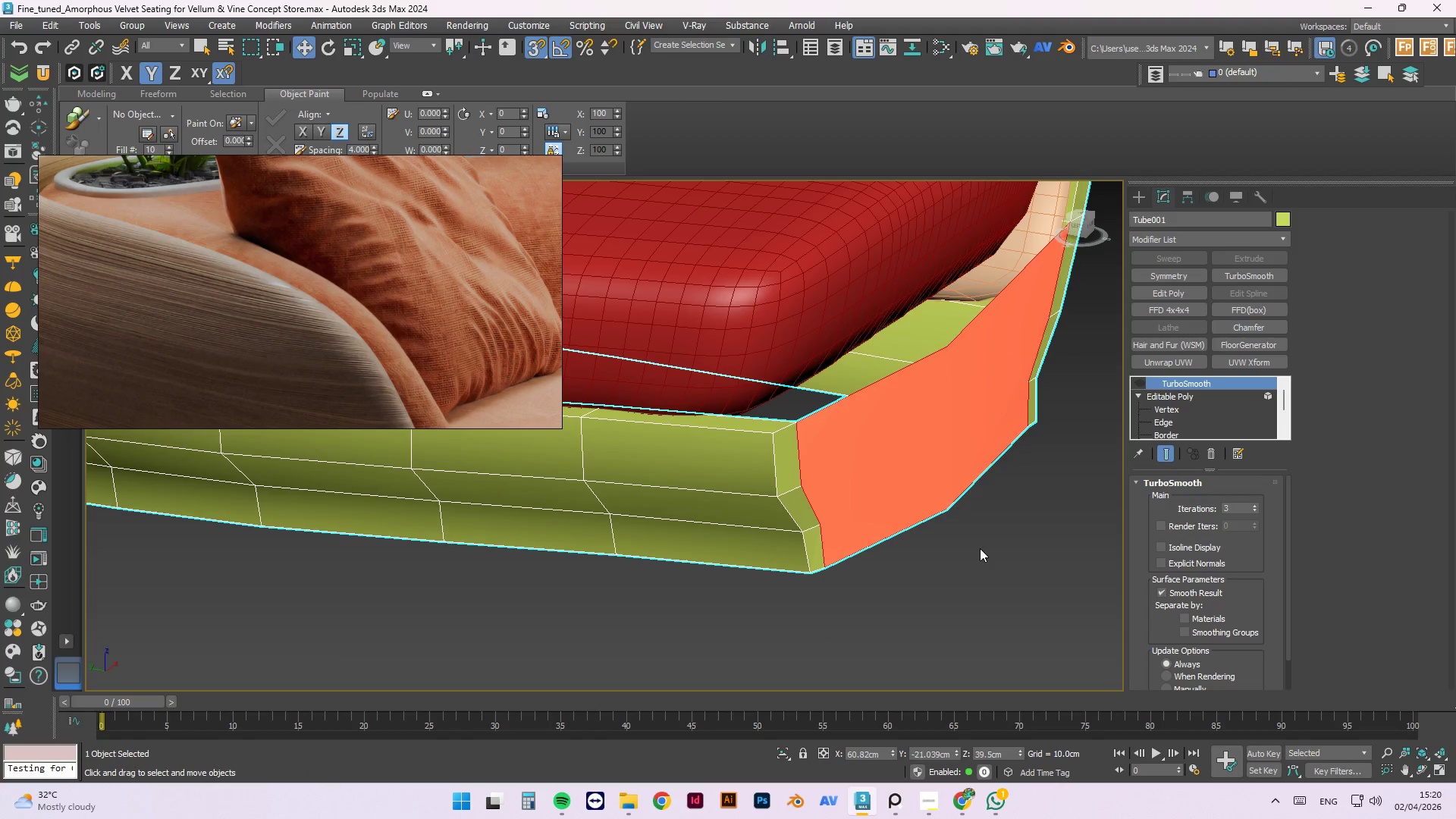 
key(Control+Z)
 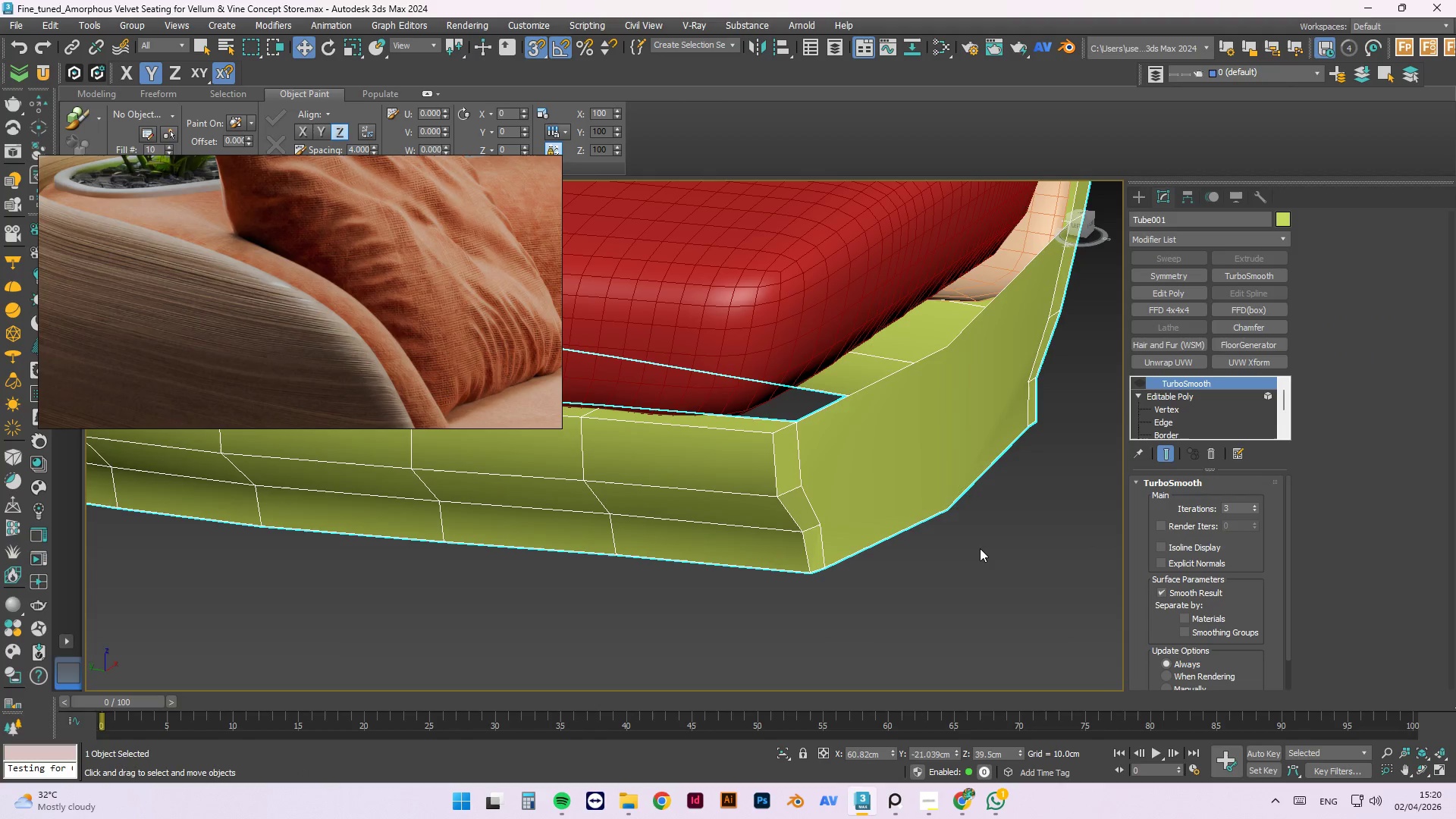 
key(Control+Z)
 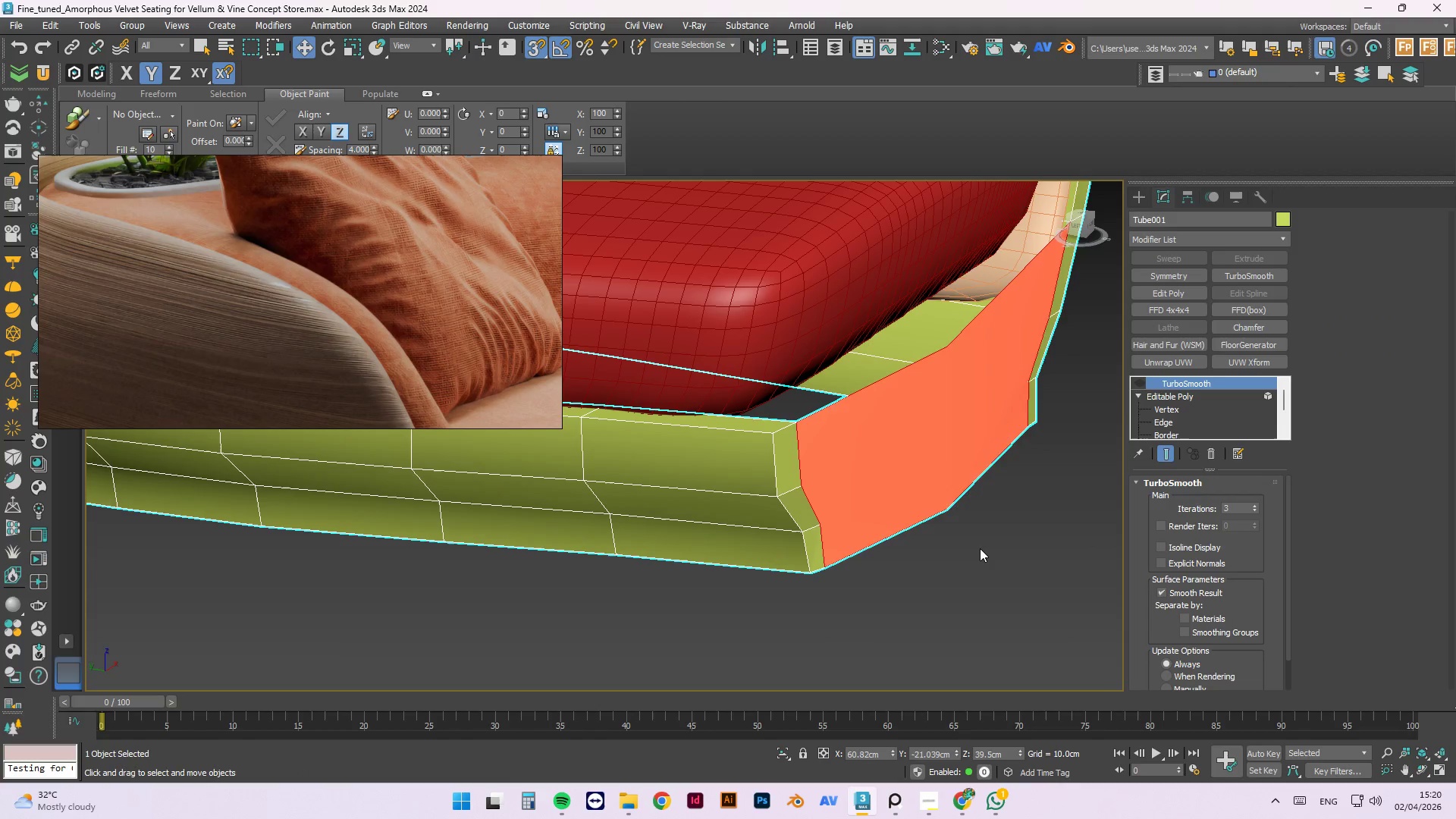 
key(Control+Z)
 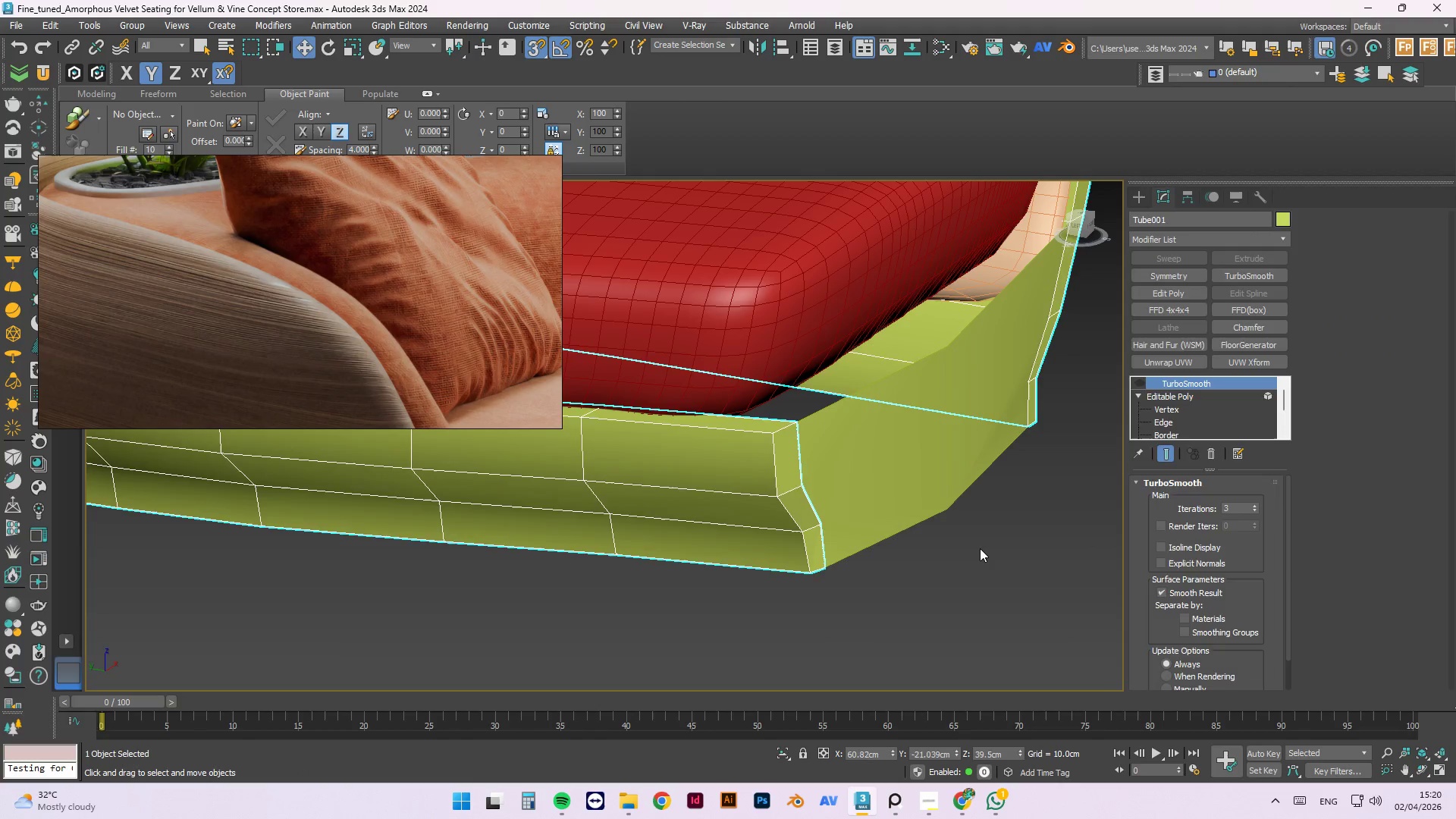 
key(Control+Z)
 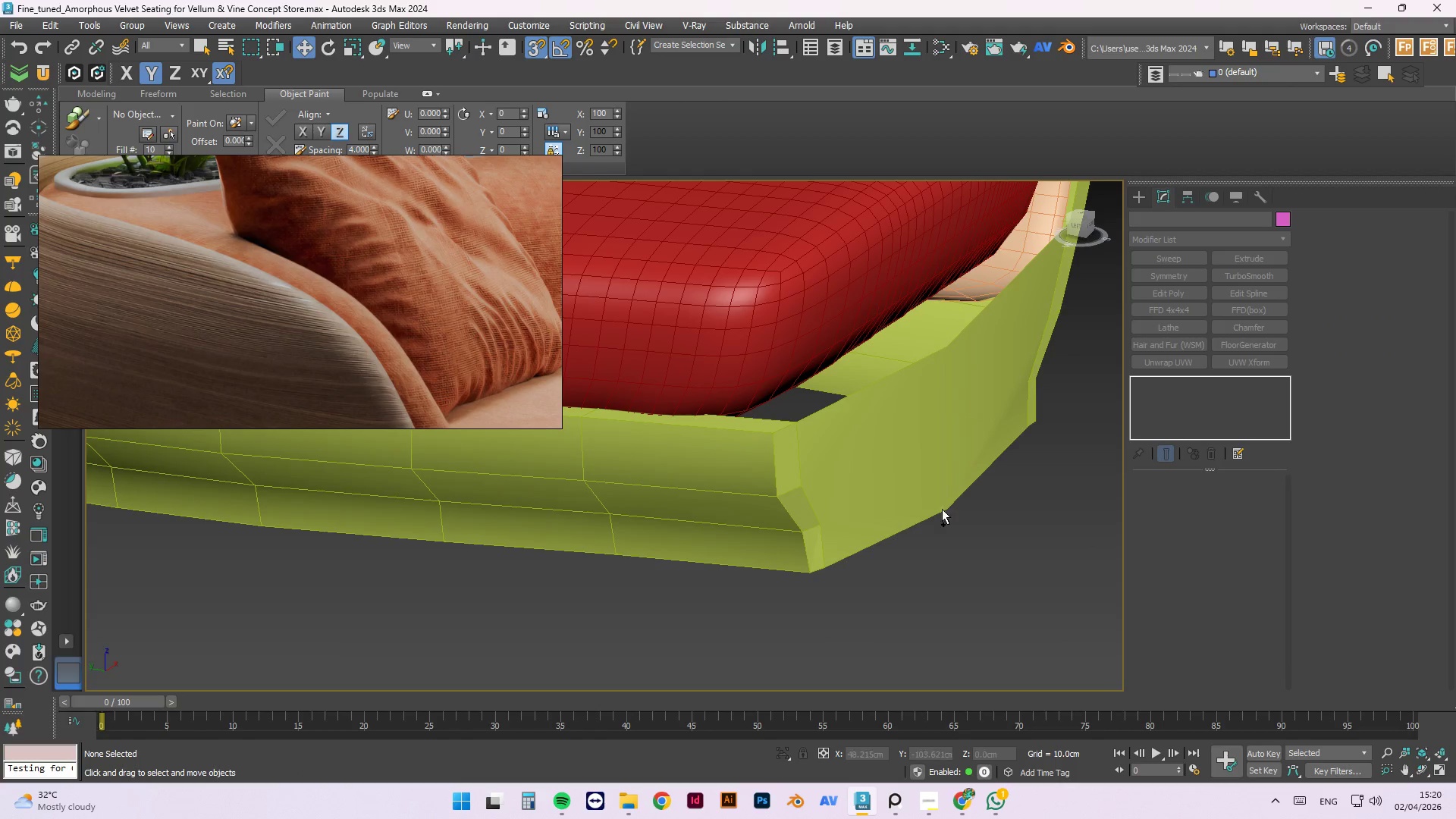 
left_click([890, 453])
 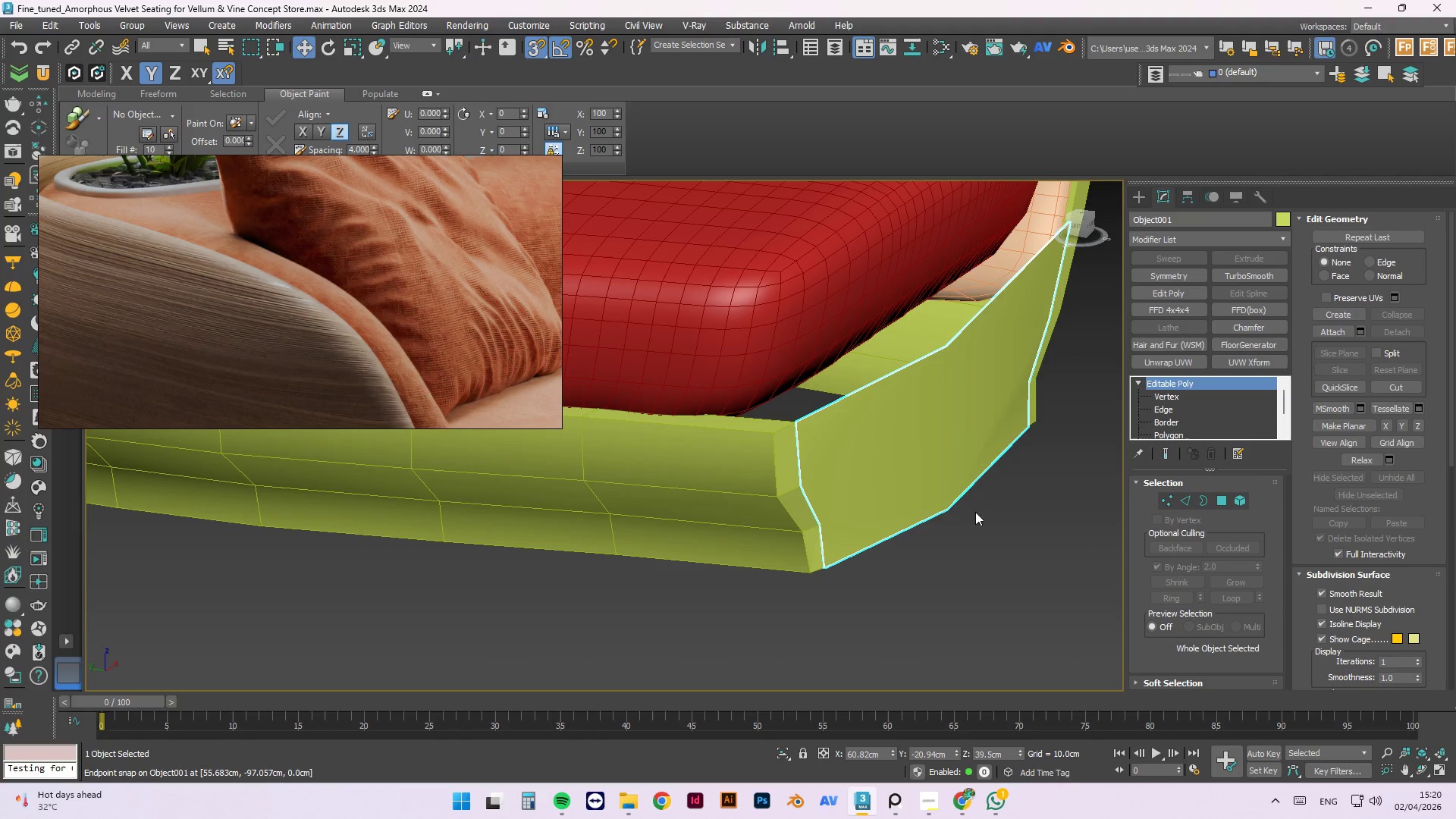 
right_click([1029, 522])
 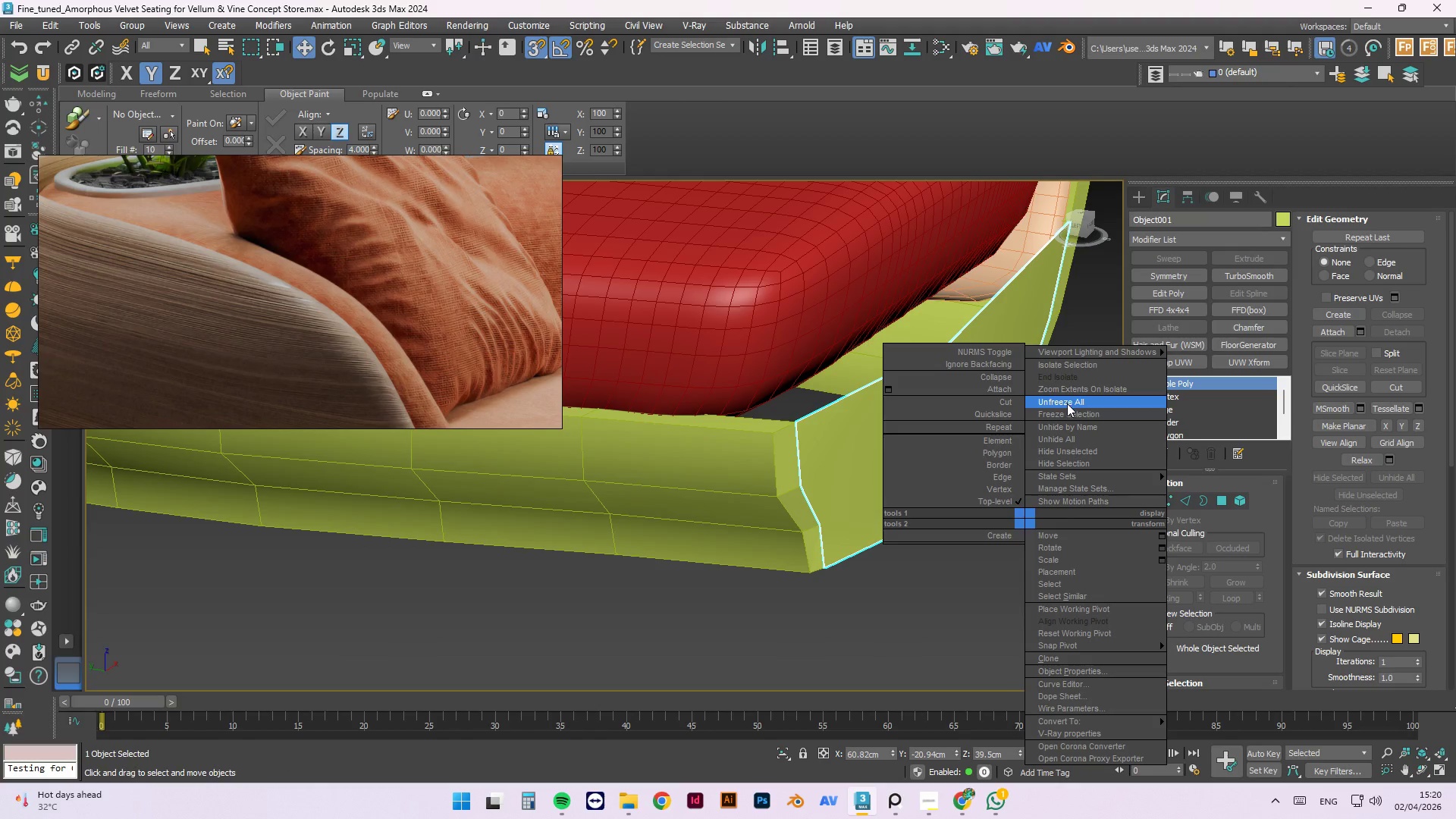 
left_click([1076, 462])
 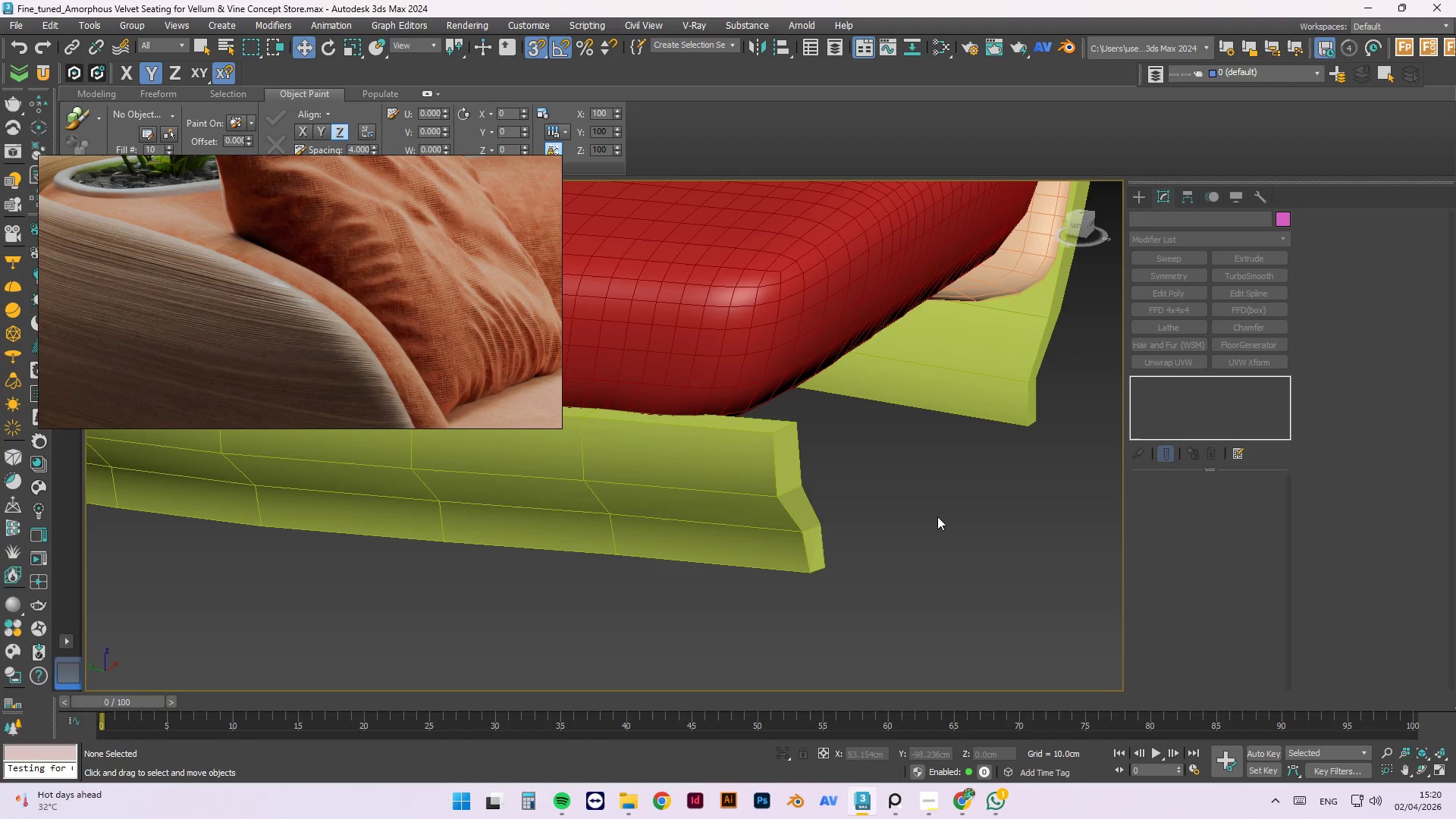 
double_click([812, 482])
 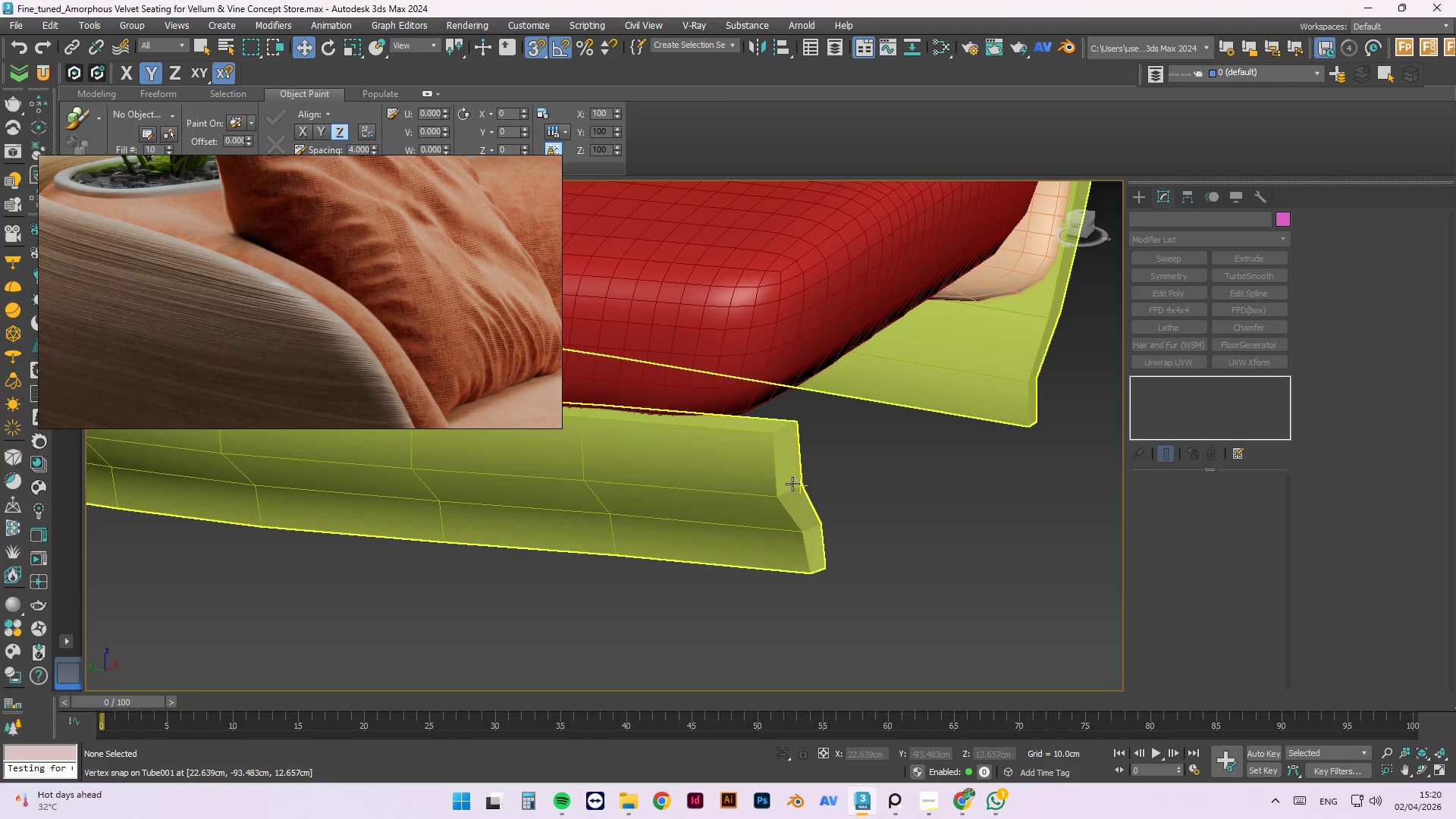 
left_click([790, 485])
 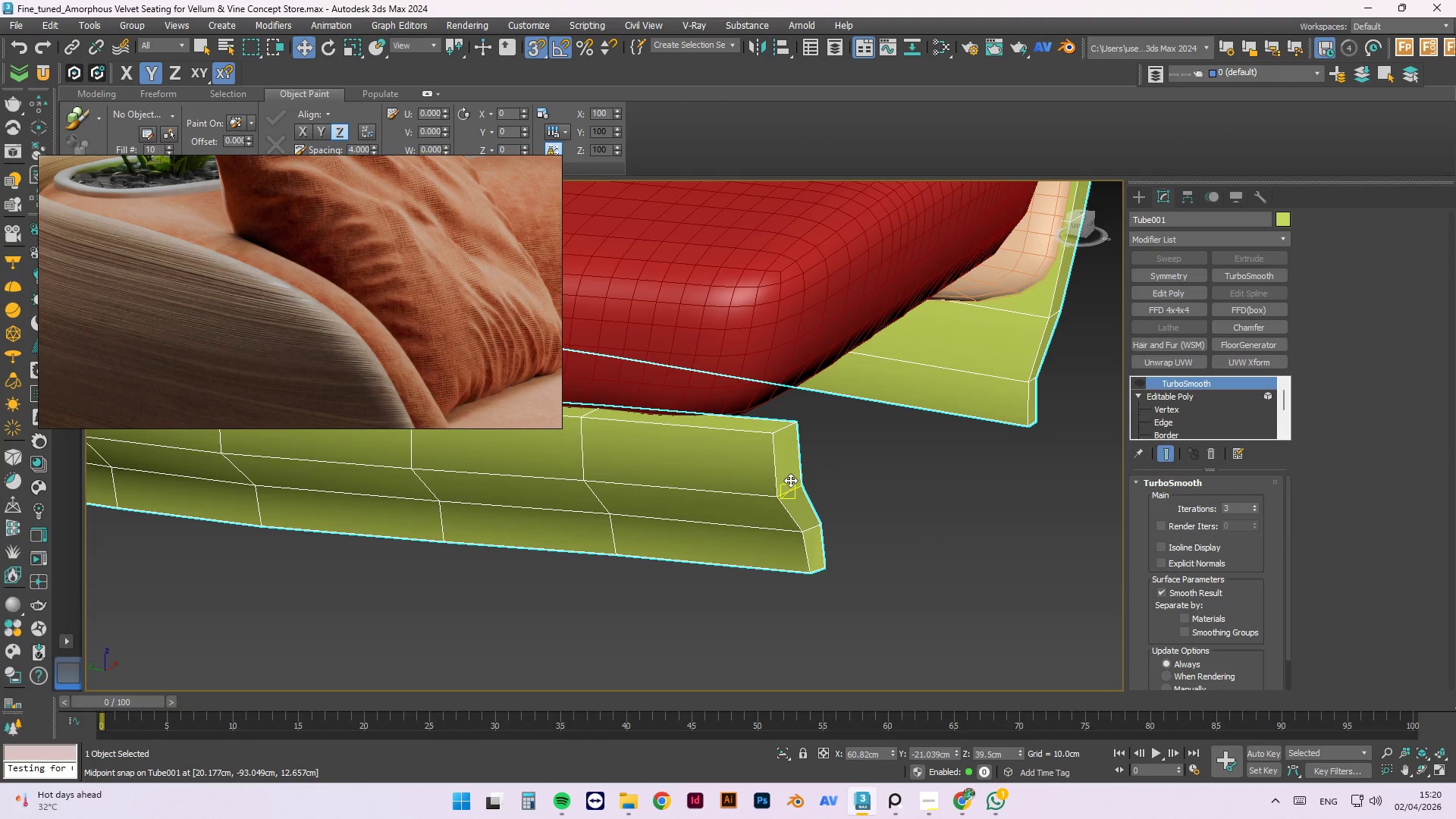 
key(2)
 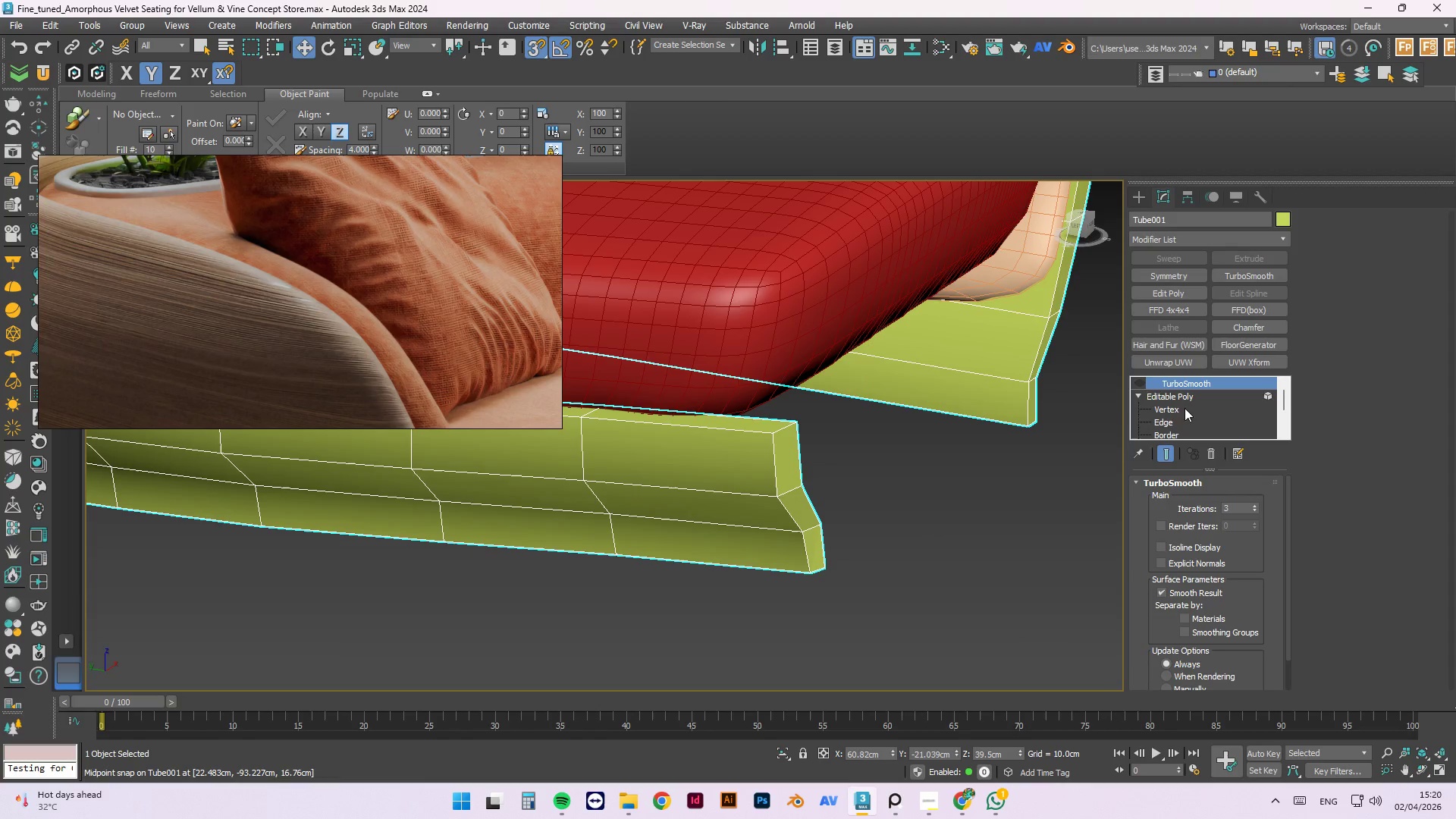 
left_click([1166, 422])
 